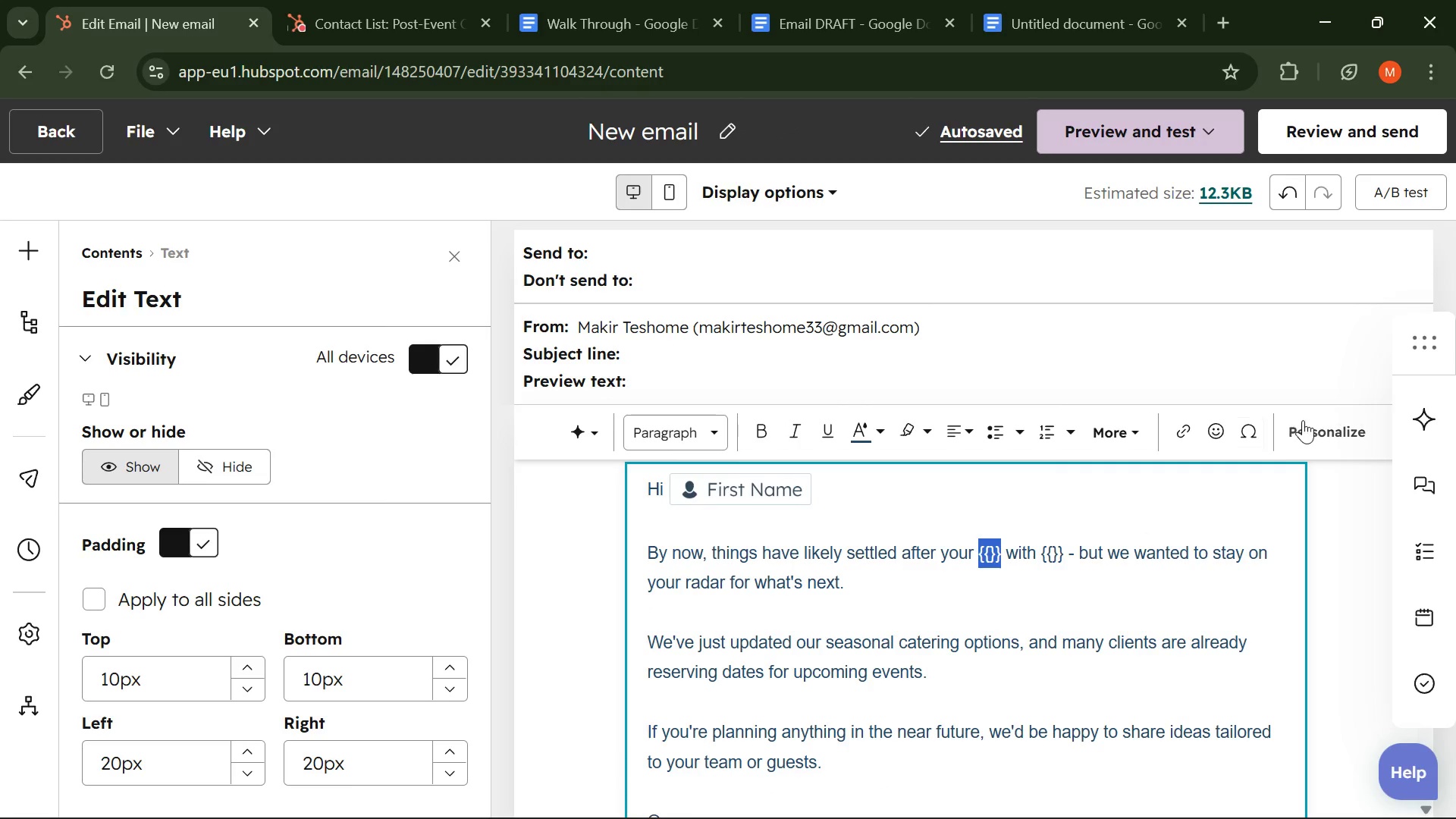 
left_click([1304, 420])
 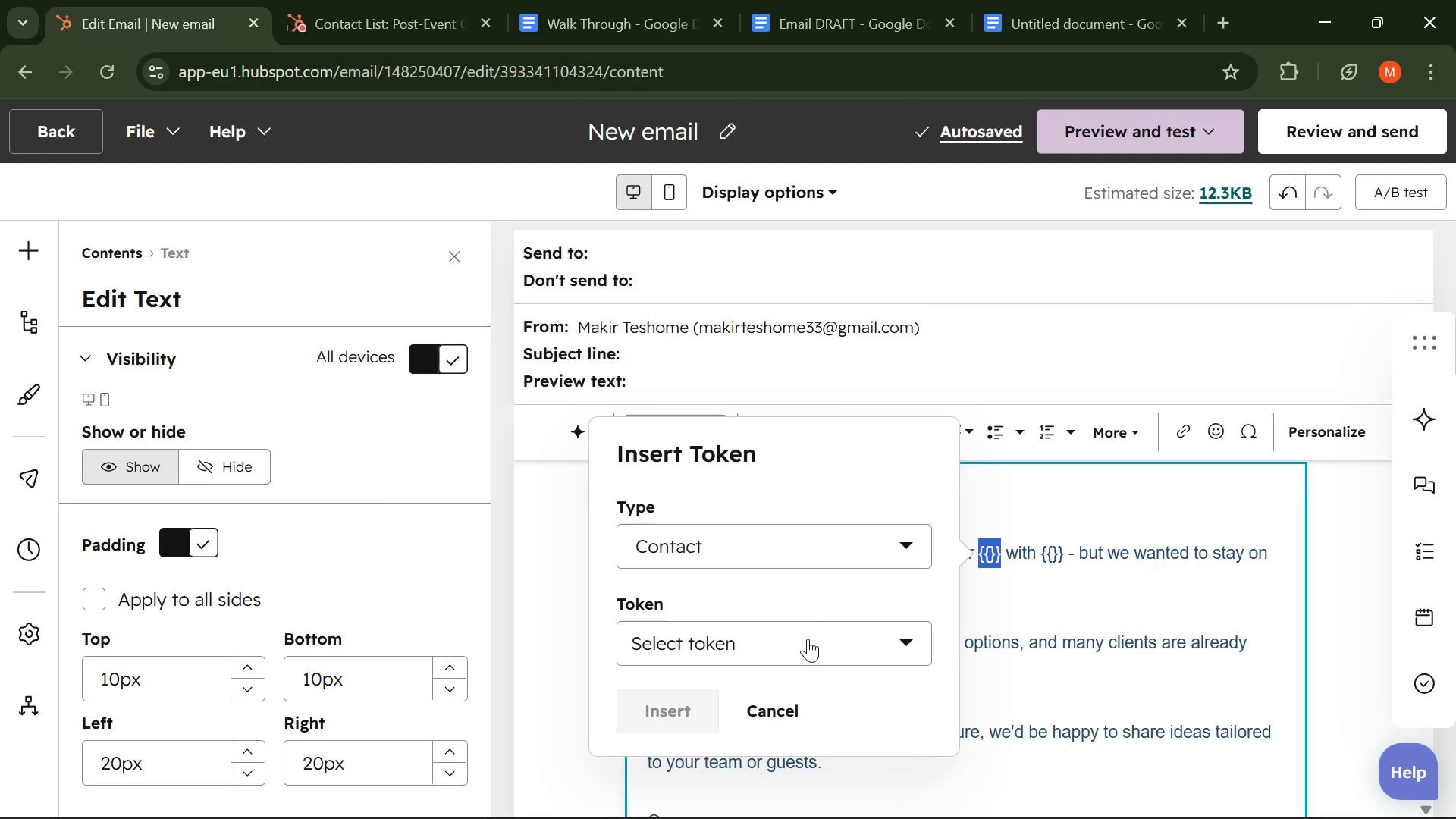 
left_click([808, 639])
 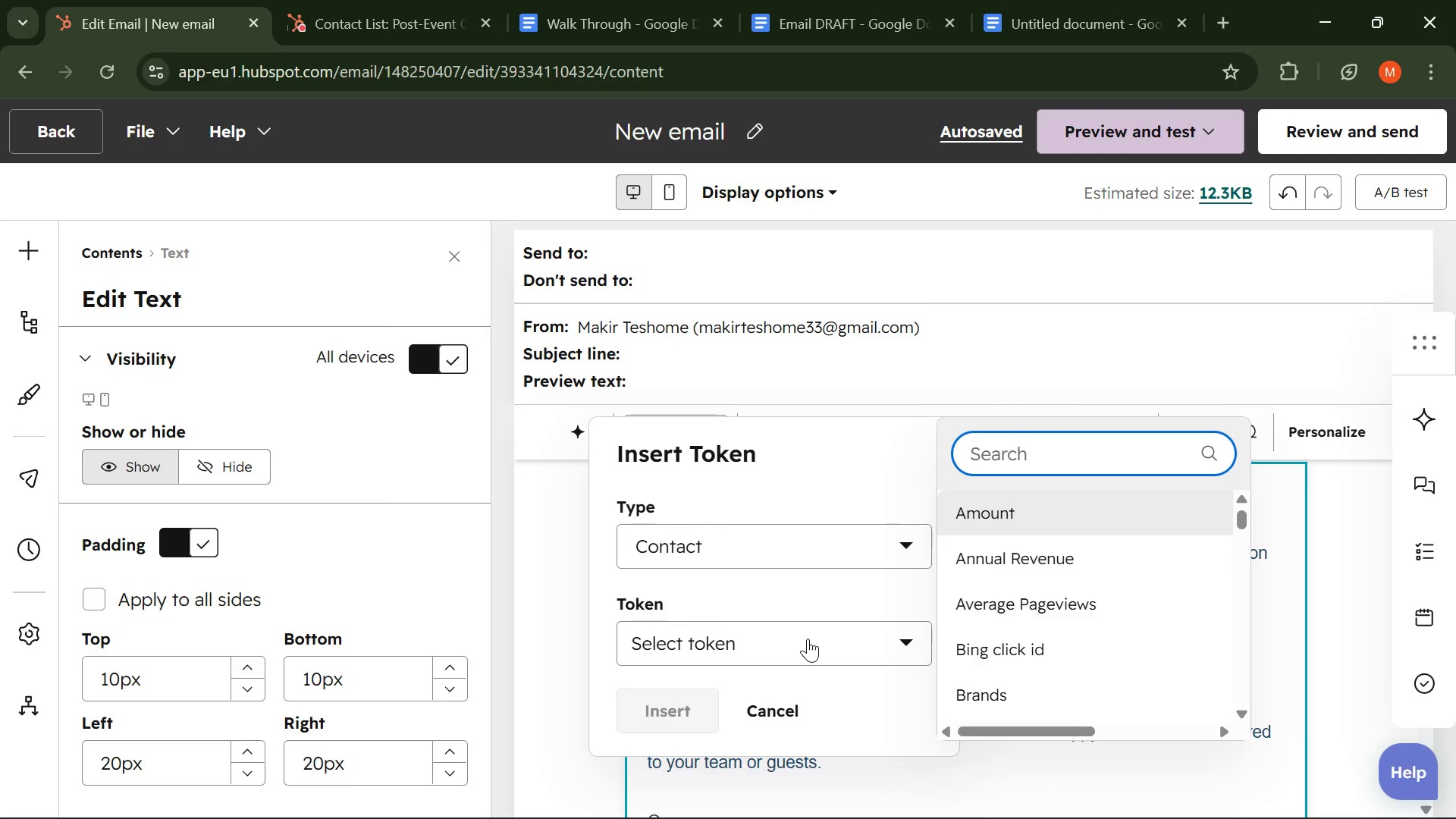 
type(event)
 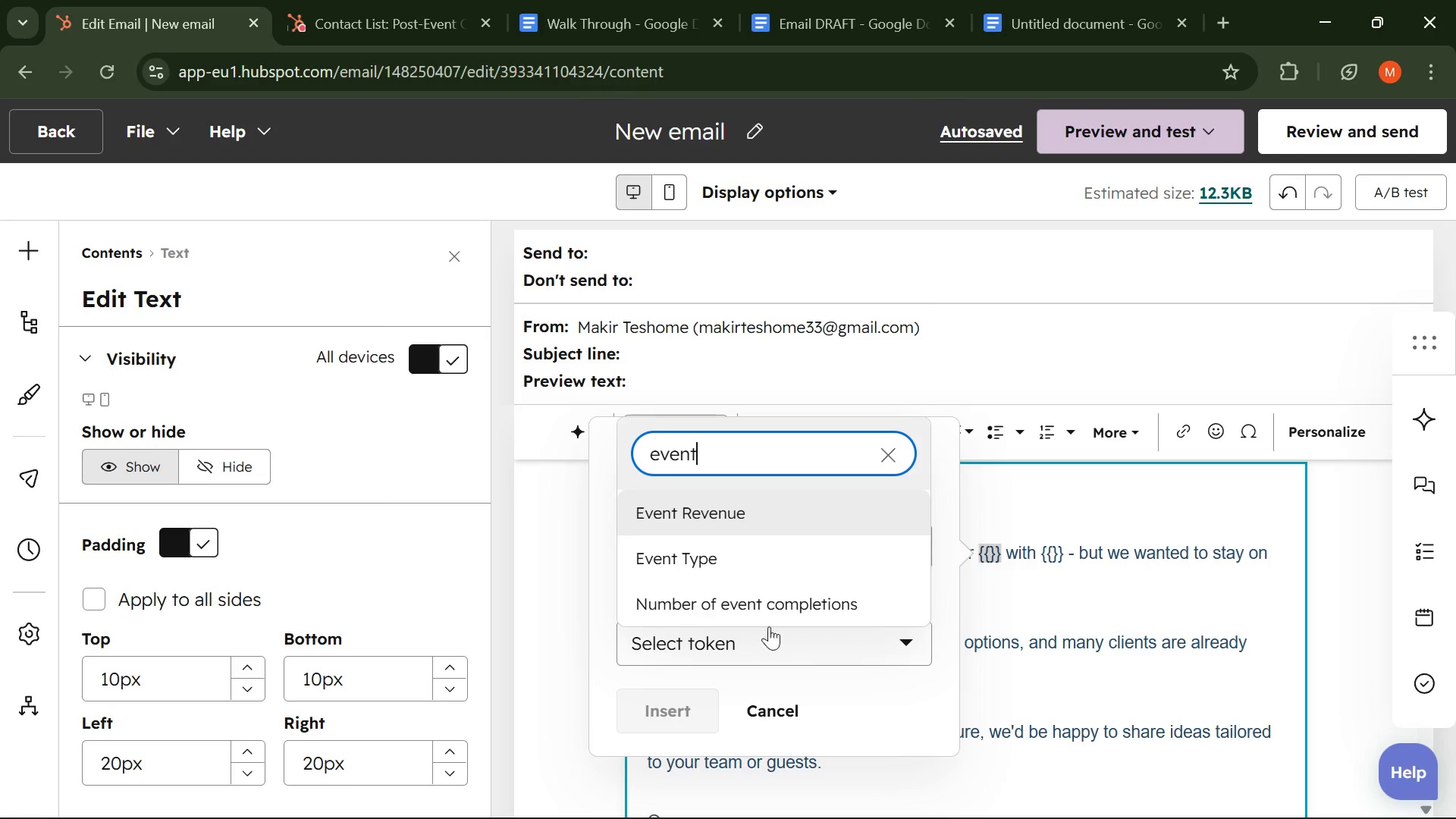 
mouse_move([697, 564])
 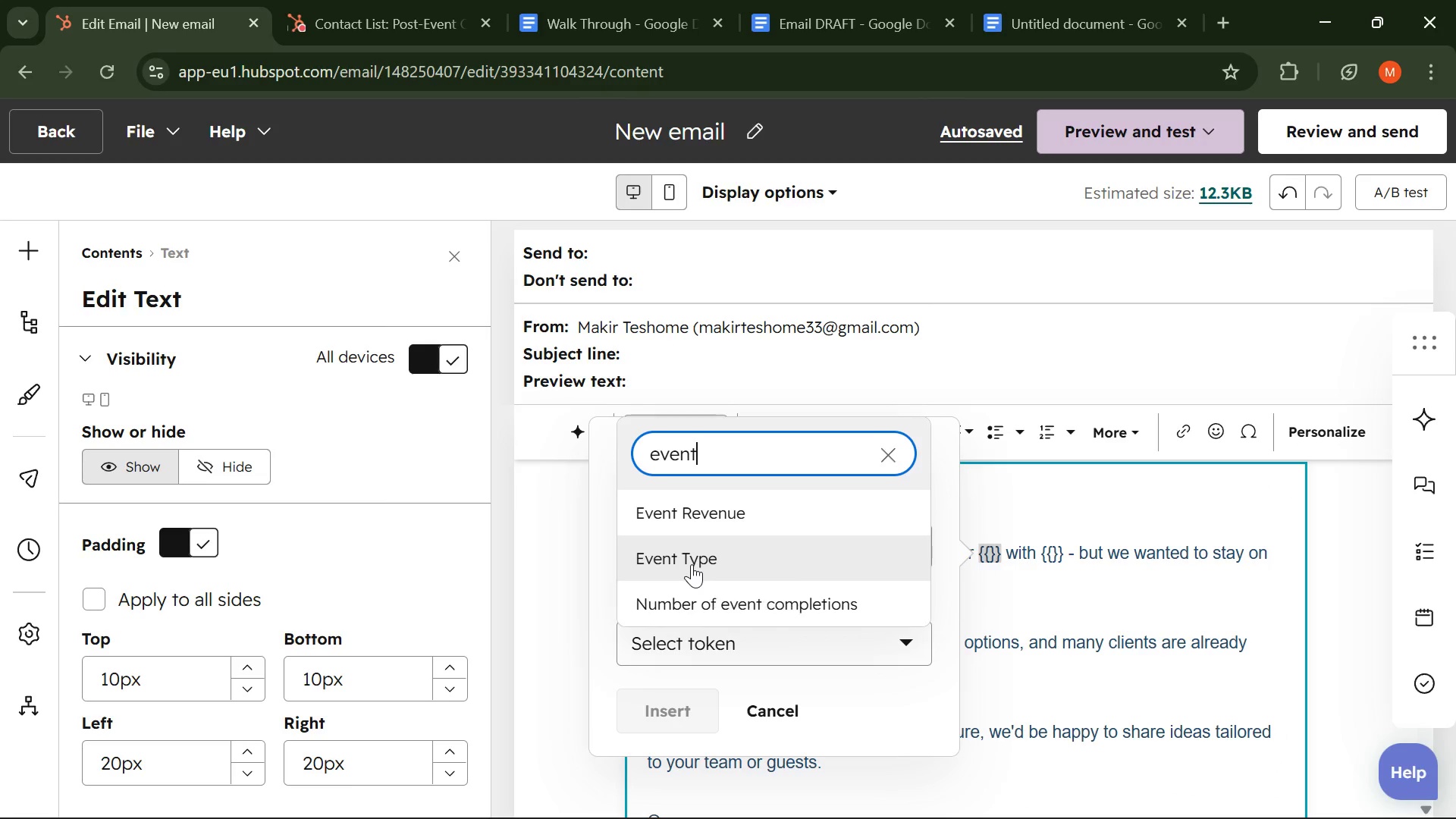 
left_click([692, 564])
 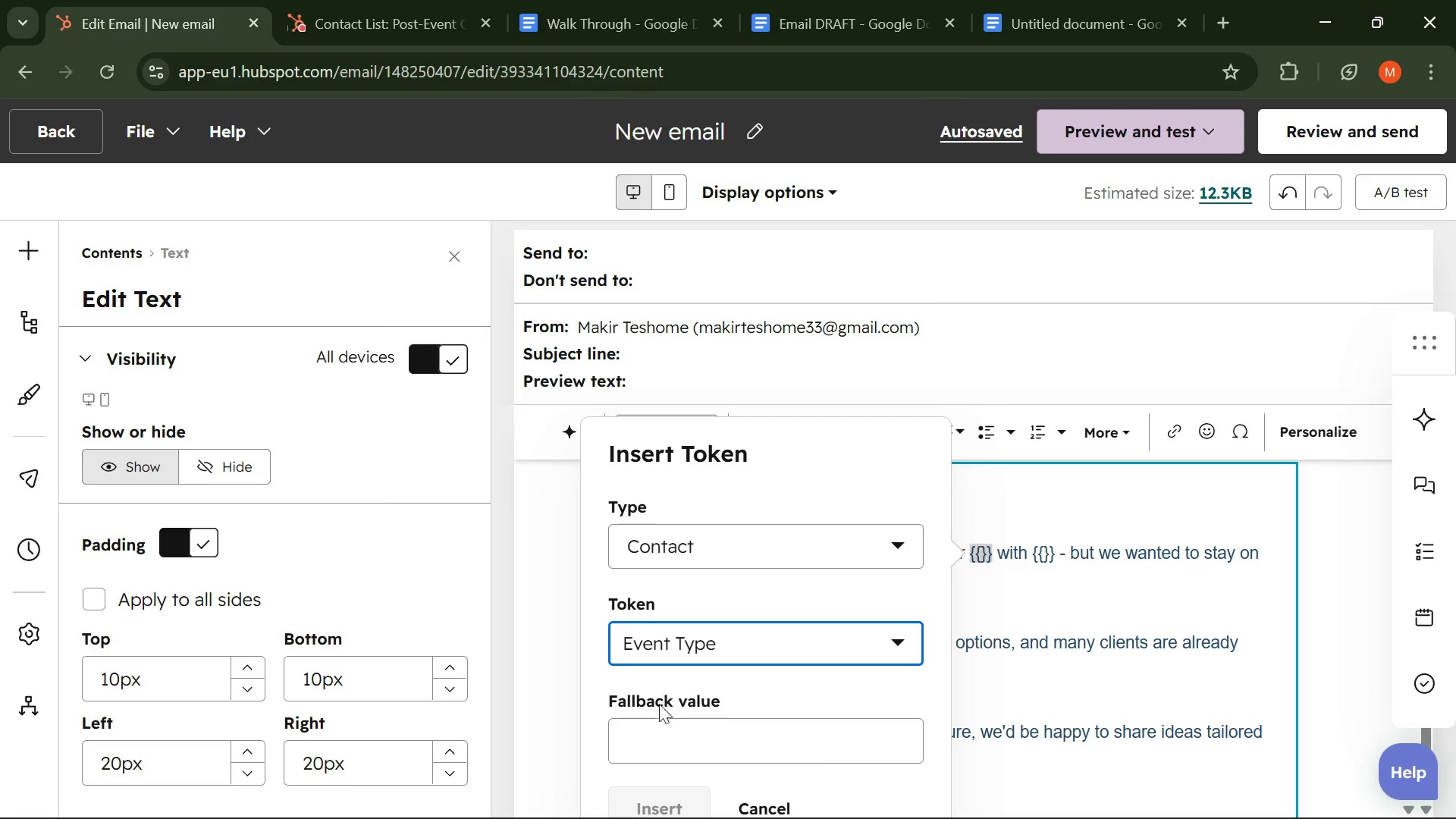 
left_click([654, 720])
 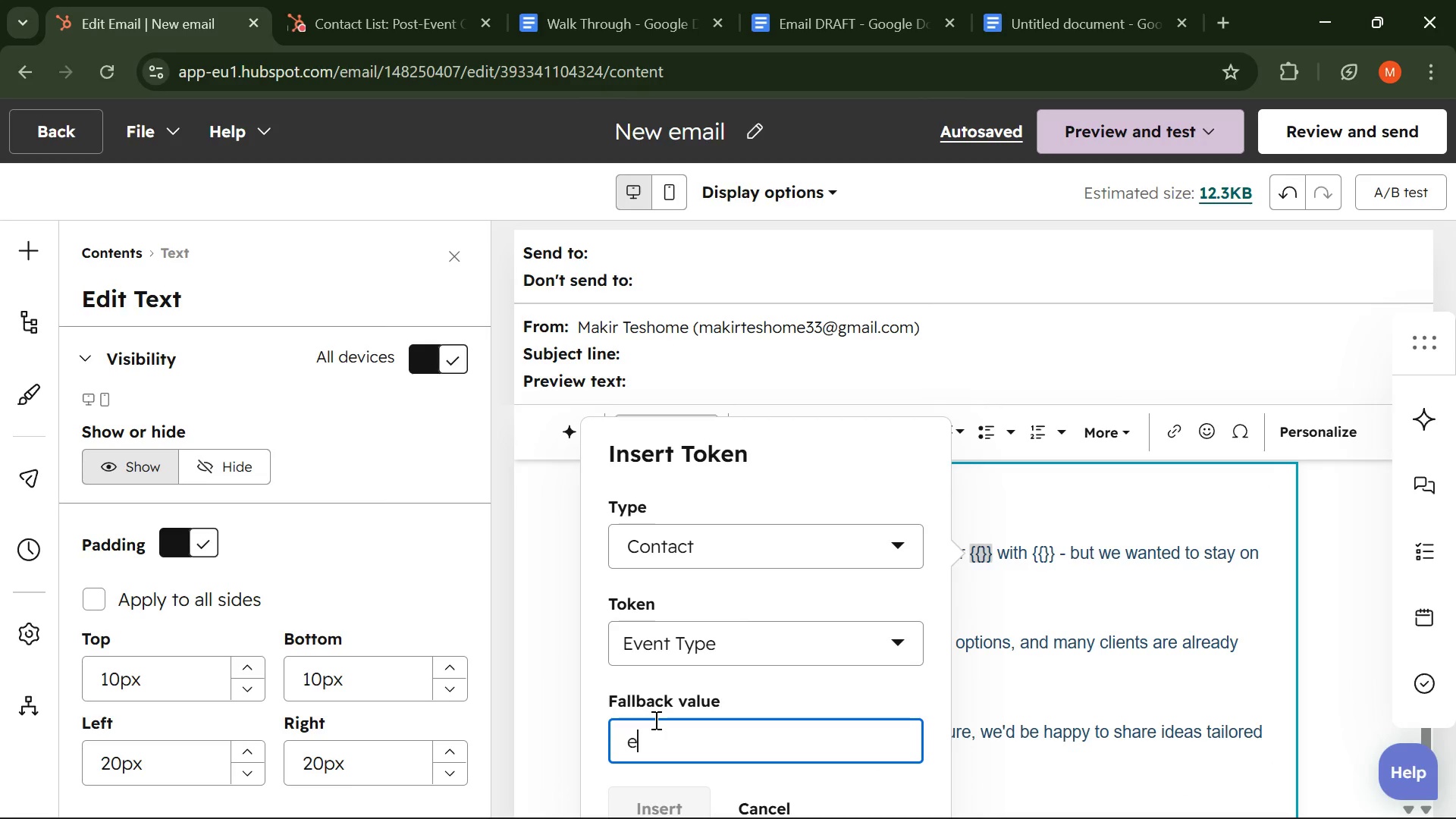 
type(event )
 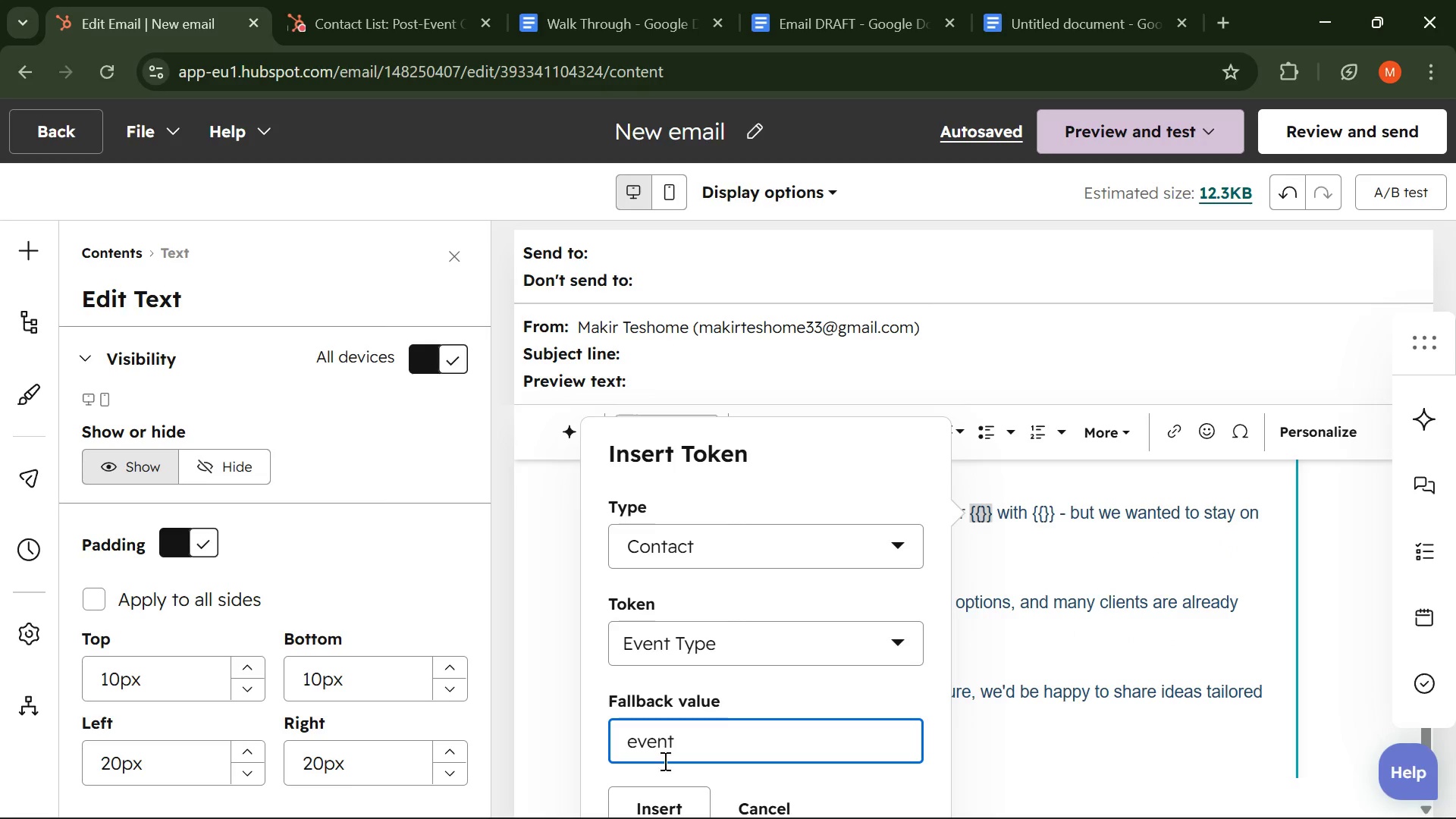 
left_click([668, 796])
 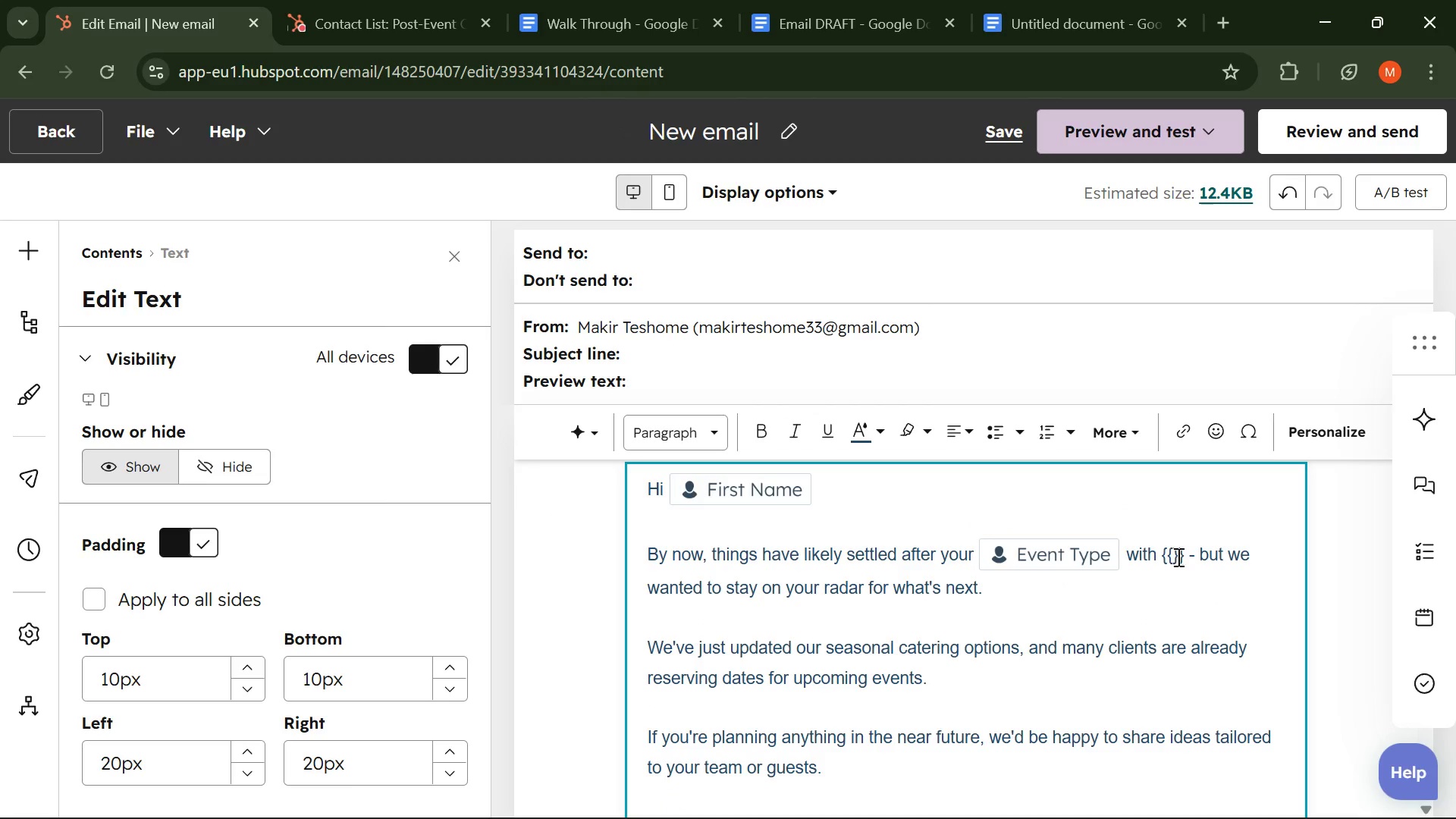 
left_click_drag(start_coordinate=[1182, 558], to_coordinate=[1160, 561])
 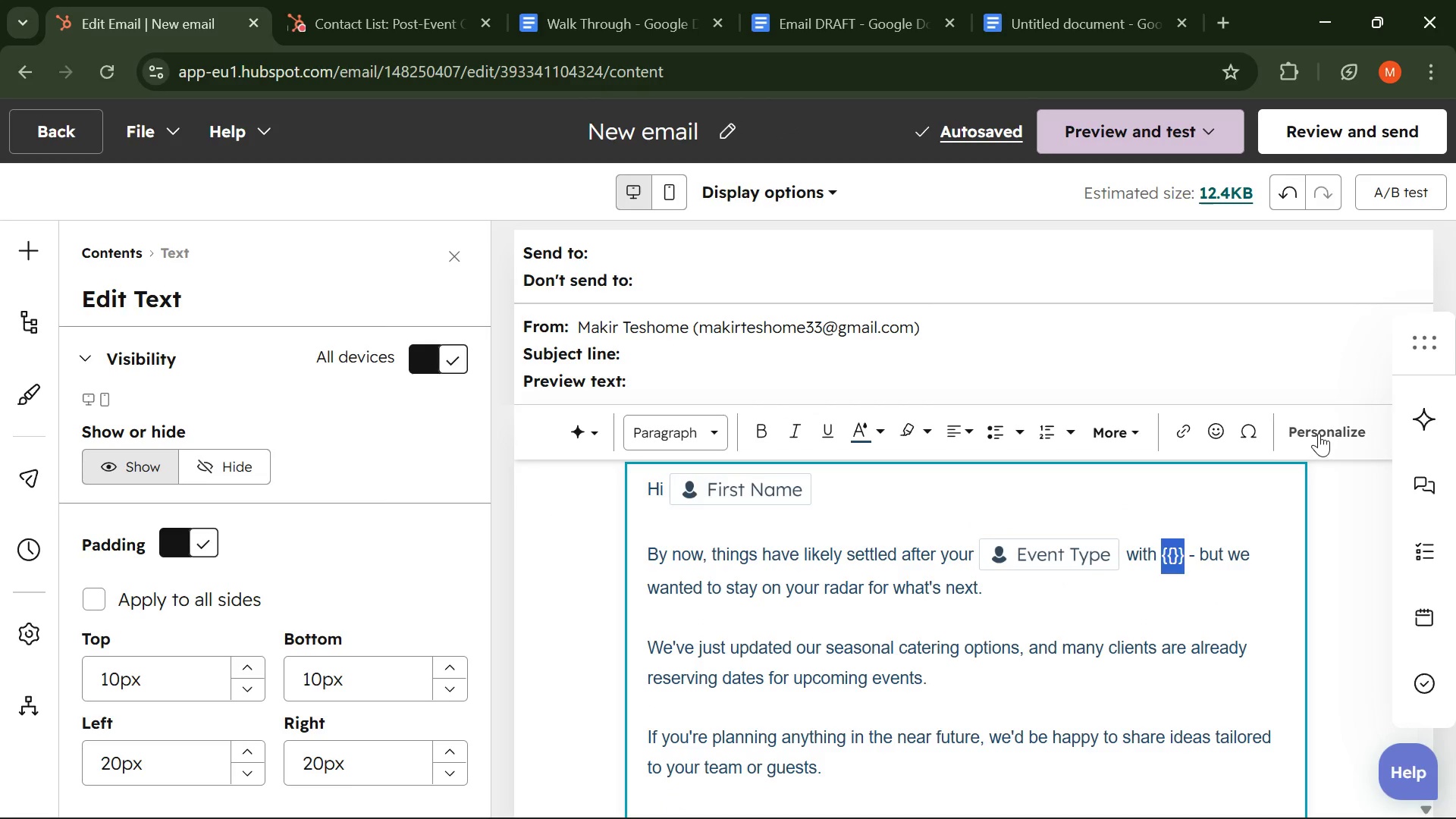 
left_click([1319, 433])
 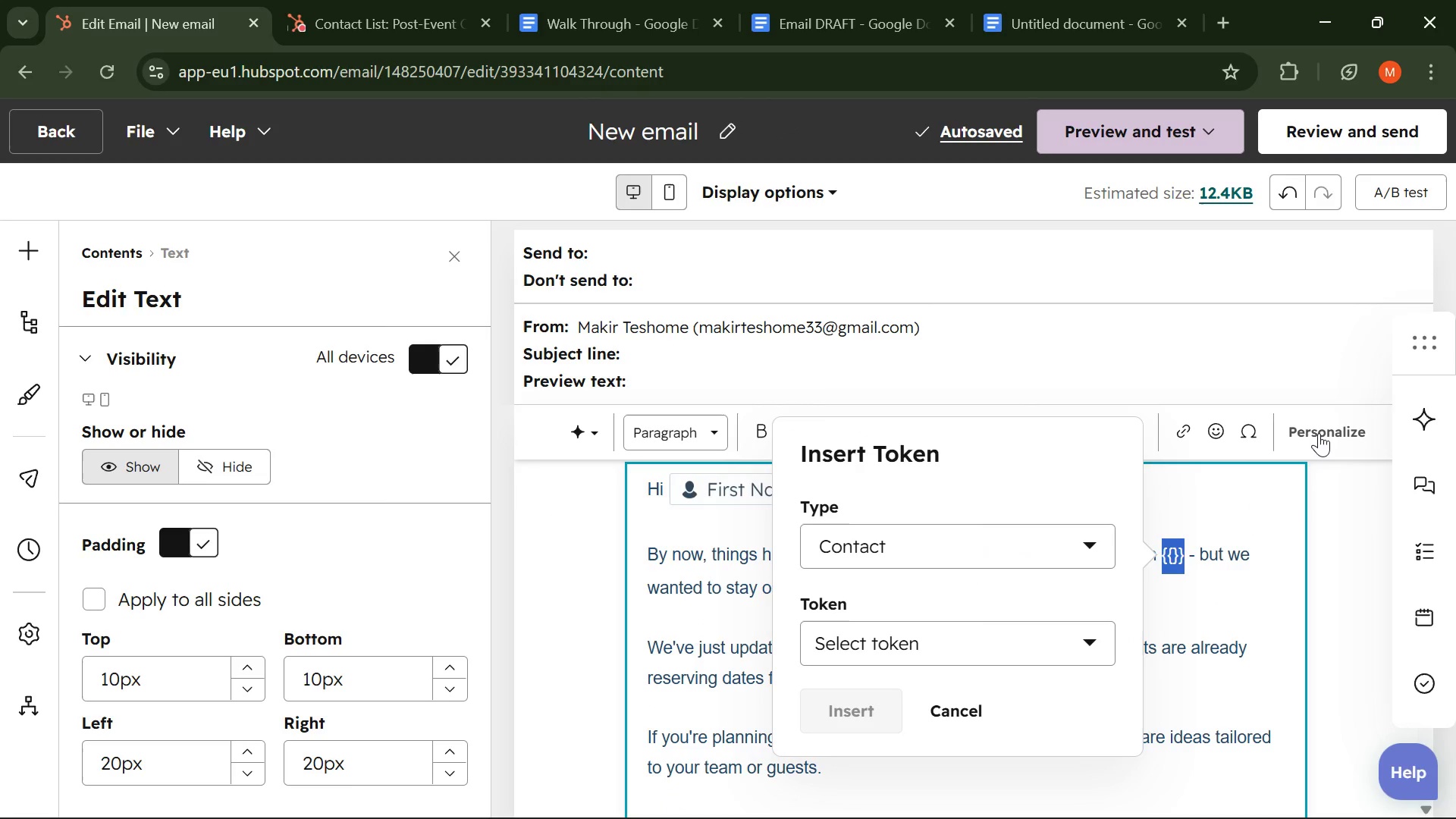 
type(compa)
 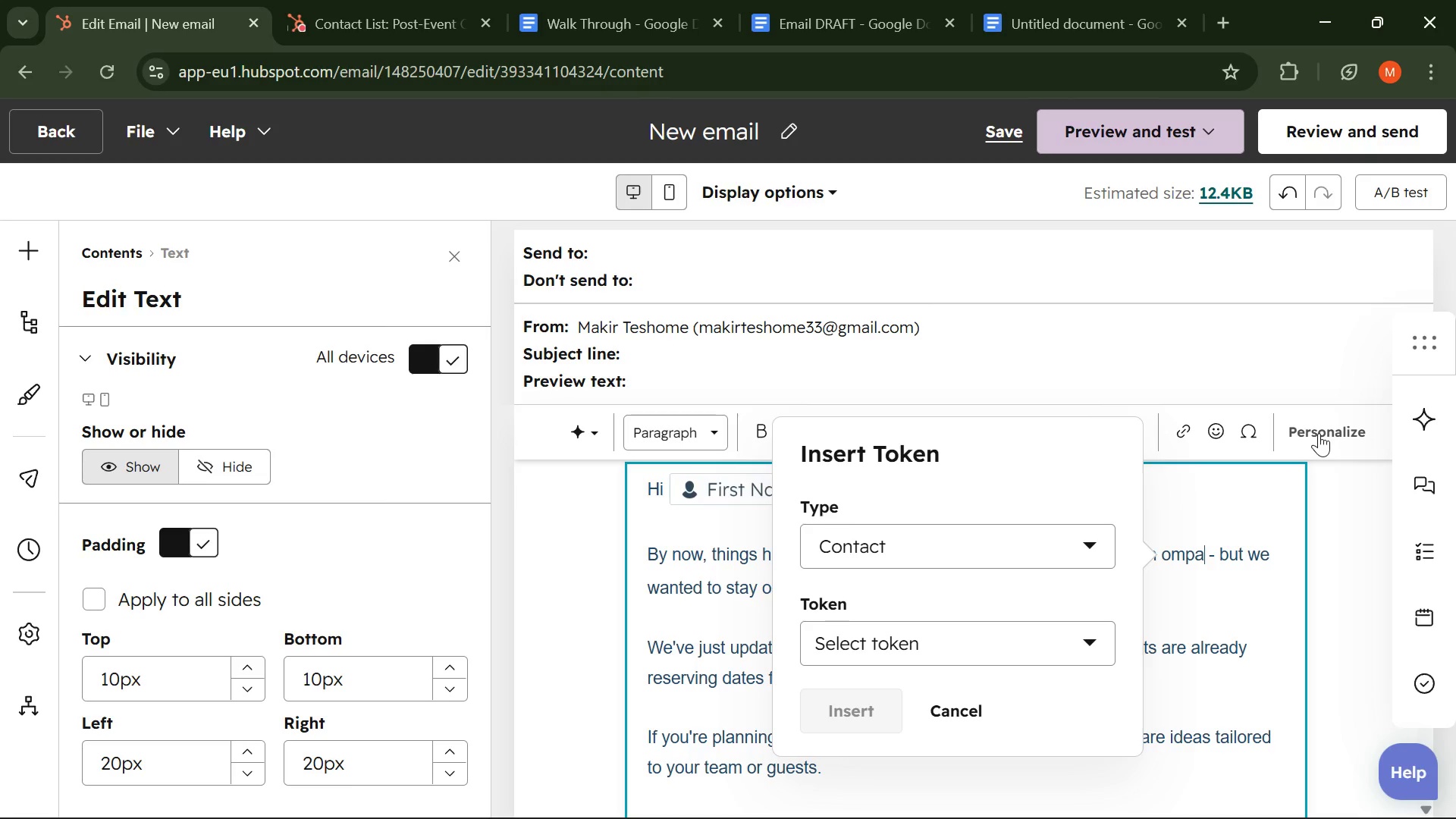 
key(Control+Z)
 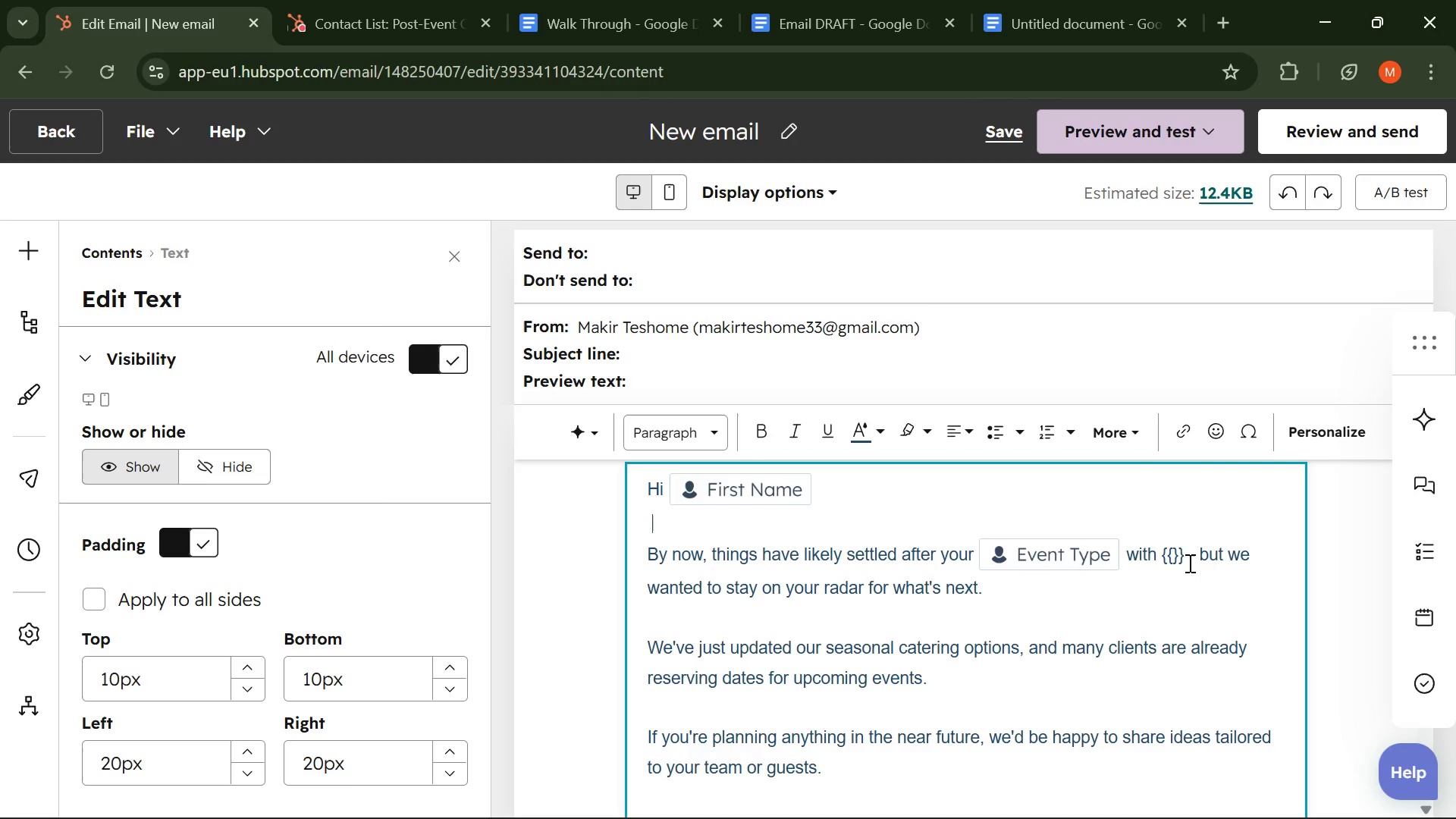 
left_click_drag(start_coordinate=[1186, 552], to_coordinate=[1163, 562])
 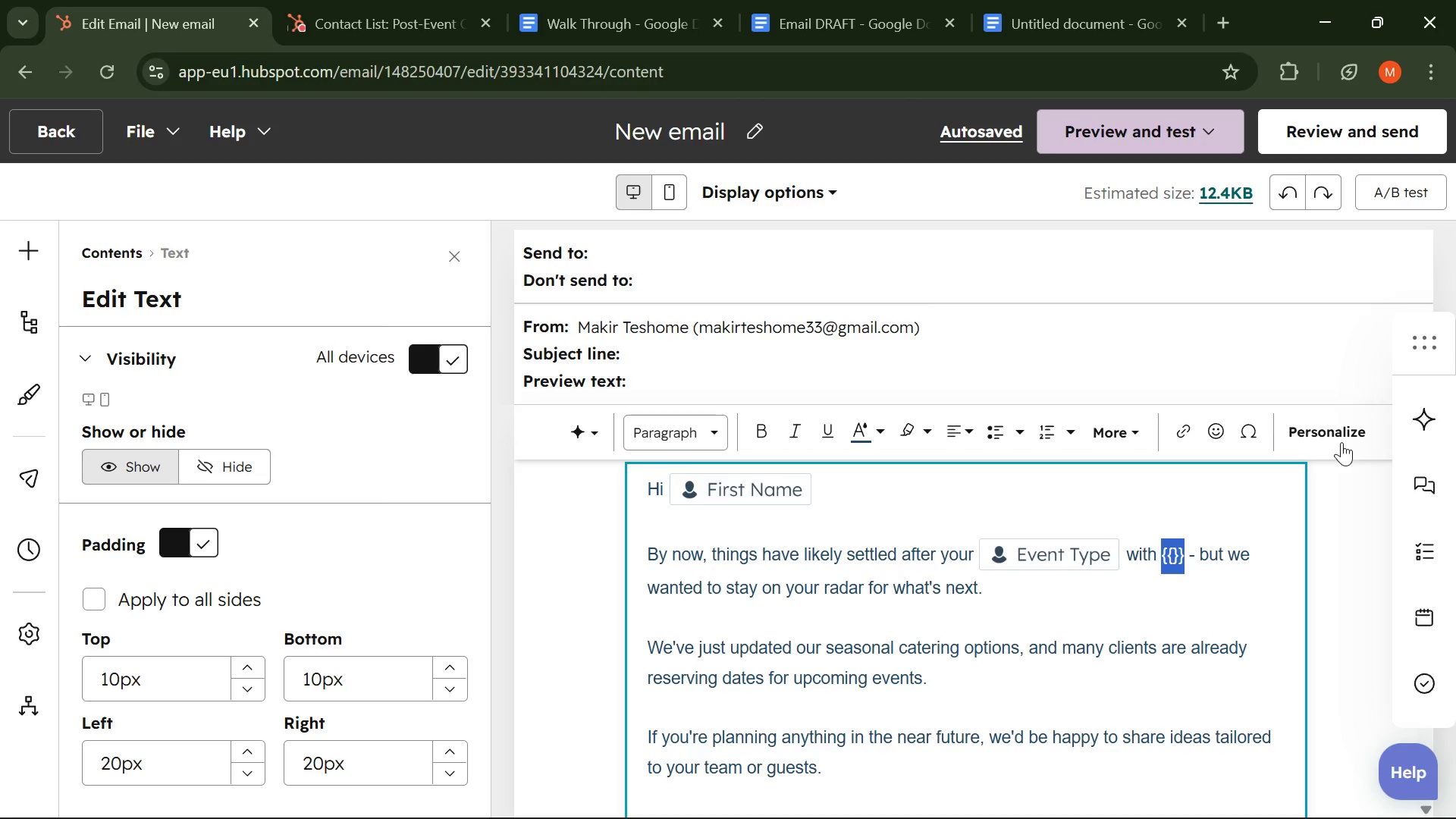 
left_click([1347, 438])
 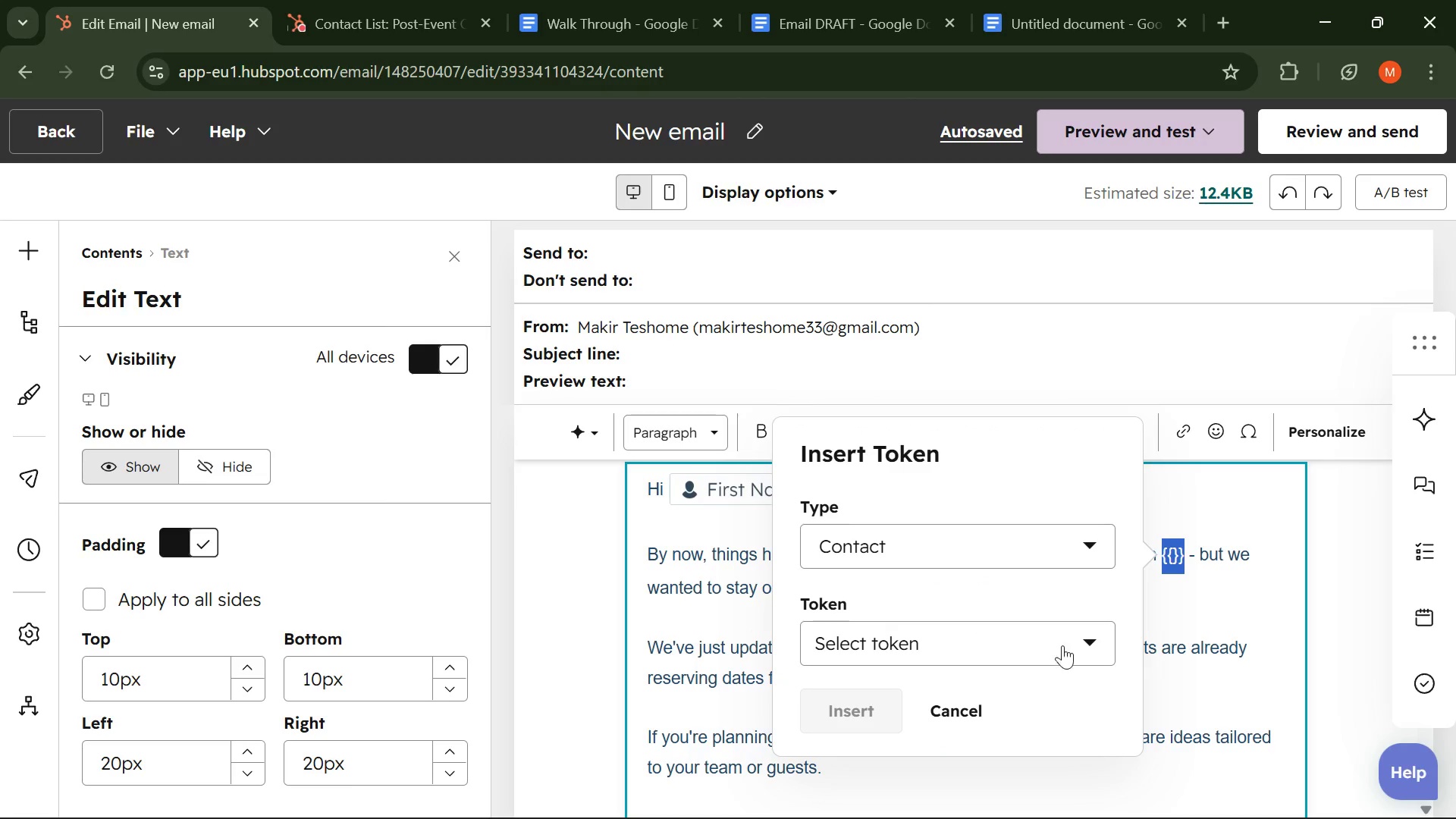 
left_click([1074, 641])
 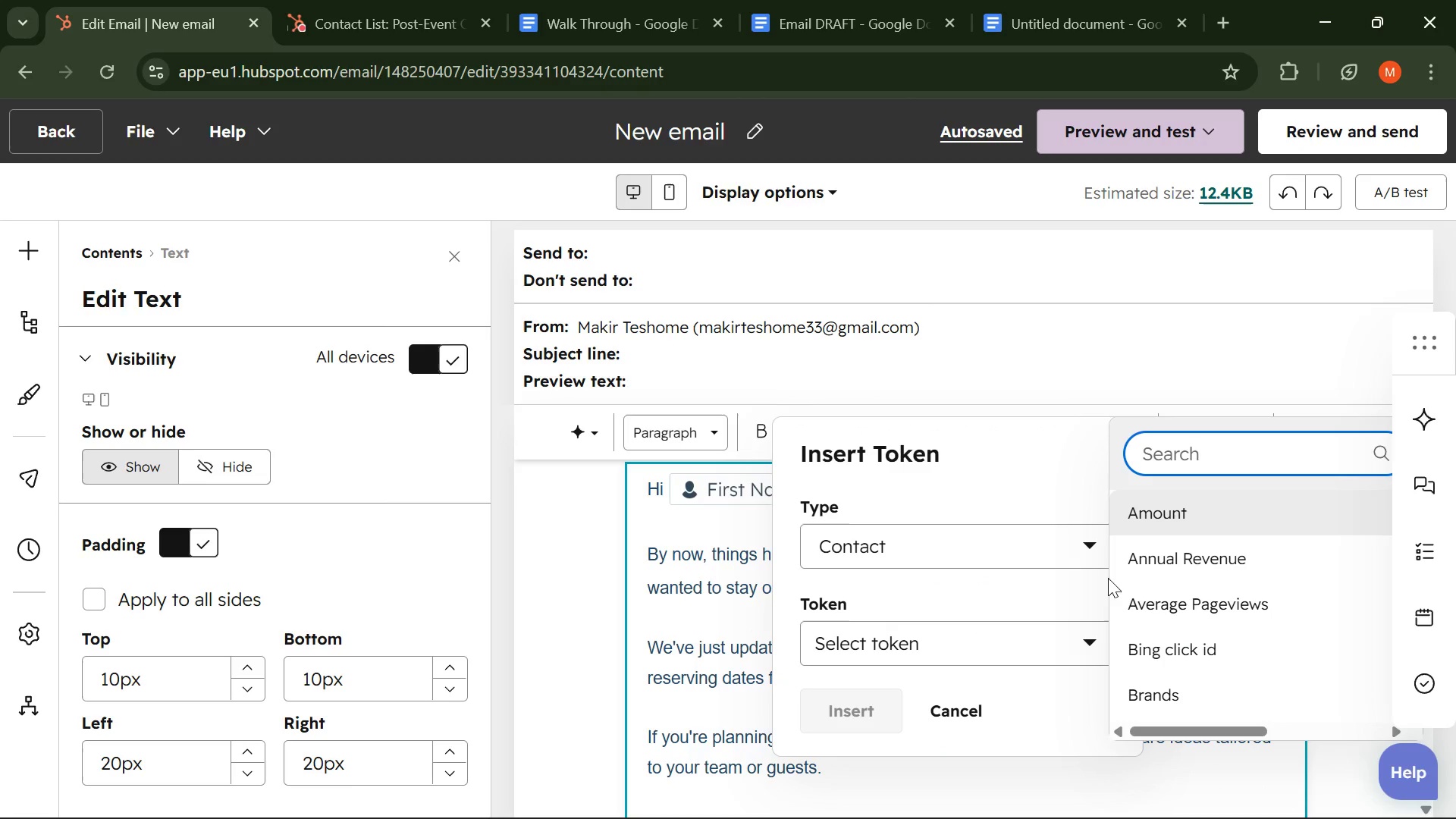 
type(ci)
key(Backspace)
type(m)
key(Backspace)
type(omp)
 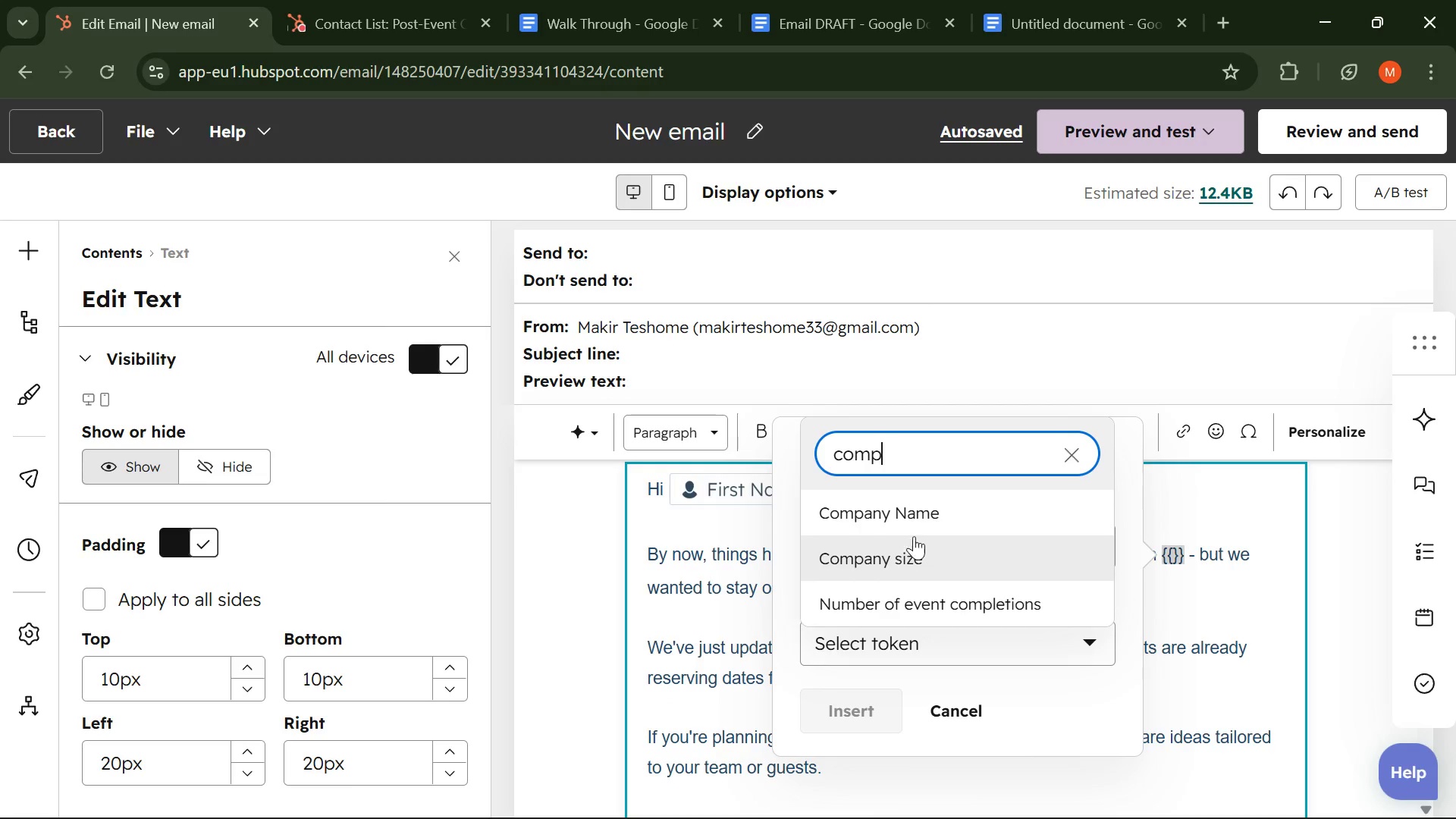 
left_click([913, 528])
 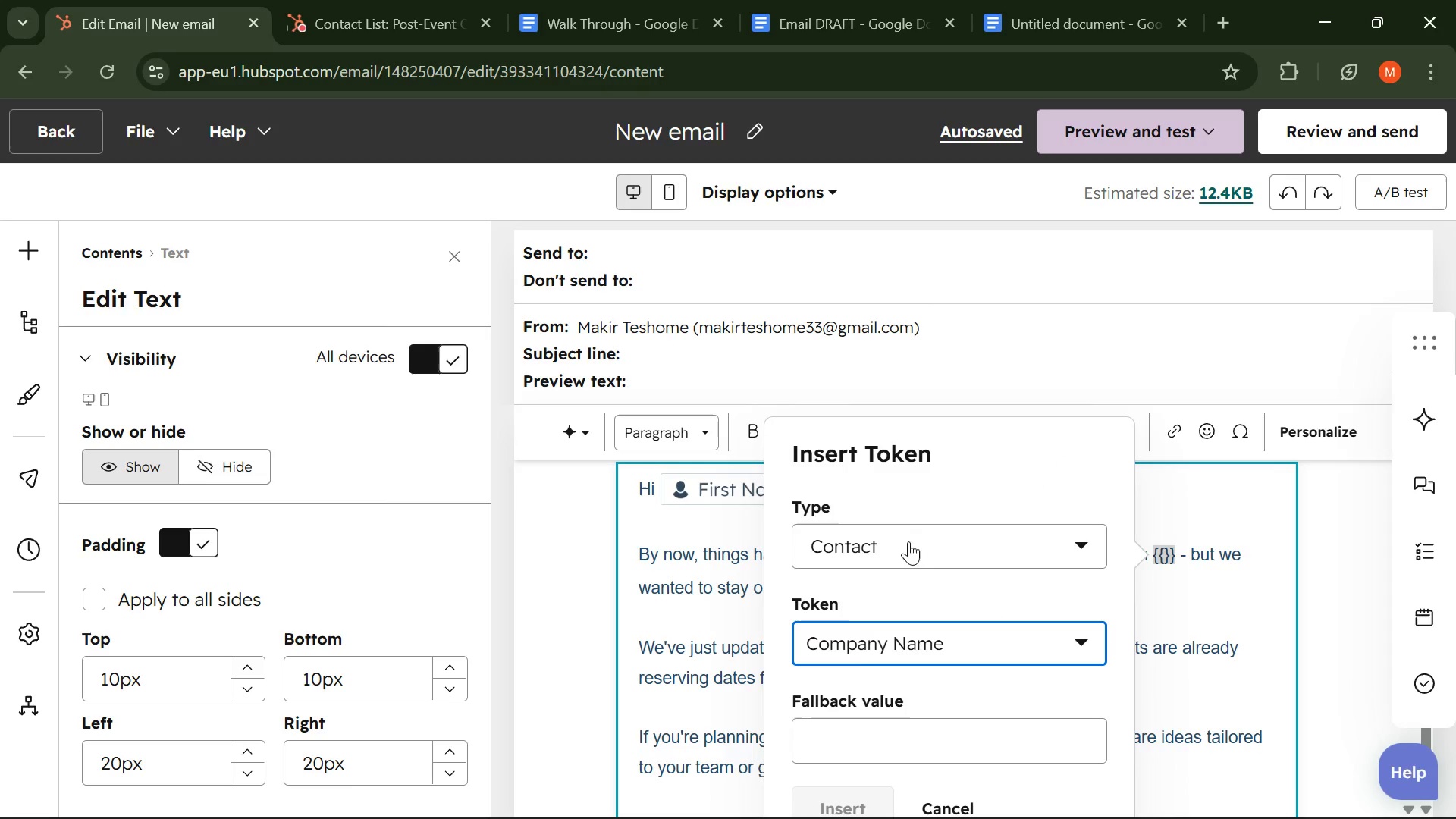 
left_click([850, 735])
 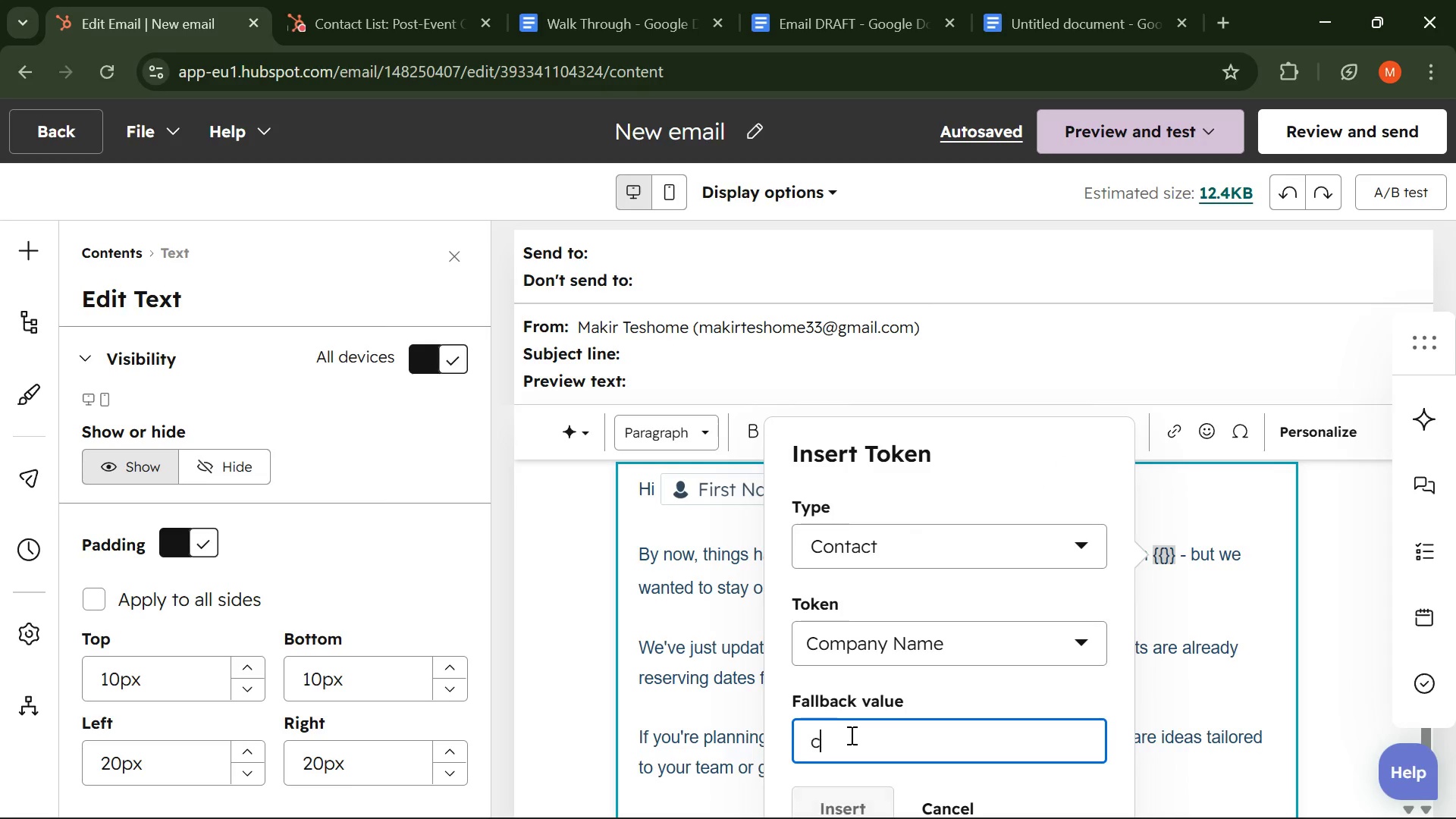 
type(company name )
key(Backspace)
key(Backspace)
key(Backspace)
key(Backspace)
key(Backspace)
 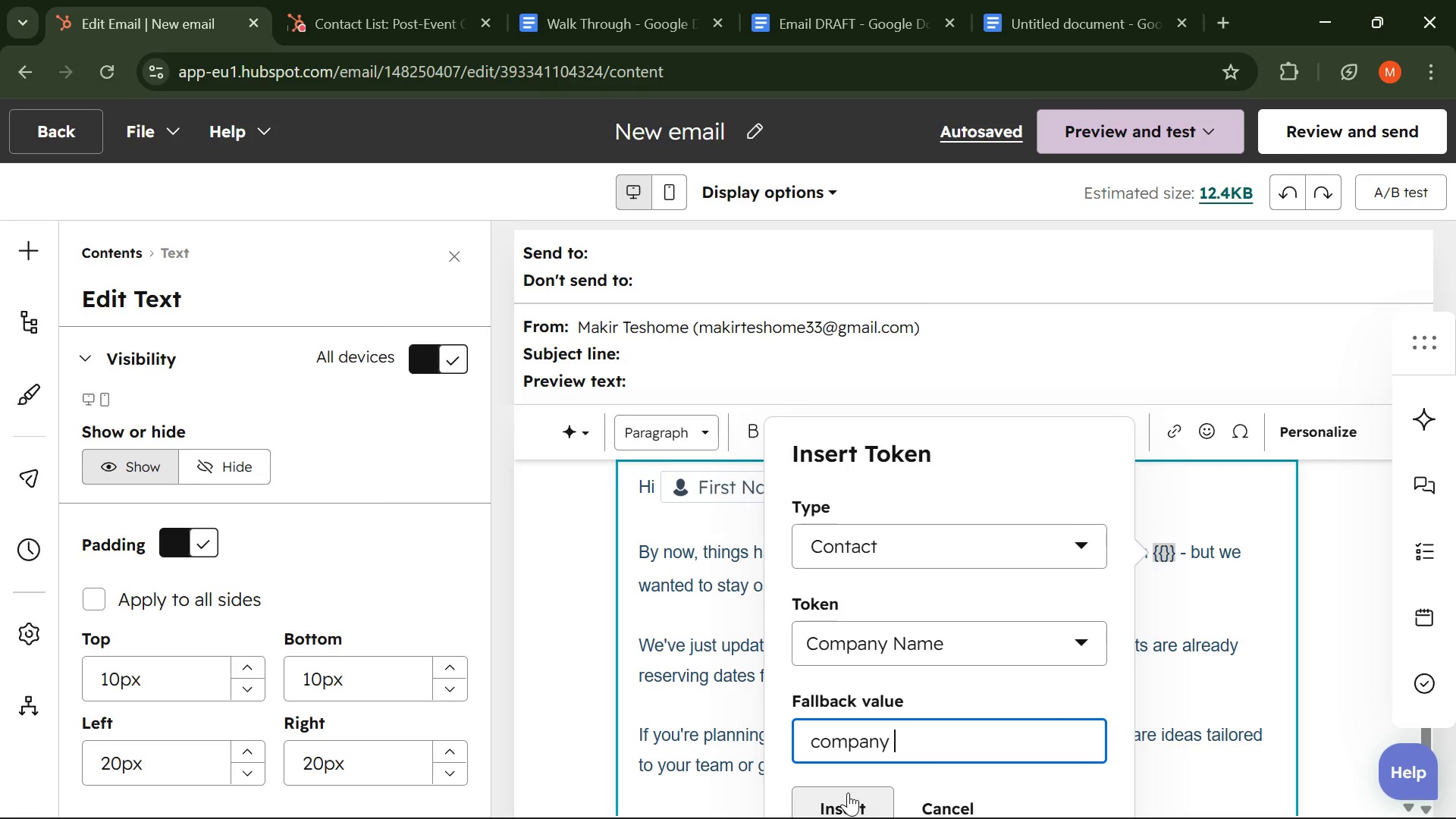 
wait(5.95)
 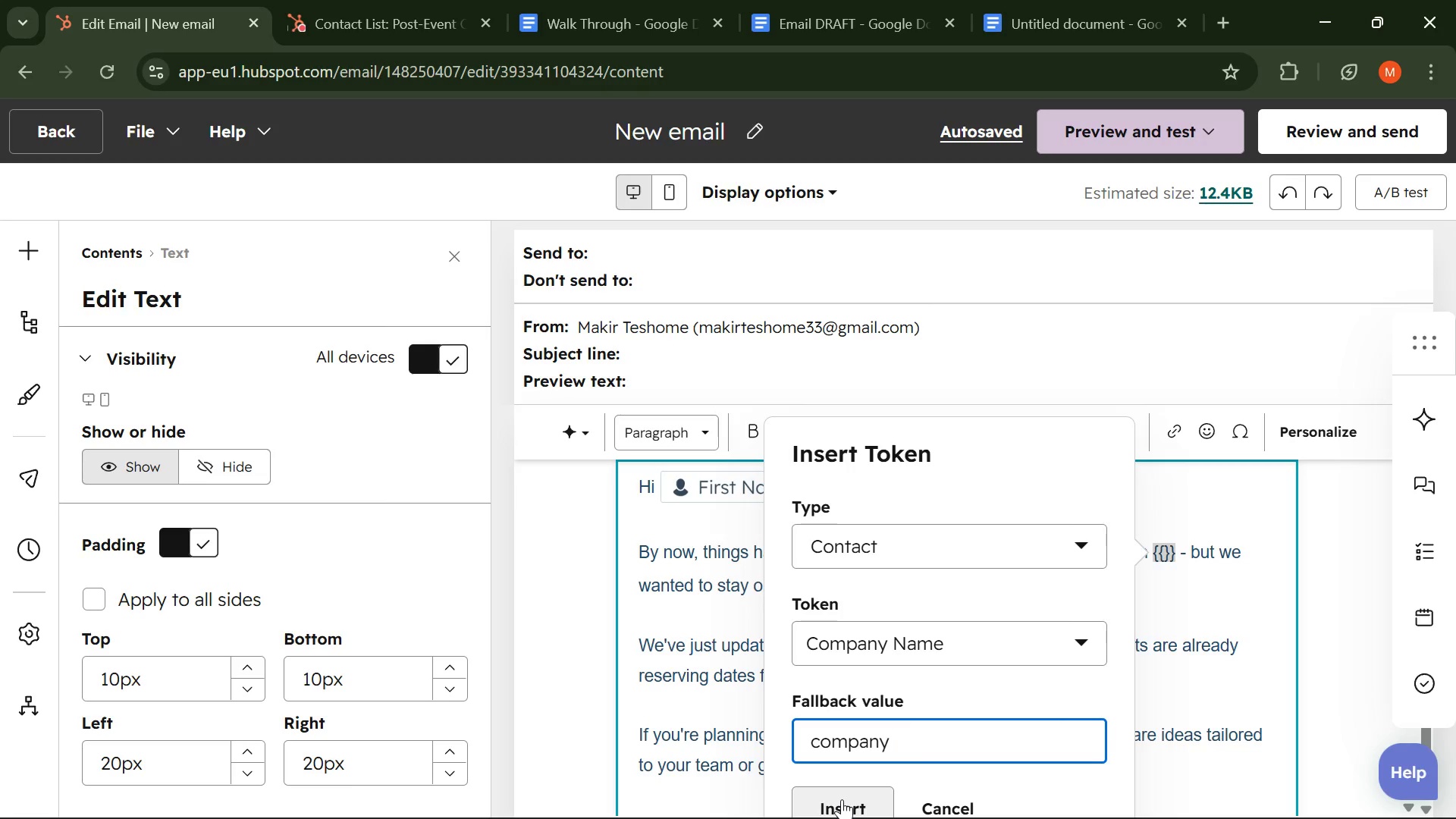 
left_click([824, 802])
 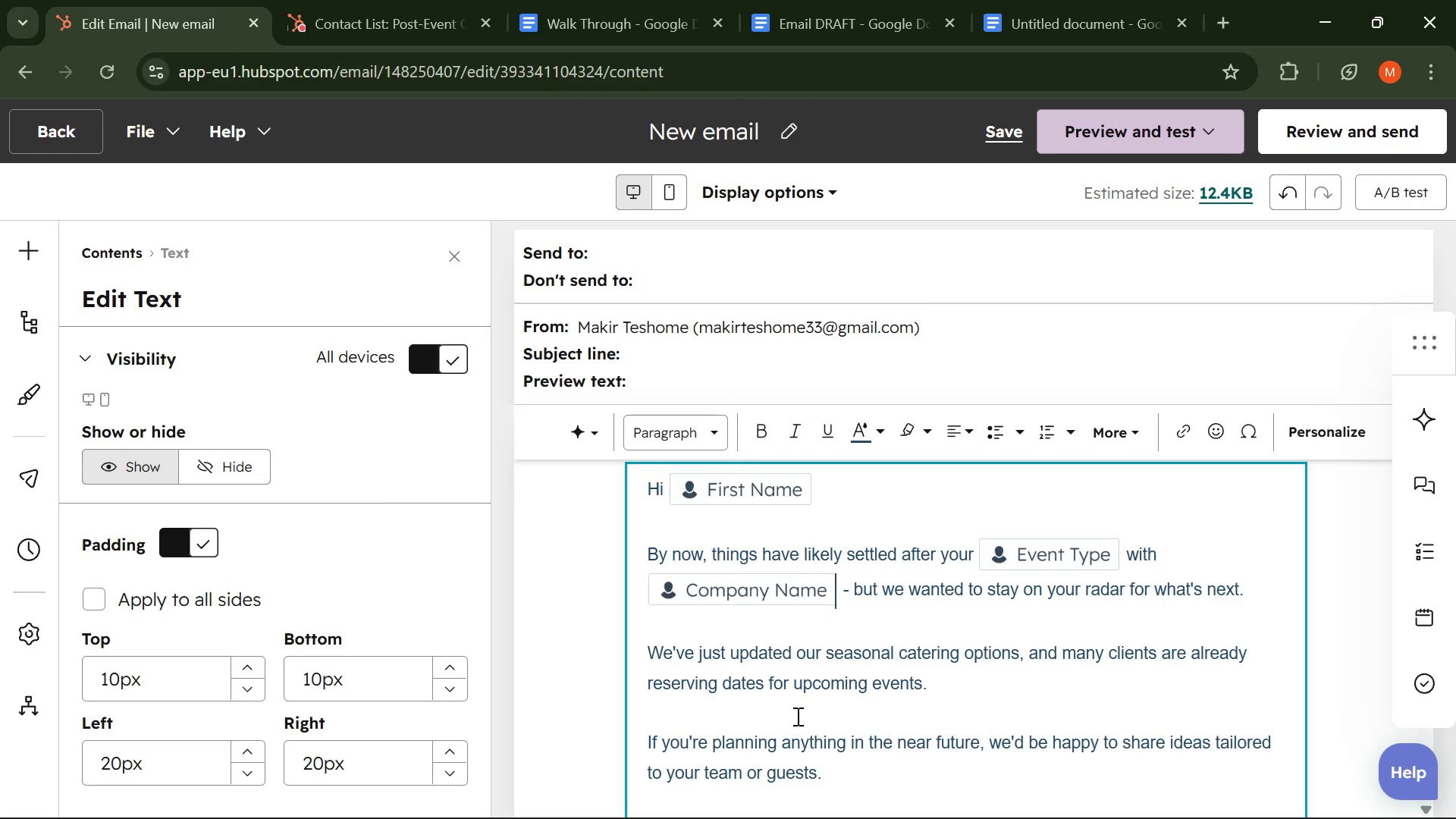 
scroll: coordinate [808, 699], scroll_direction: down, amount: 1.0
 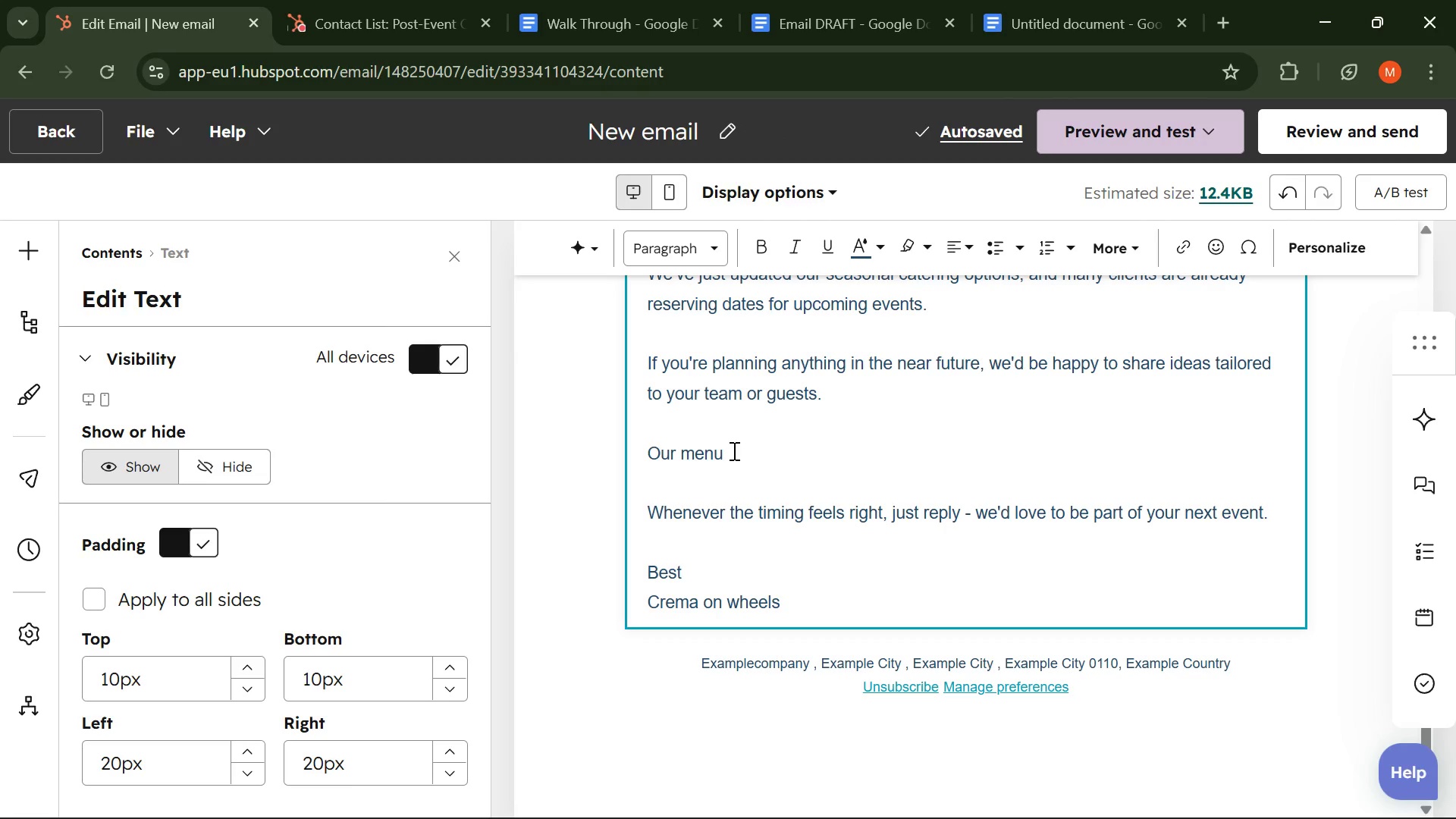 
left_click_drag(start_coordinate=[733, 450], to_coordinate=[634, 454])
 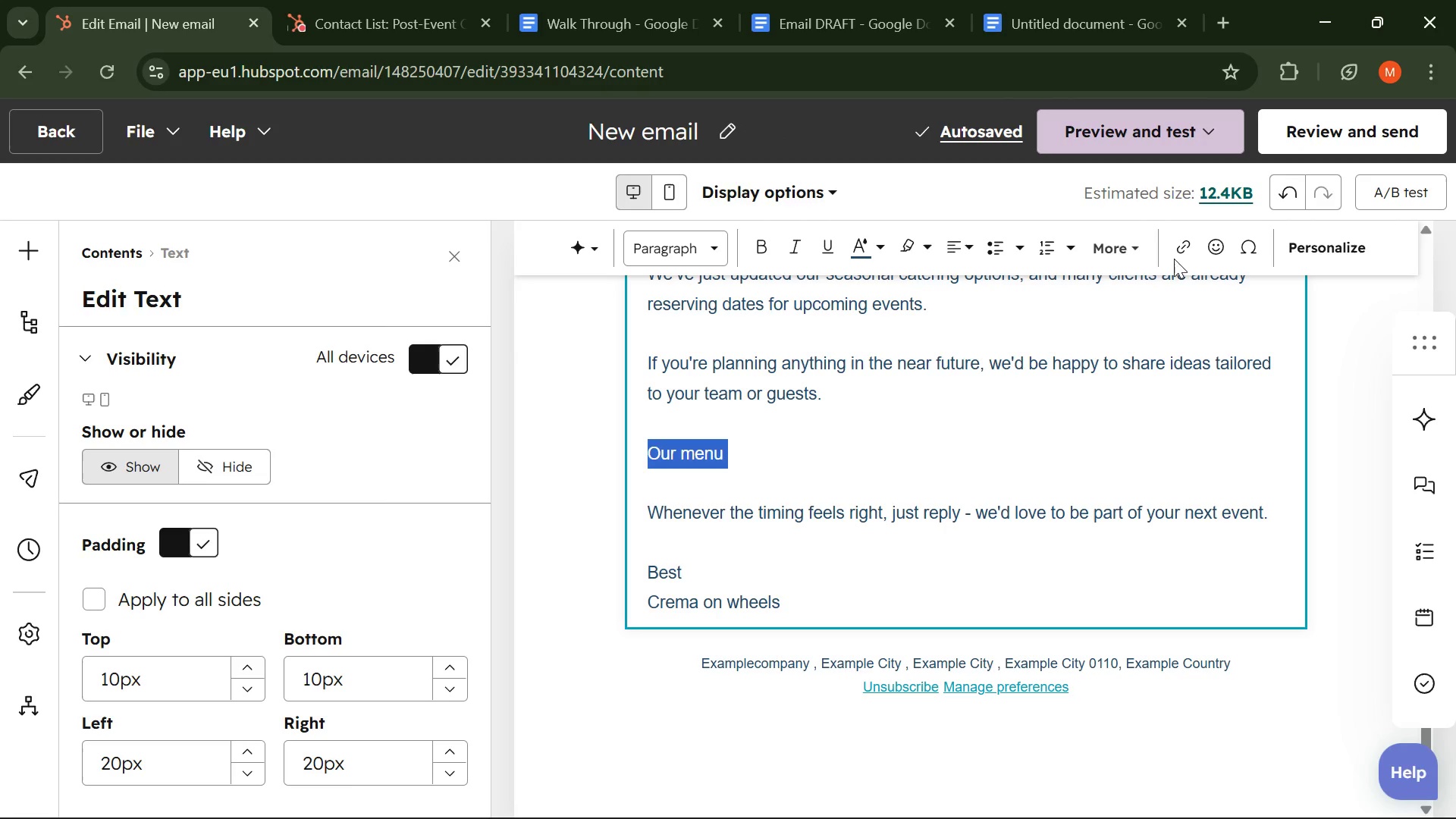 
left_click([1184, 259])
 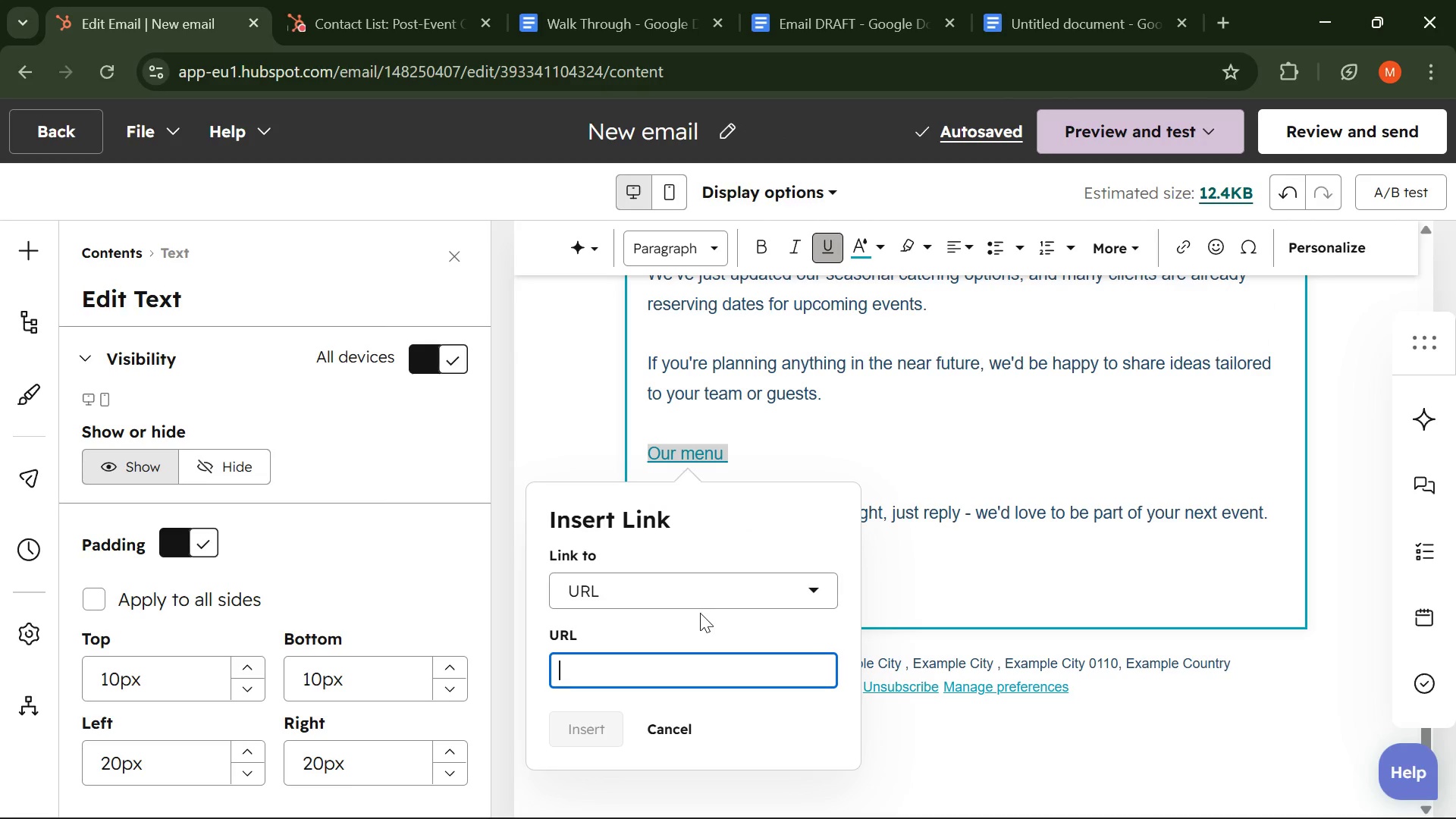 
key(Meta+V)
 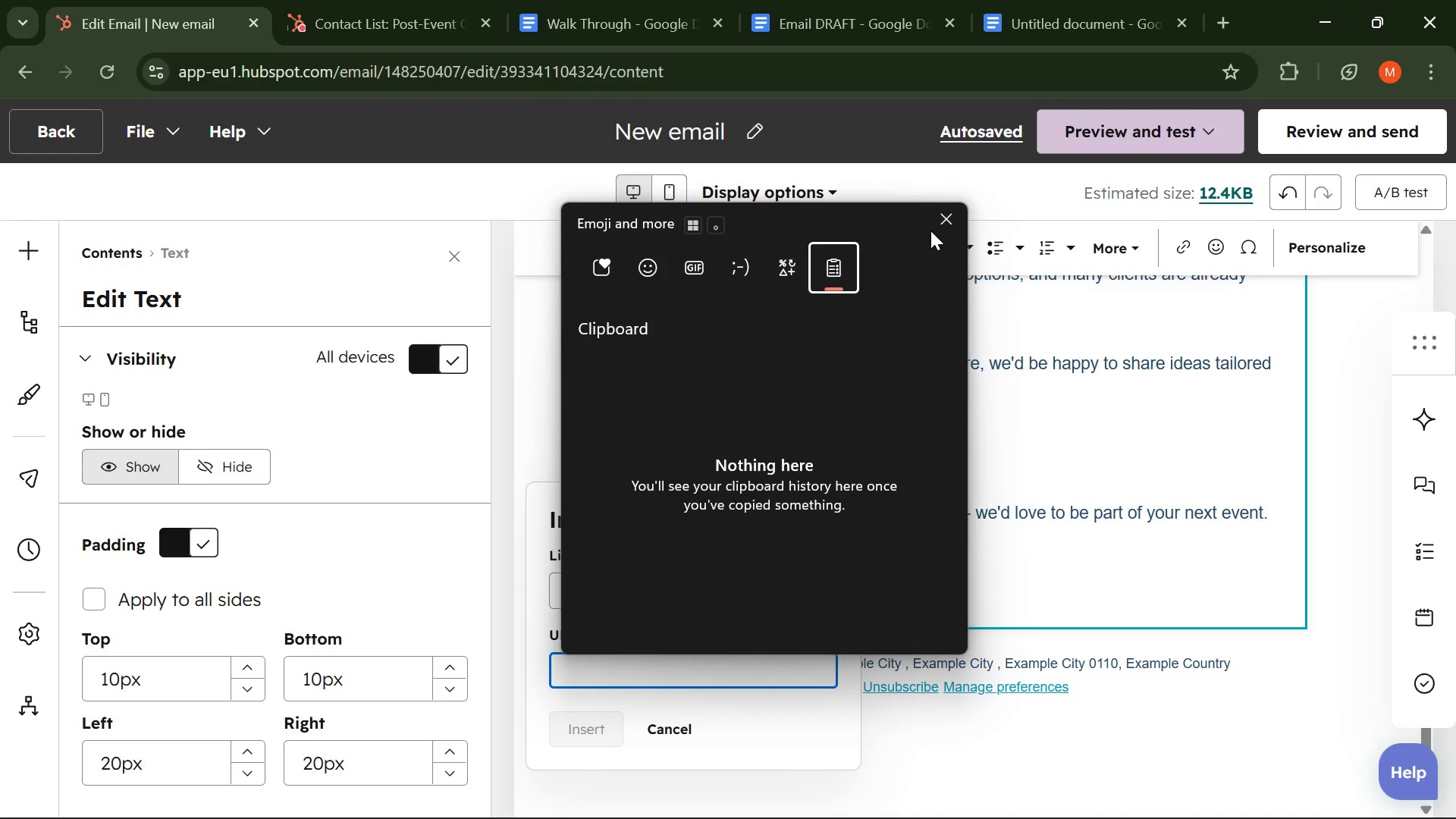 
left_click([951, 215])
 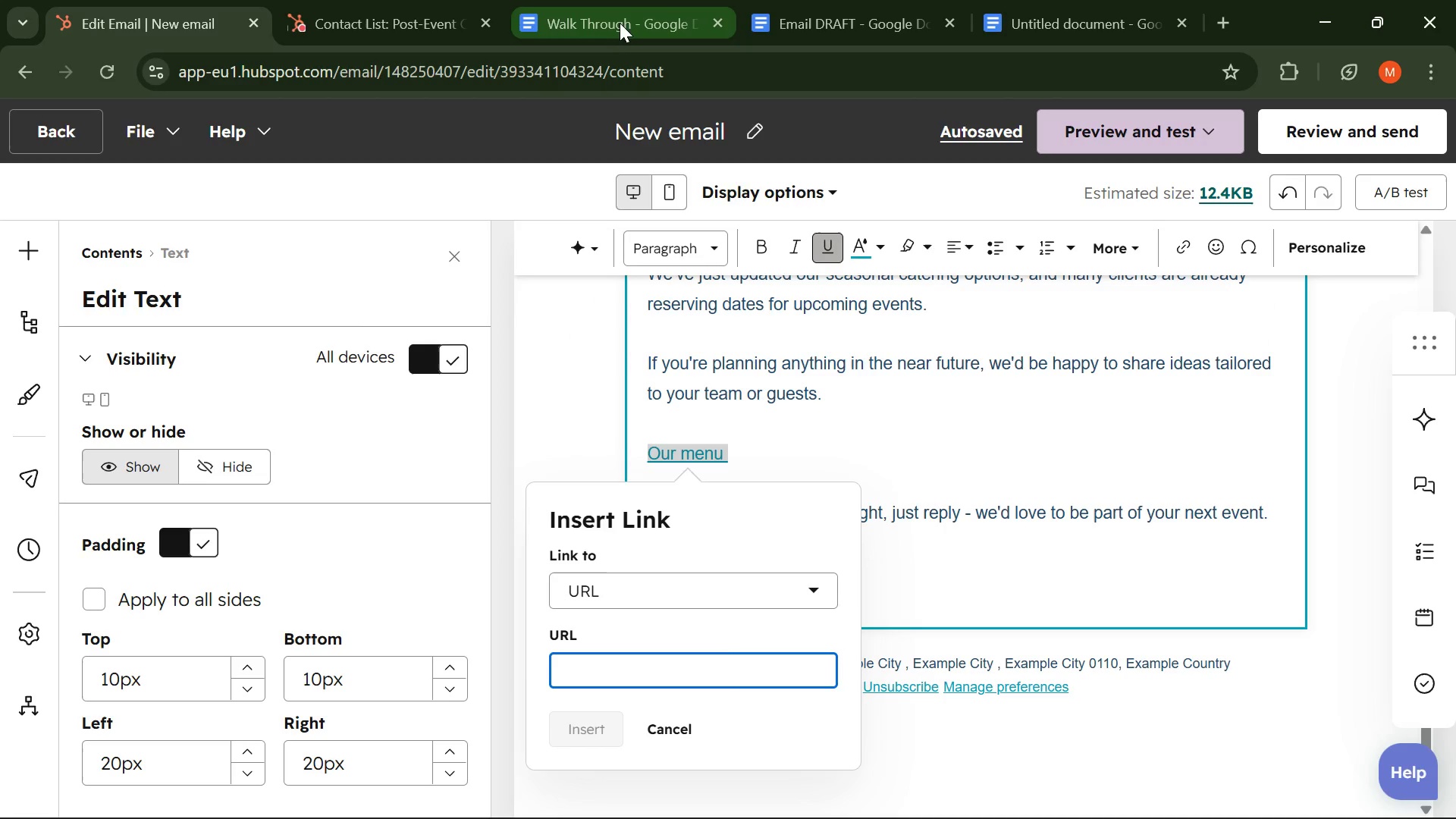 
left_click([610, 29])
 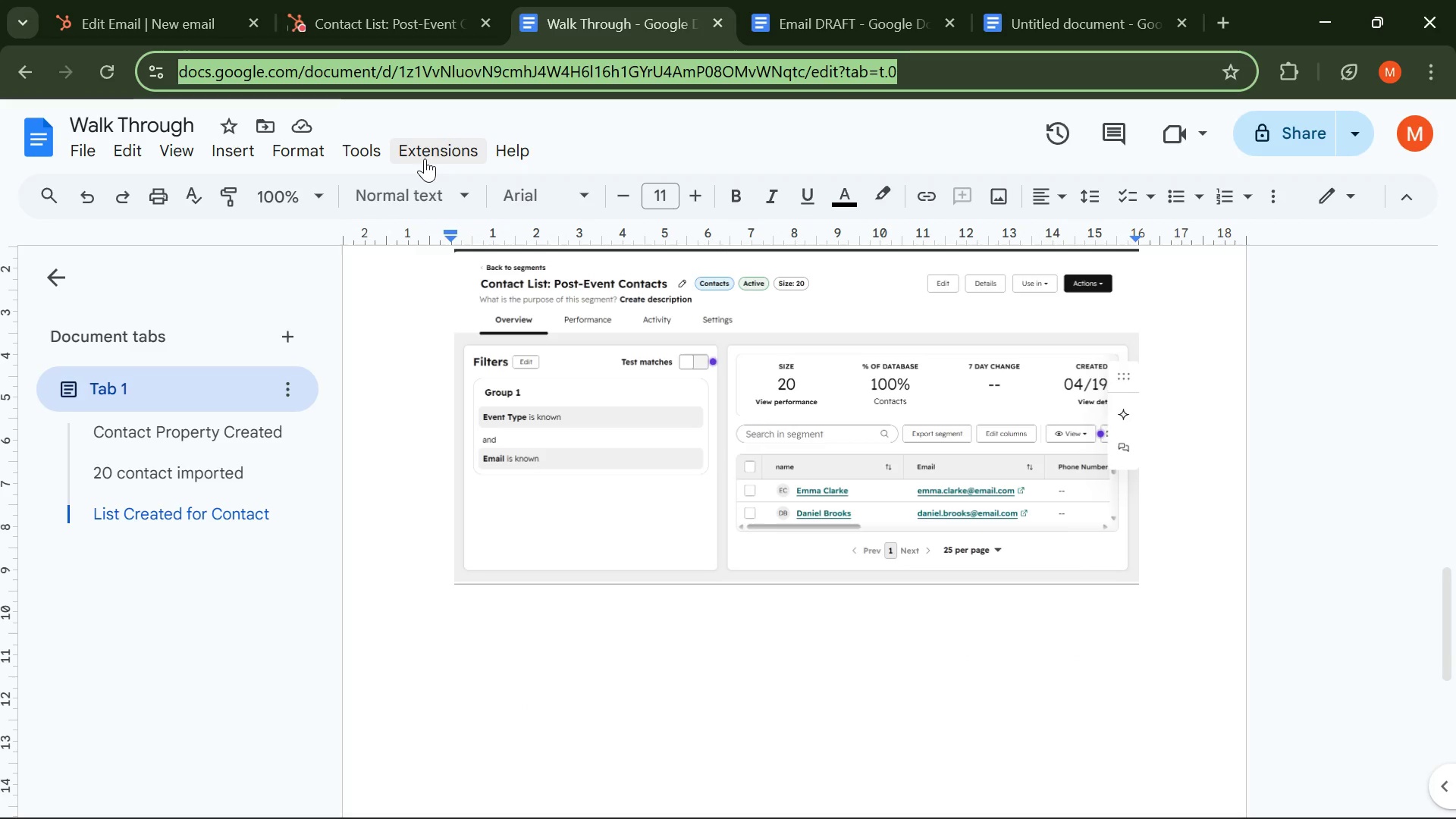 
hold_key(key=ControlLeft, duration=0.7)
 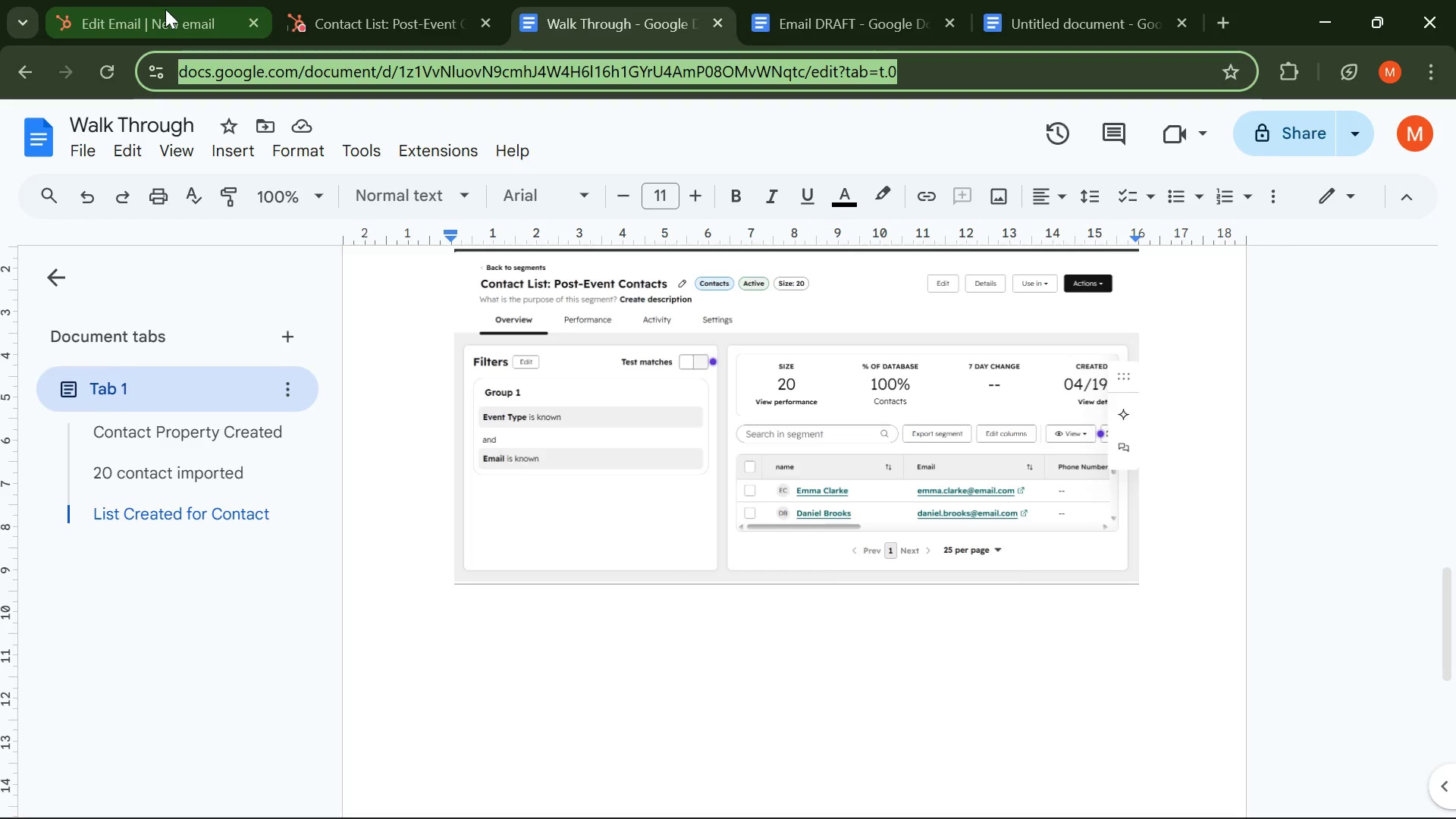 
hold_key(key=C, duration=0.31)
 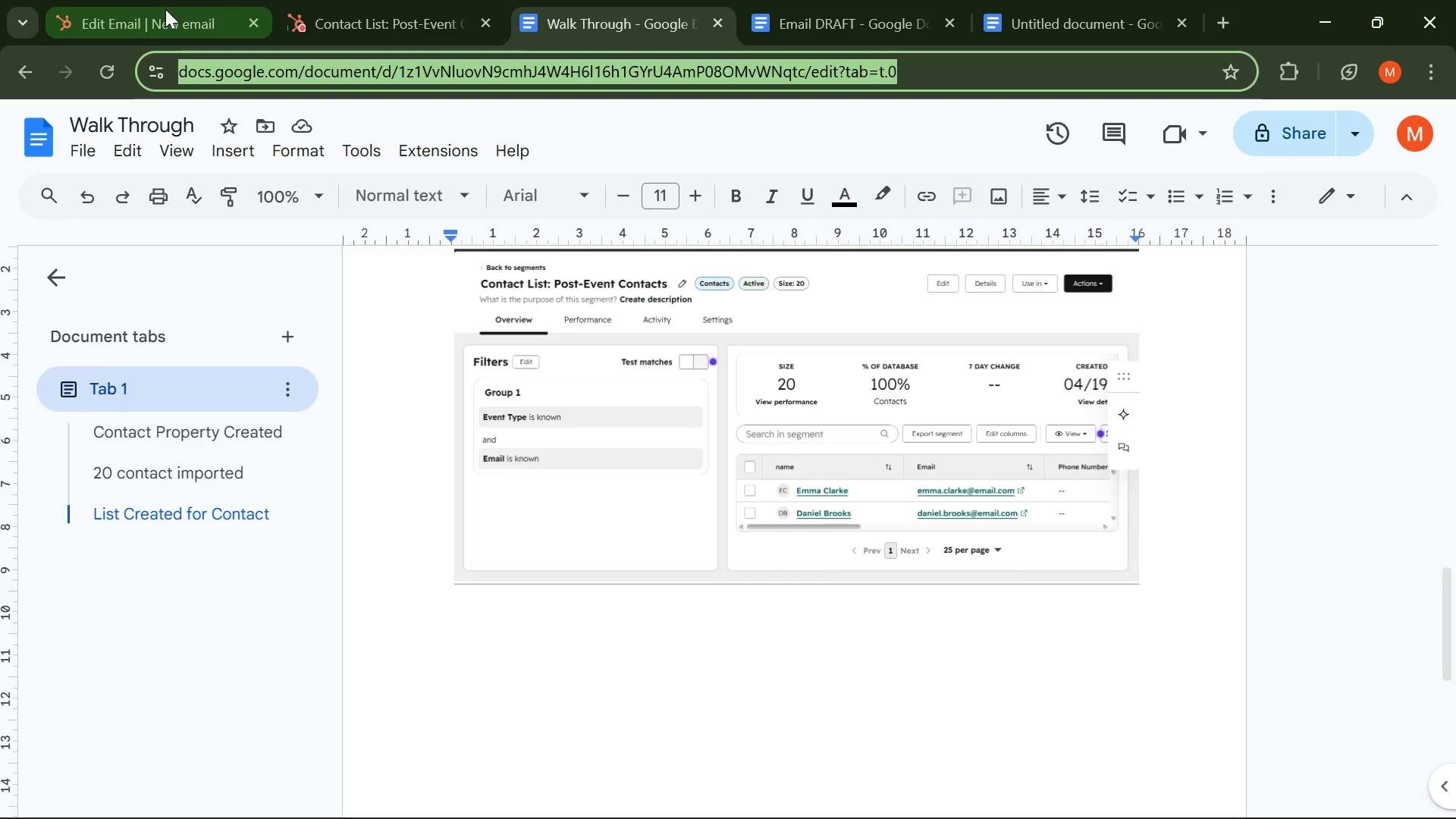 
left_click([165, 9])
 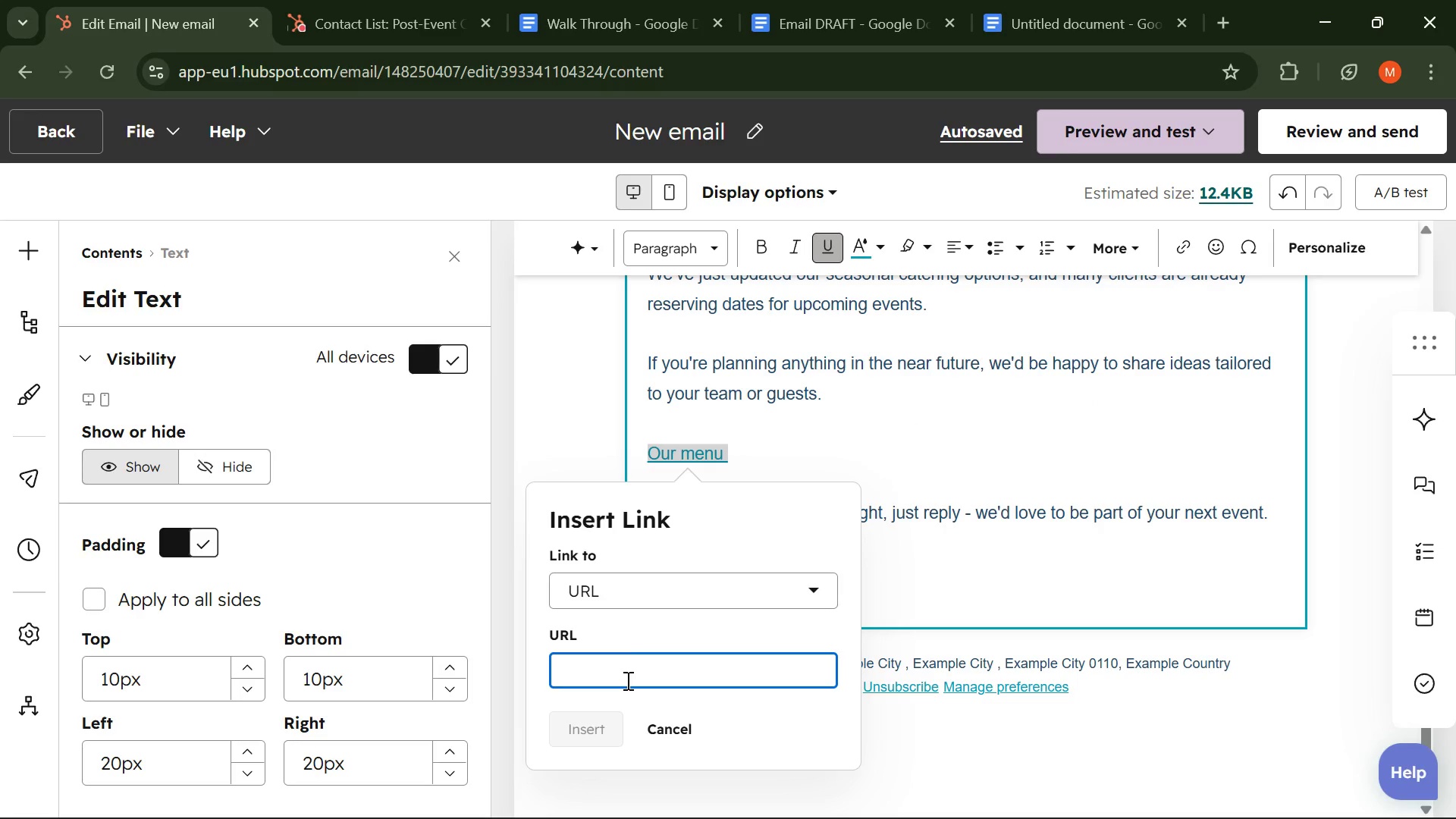 
key(Control+V)
 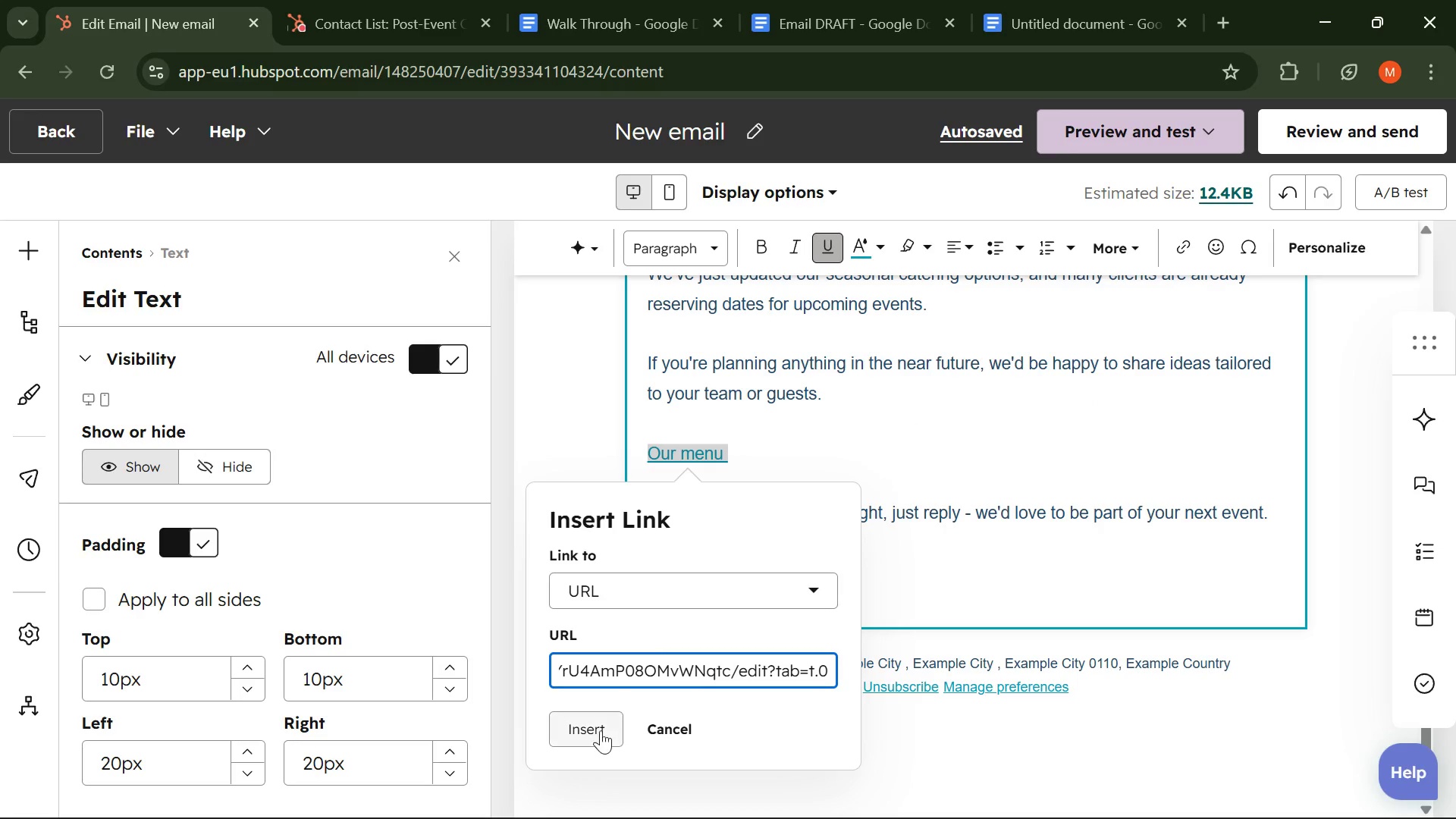 
left_click([600, 731])
 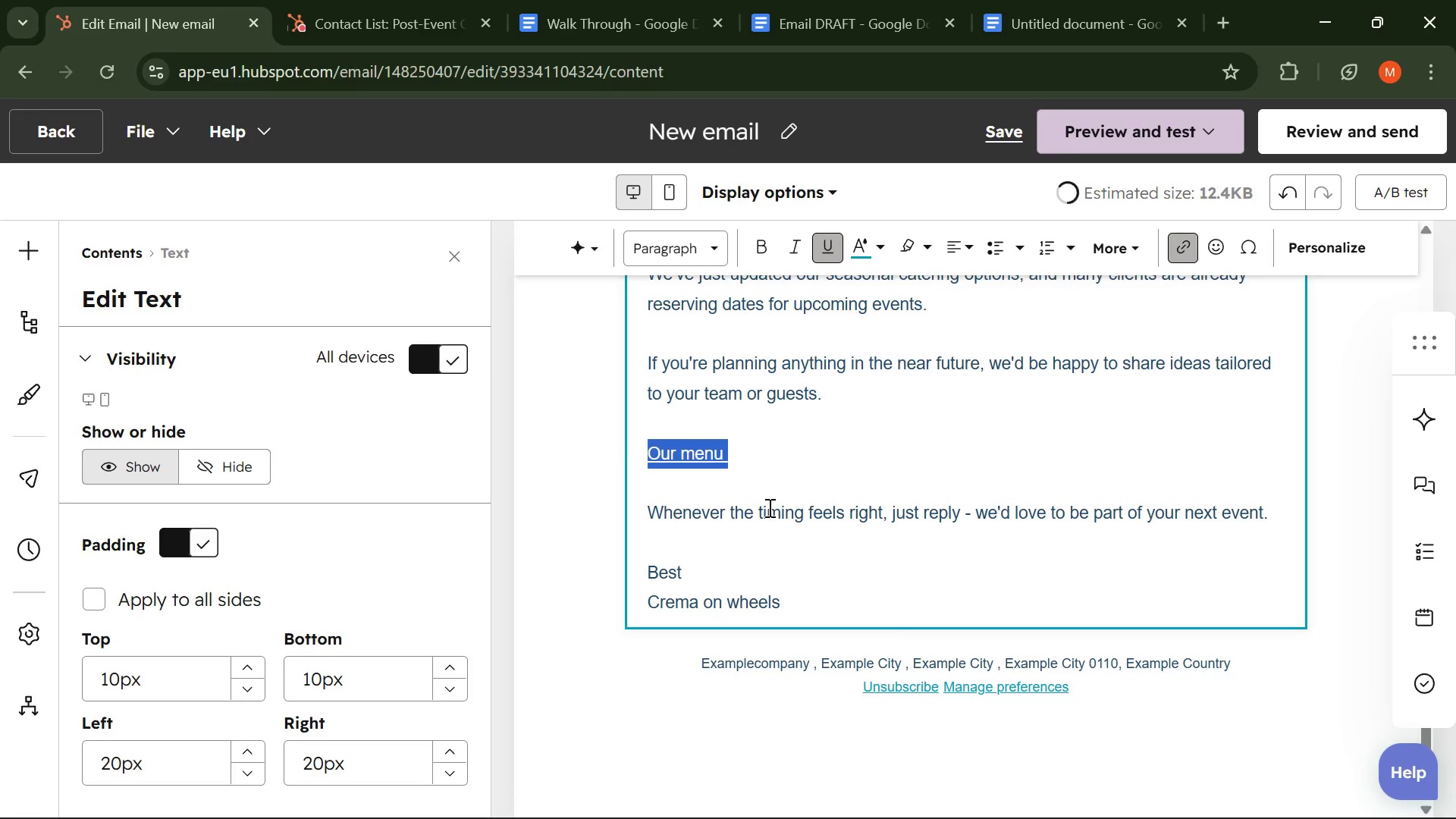 
left_click([769, 505])
 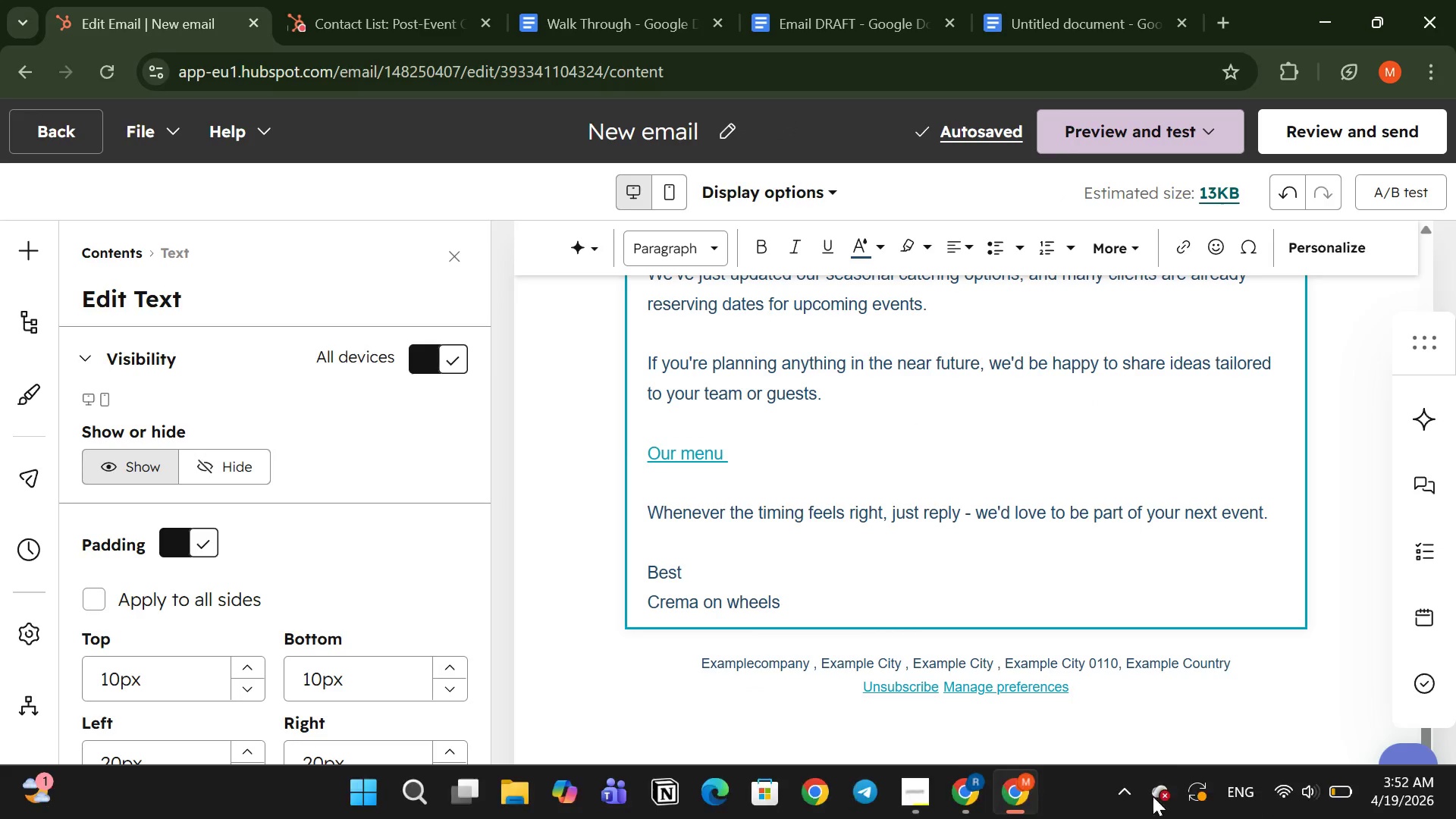 
wait(6.69)
 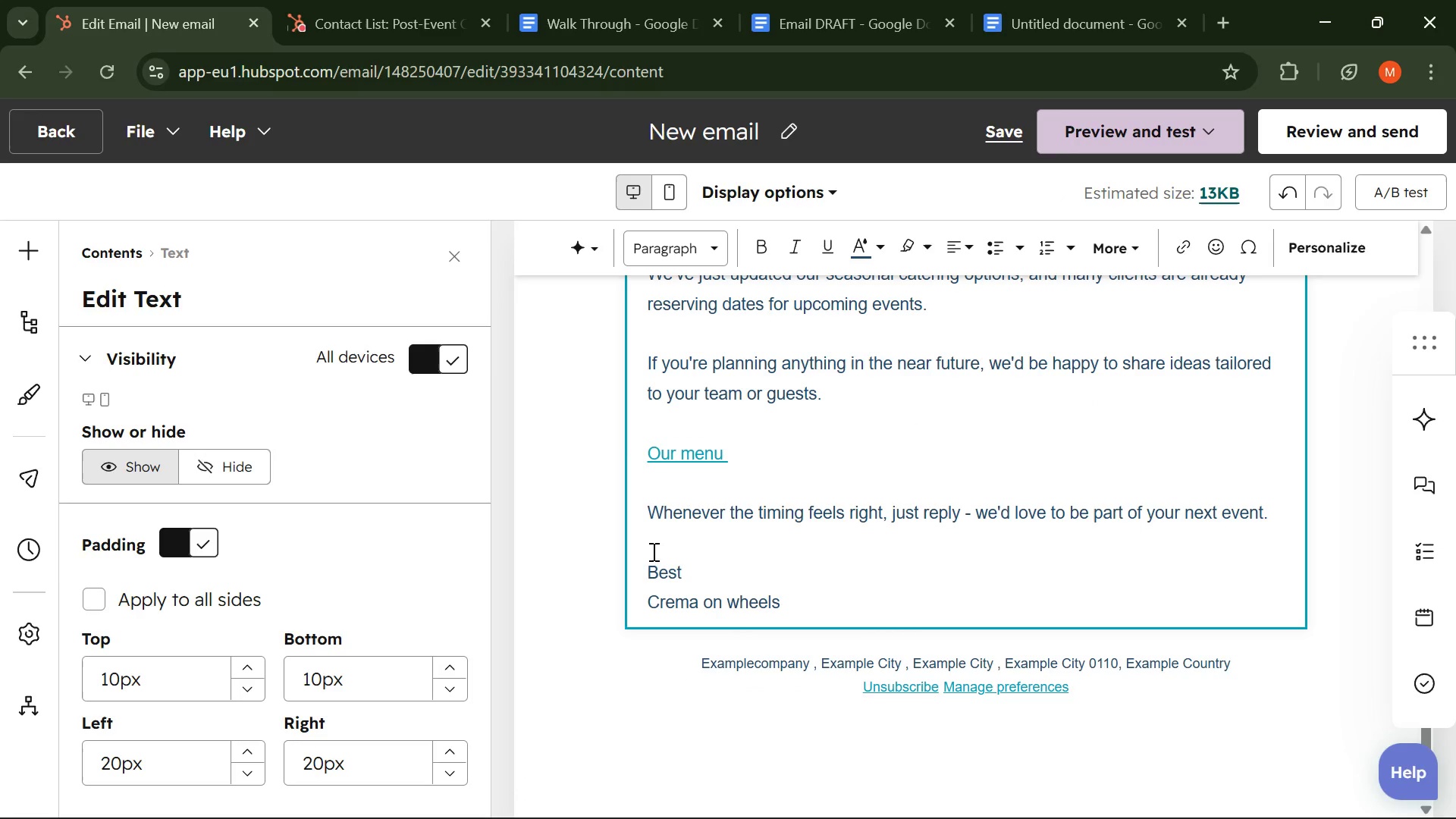 
left_click([983, 802])
 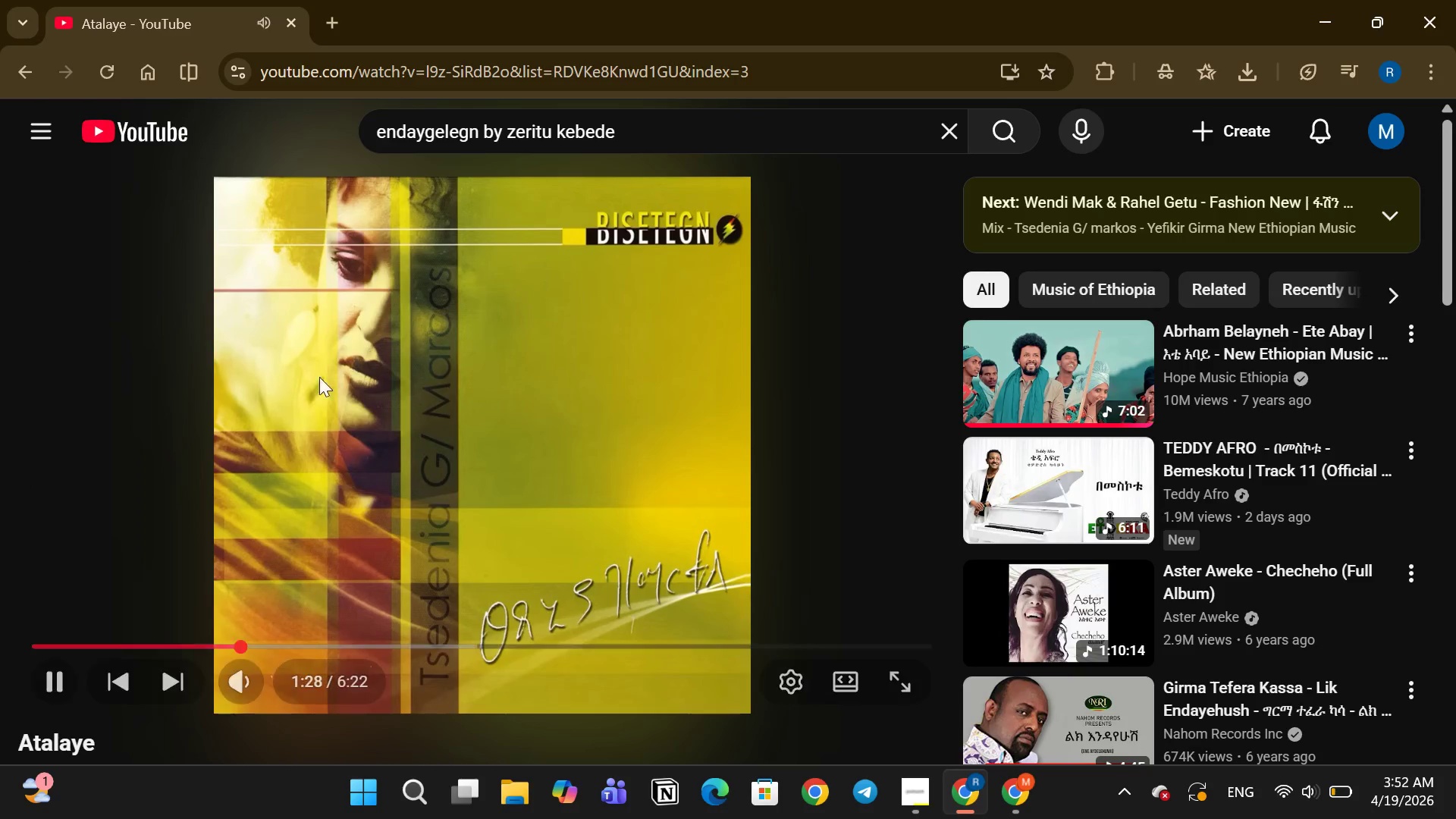 
wait(7.0)
 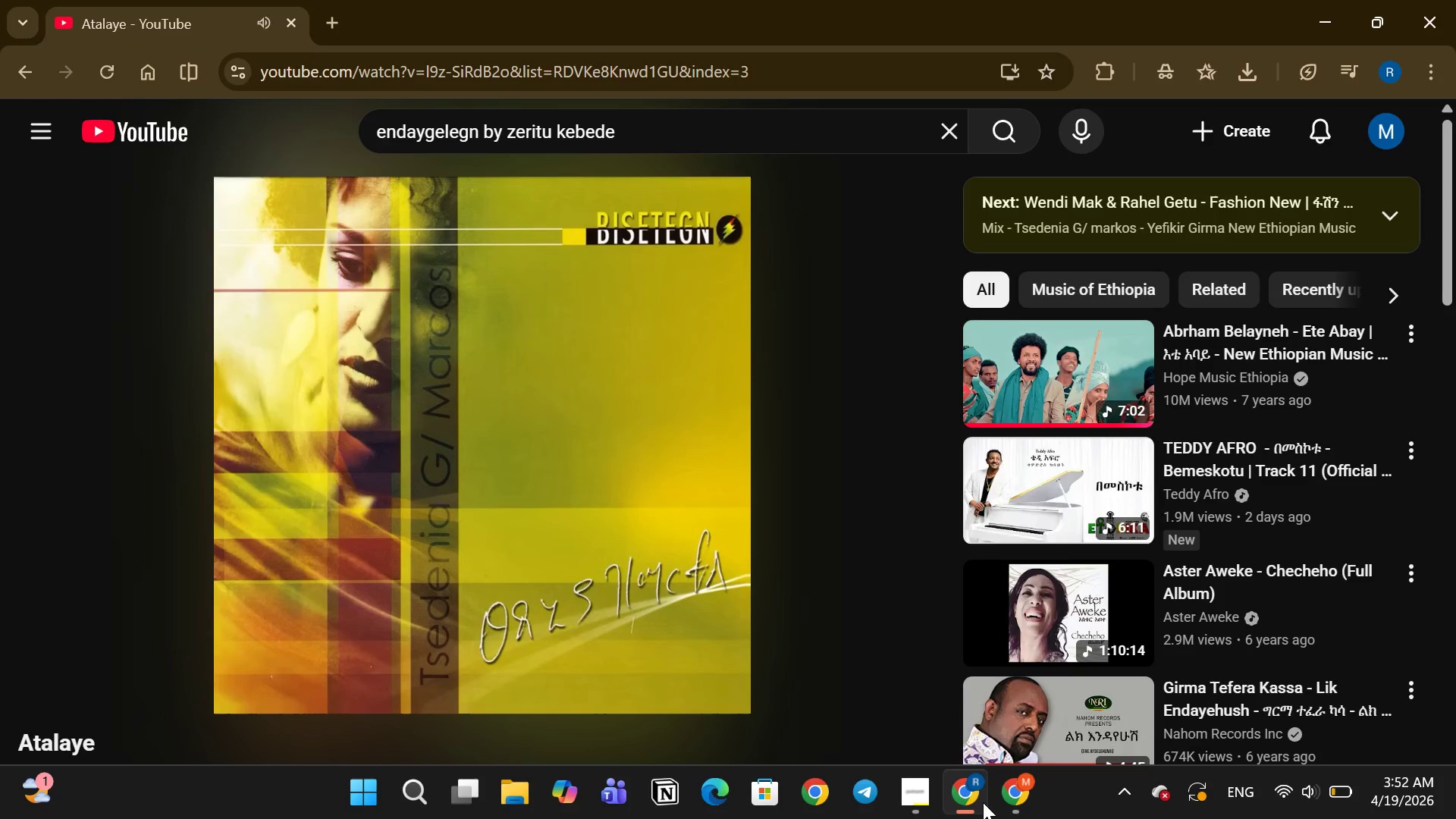 
double_click([86, 132])
 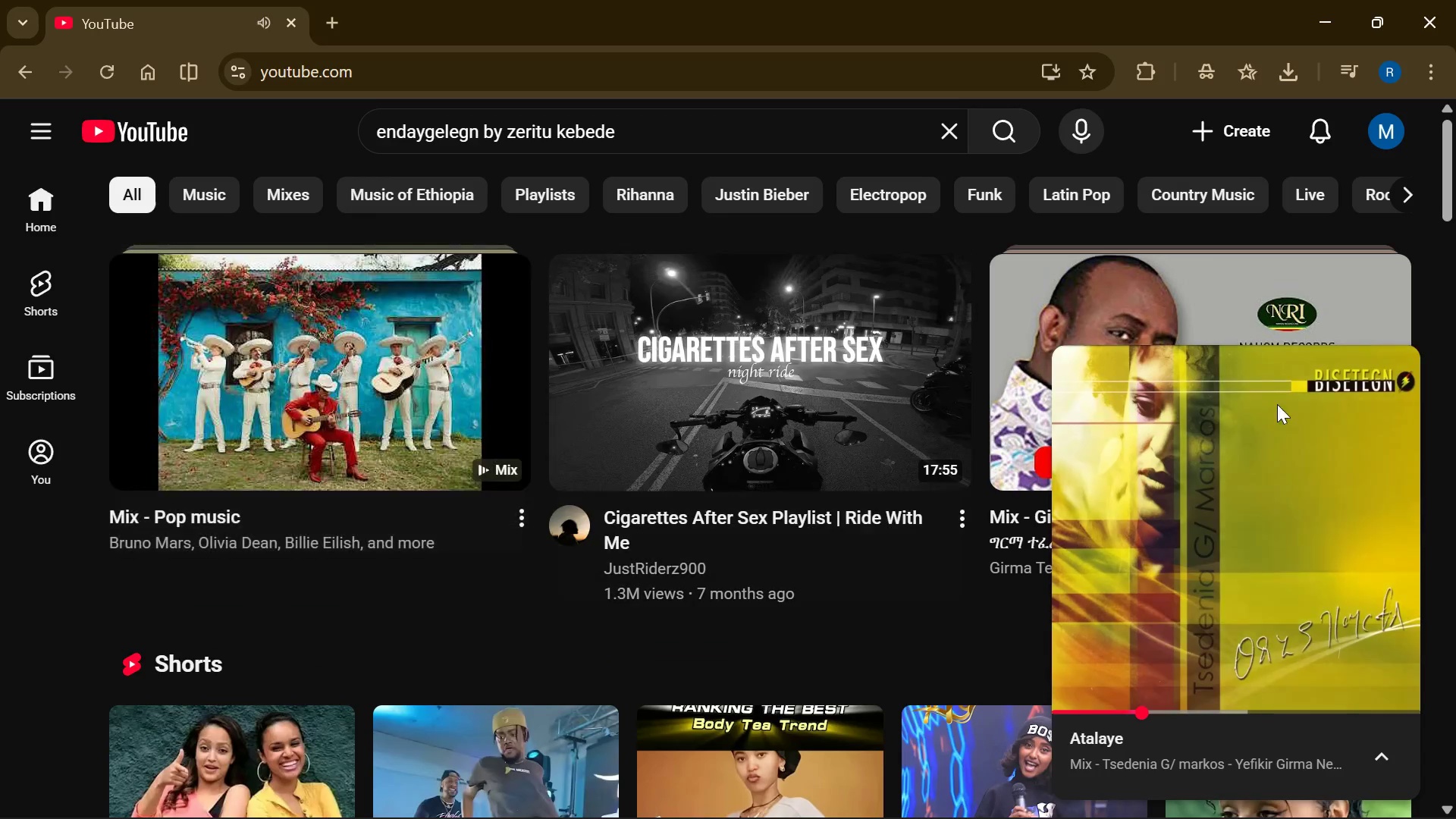 
left_click([1386, 362])
 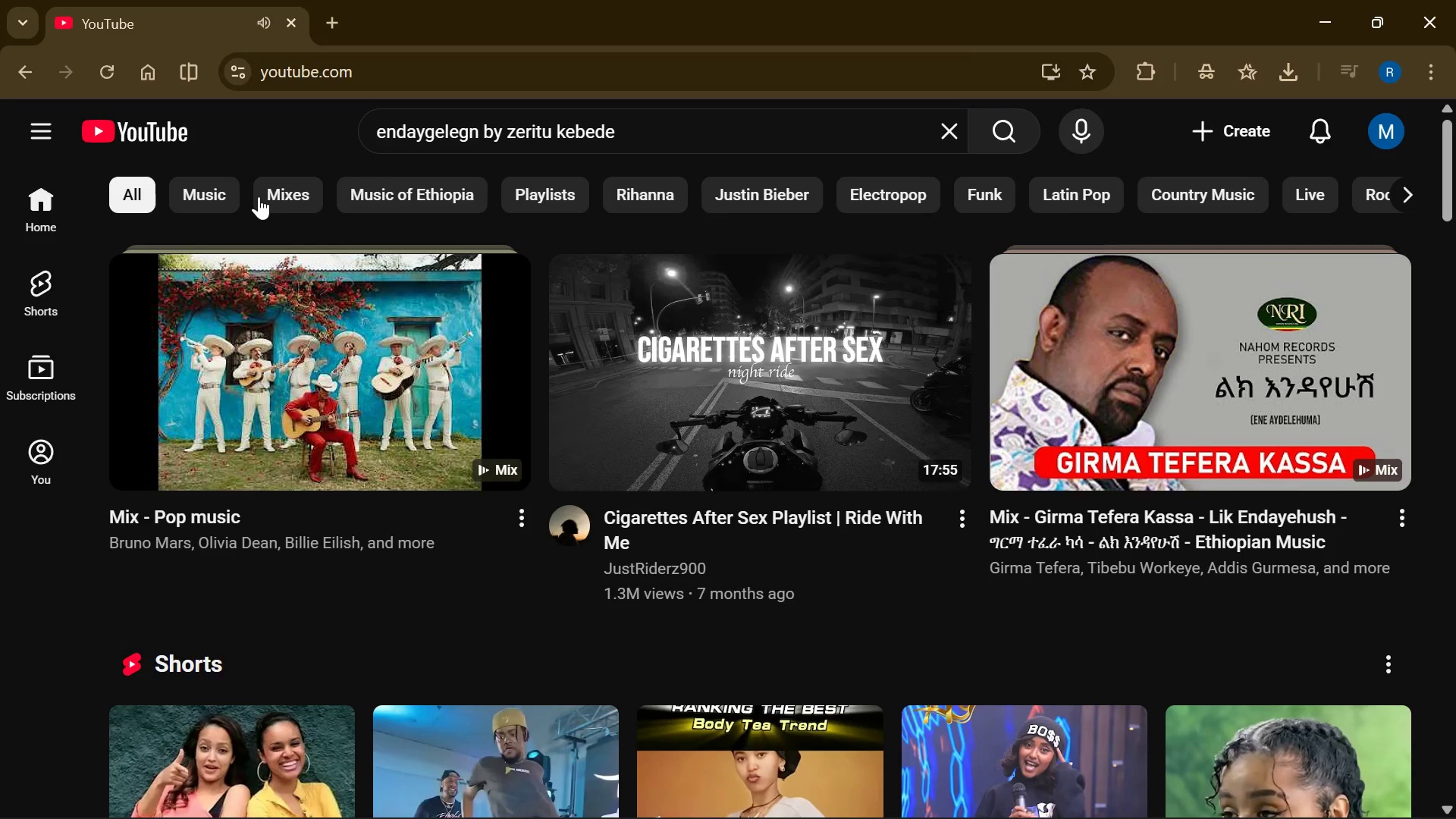 
left_click([275, 189])
 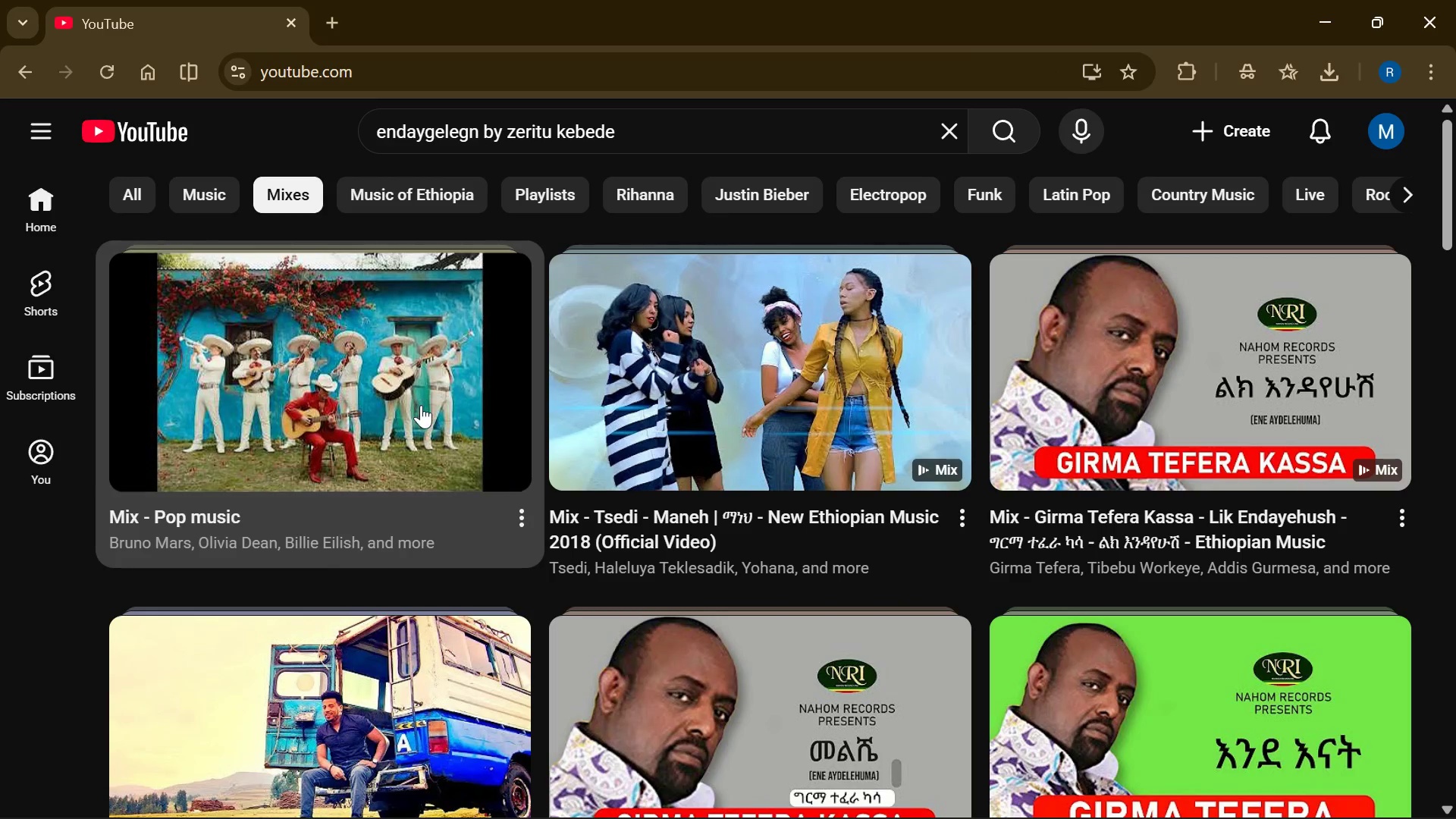 
scroll: coordinate [424, 419], scroll_direction: down, amount: 1.0
 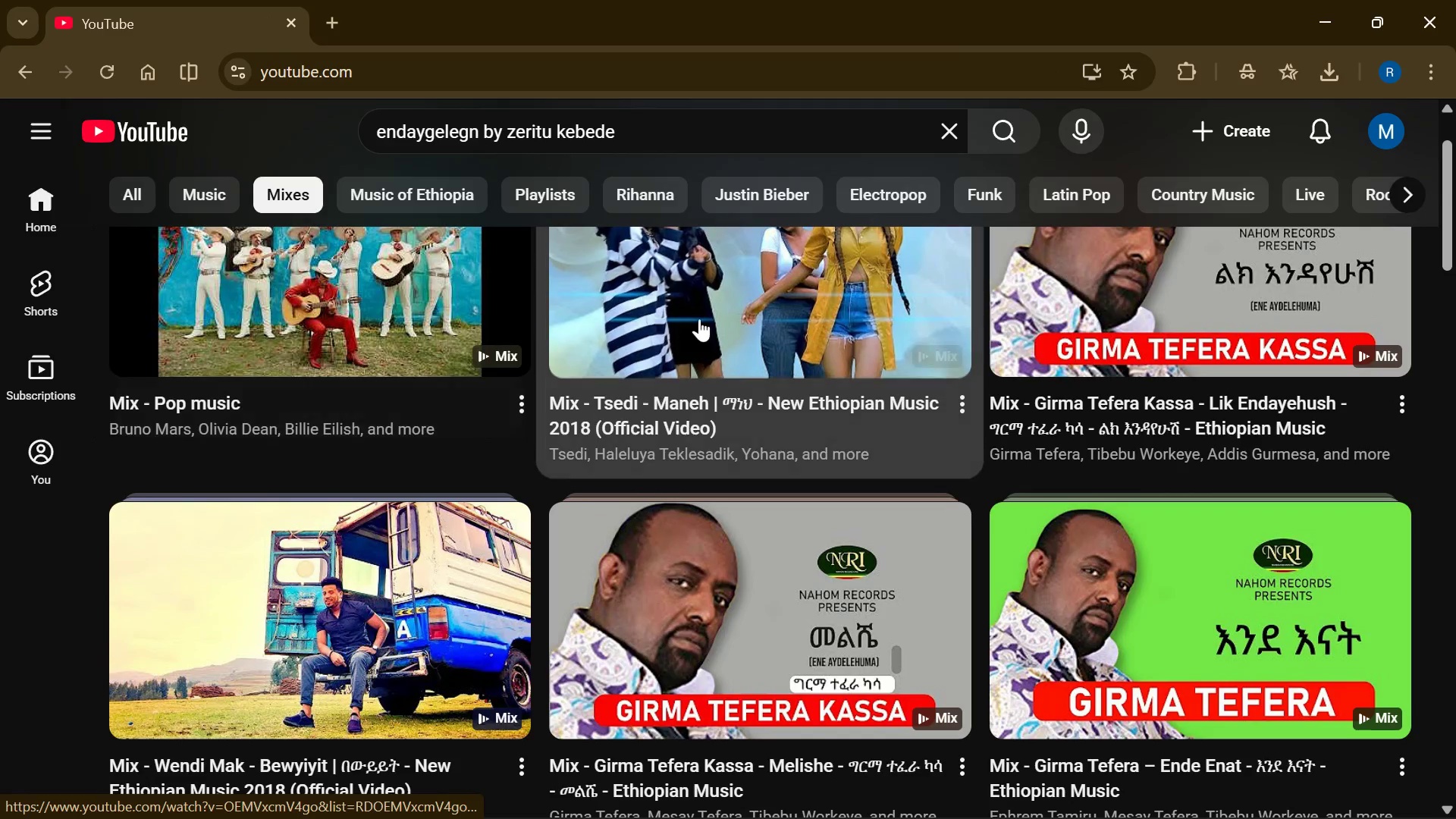 
left_click([699, 318])
 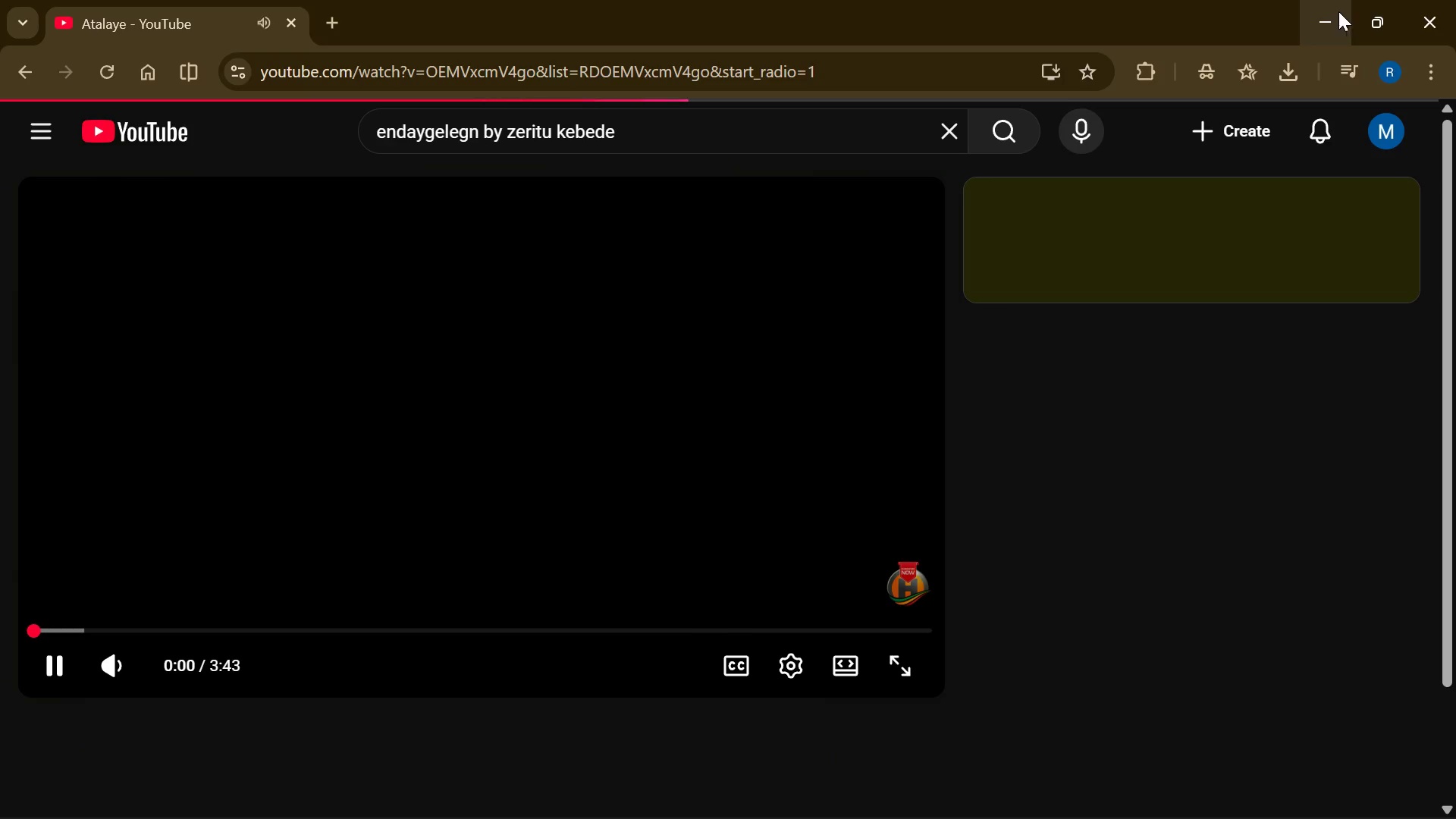 
left_click([1327, 13])
 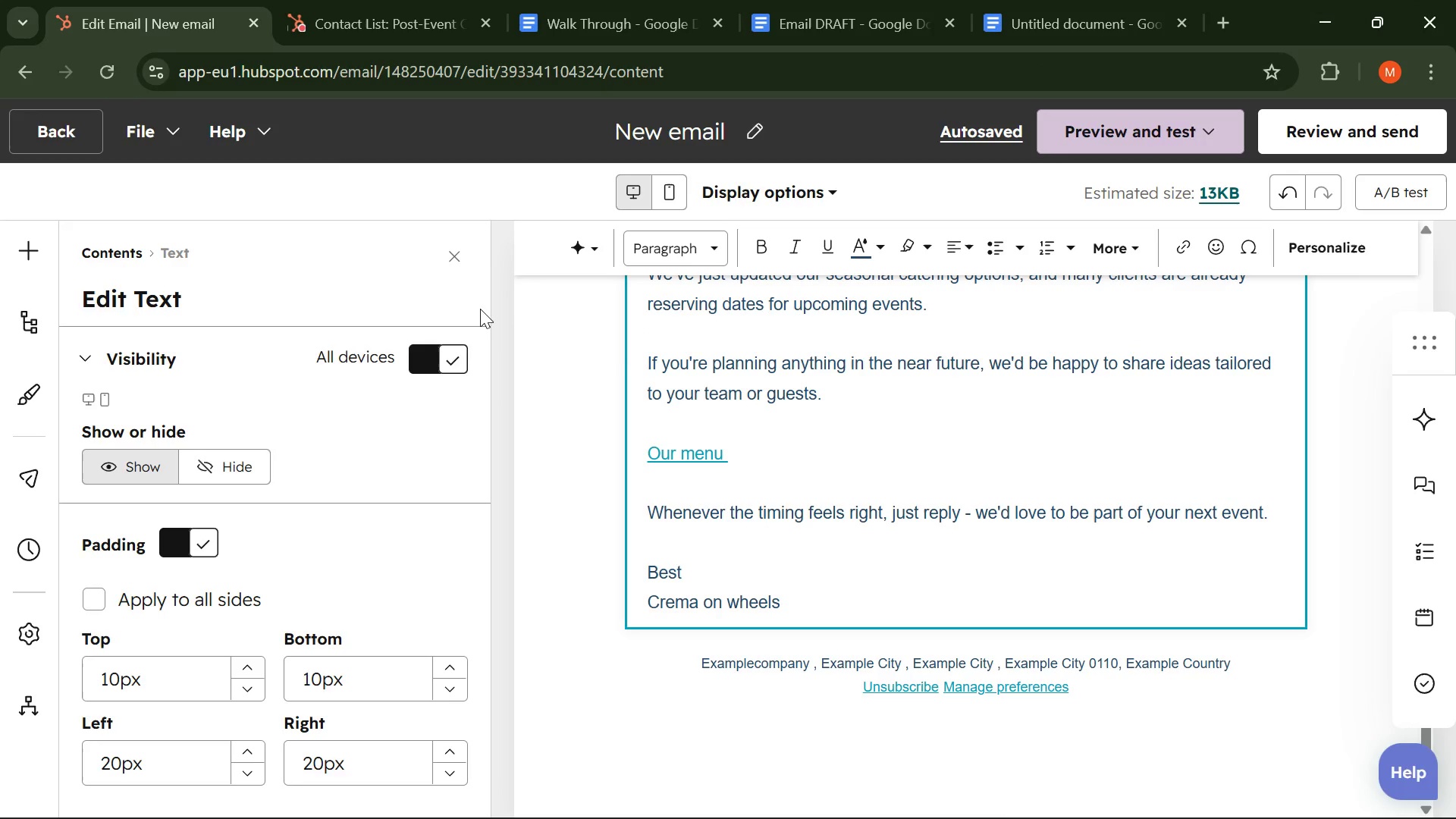 
left_click([452, 258])
 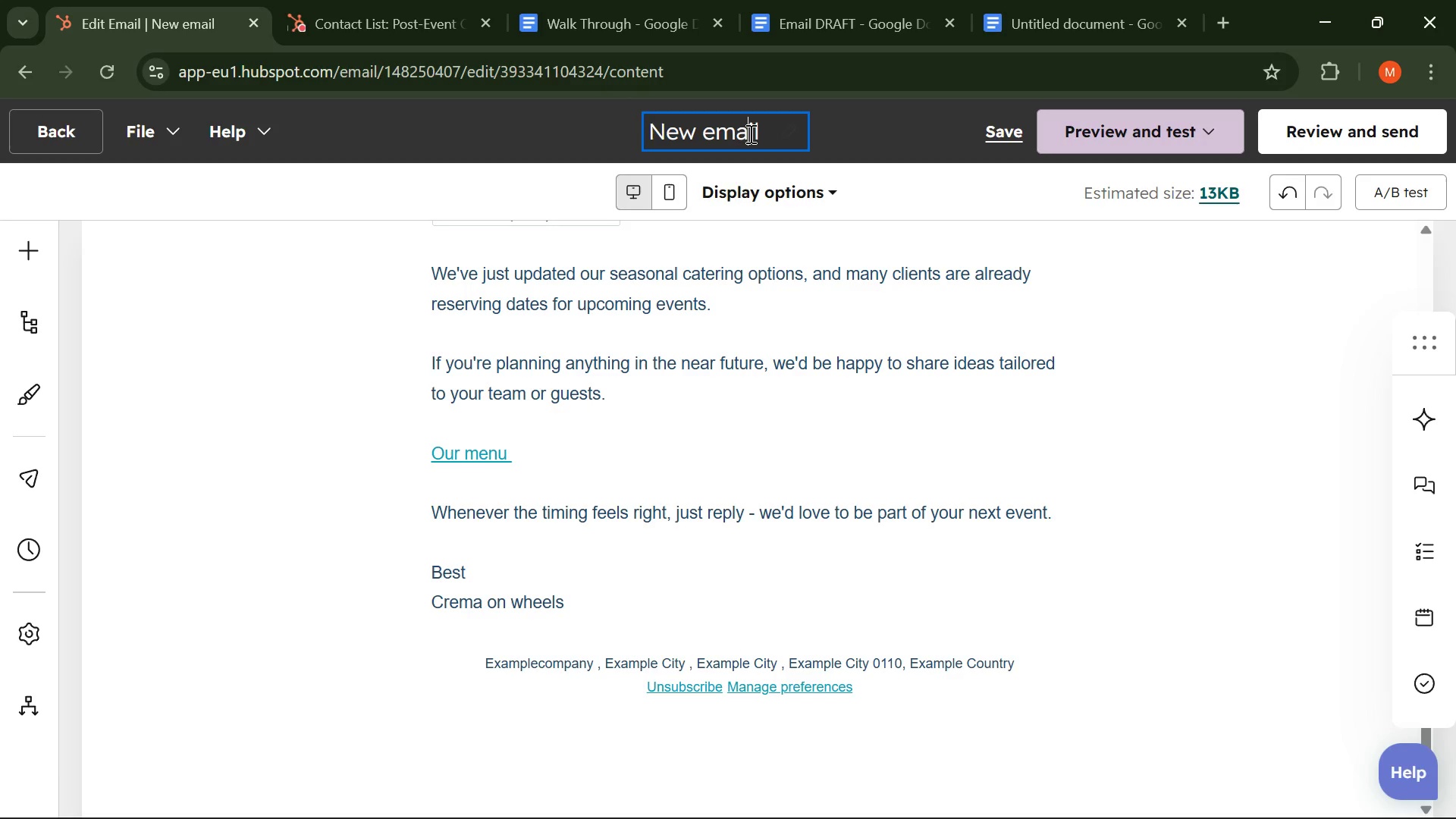 
left_click_drag(start_coordinate=[758, 131], to_coordinate=[554, 132])
 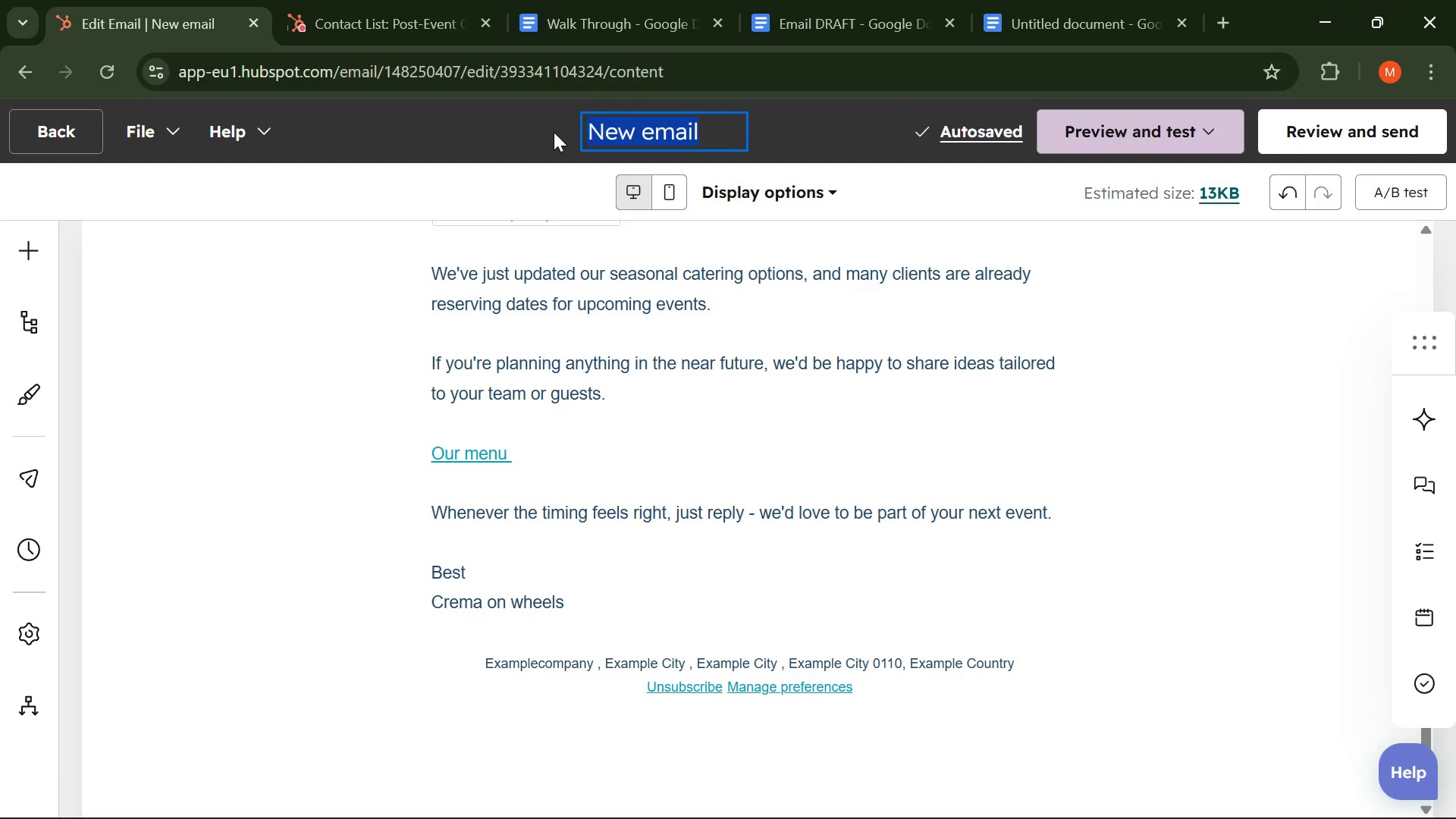 
key(Backspace)
type(Emi)
key(Backspace)
type(ail 3 )
 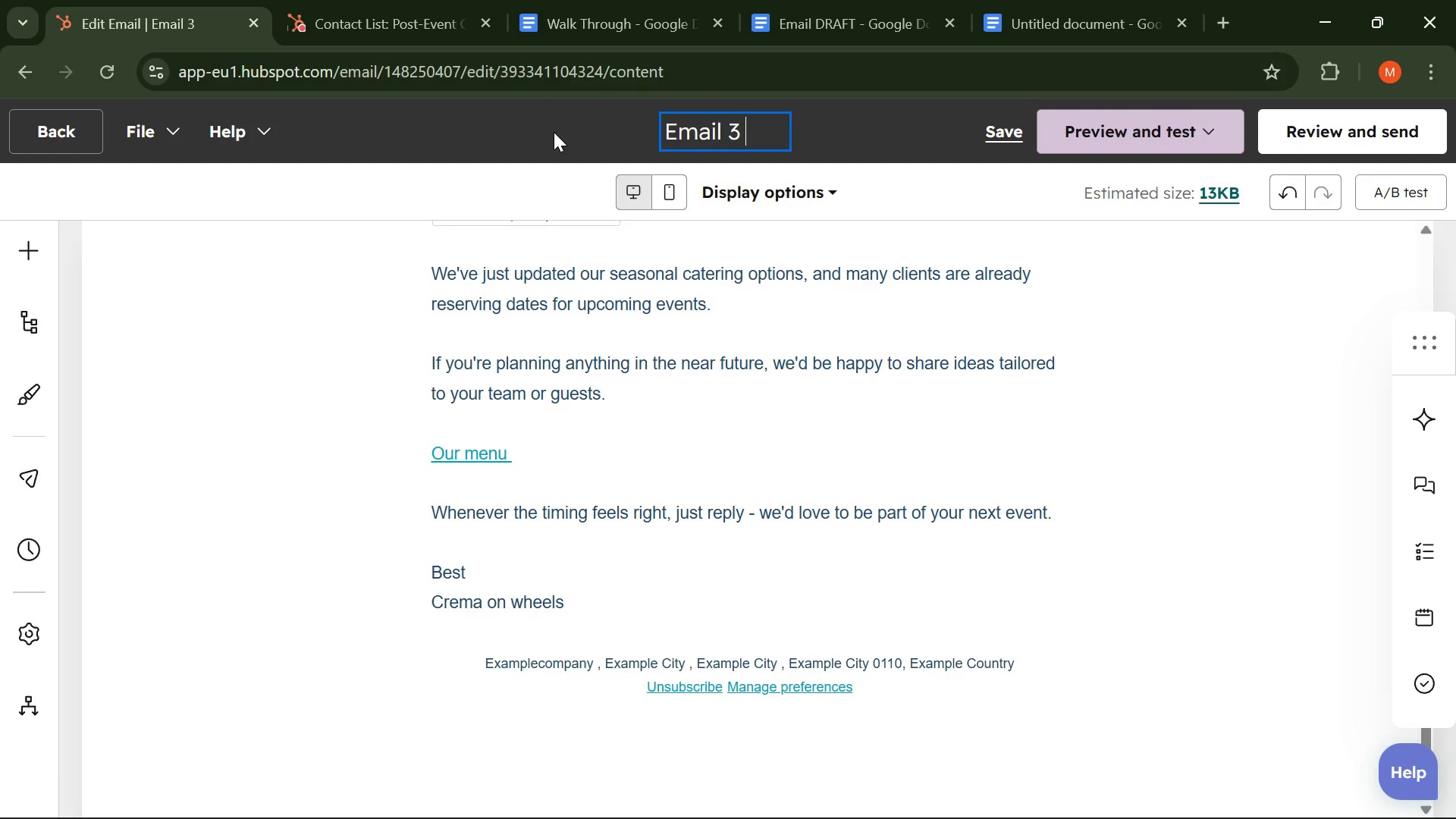 
key(Enter)
 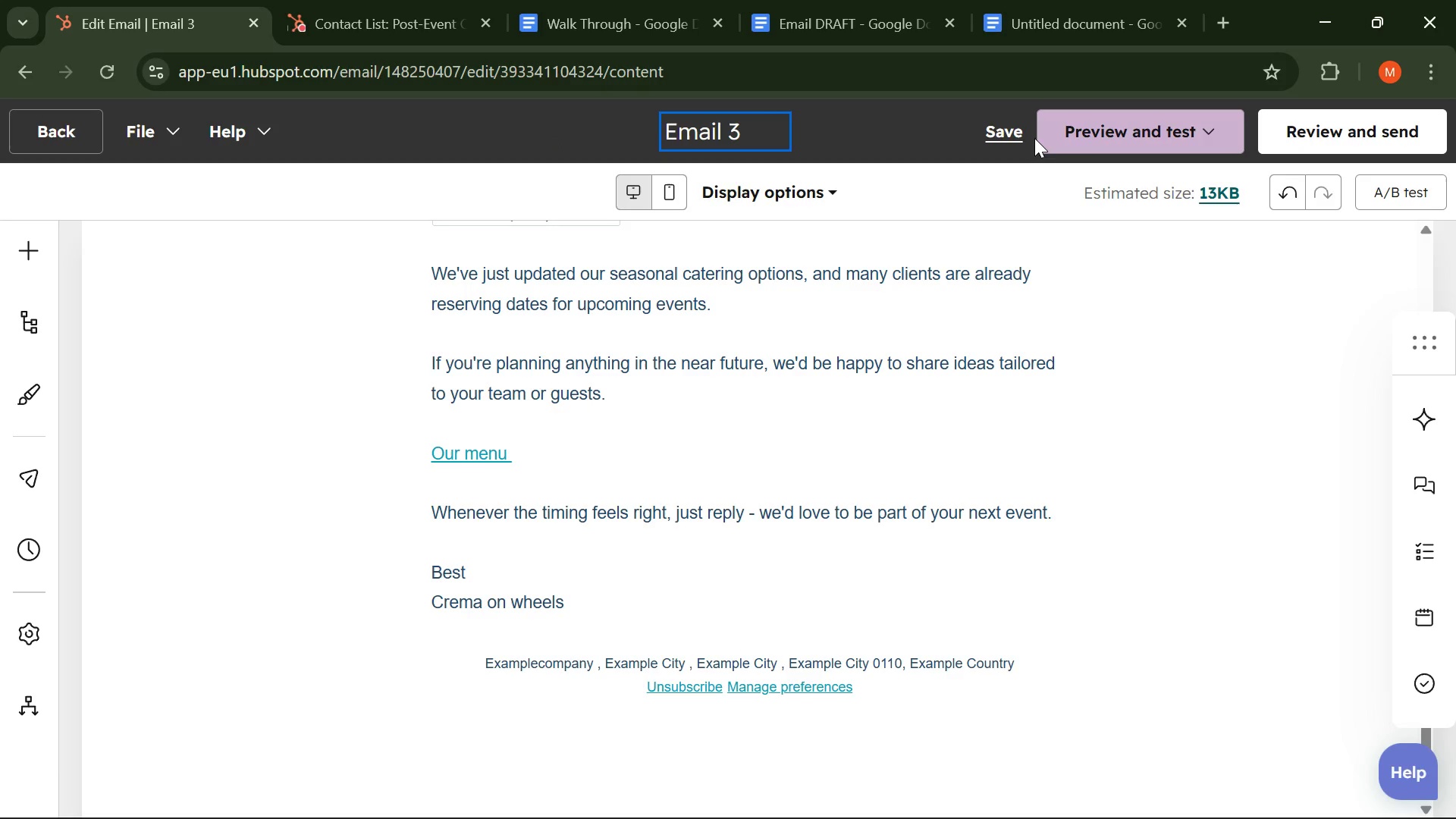 
left_click([1002, 130])
 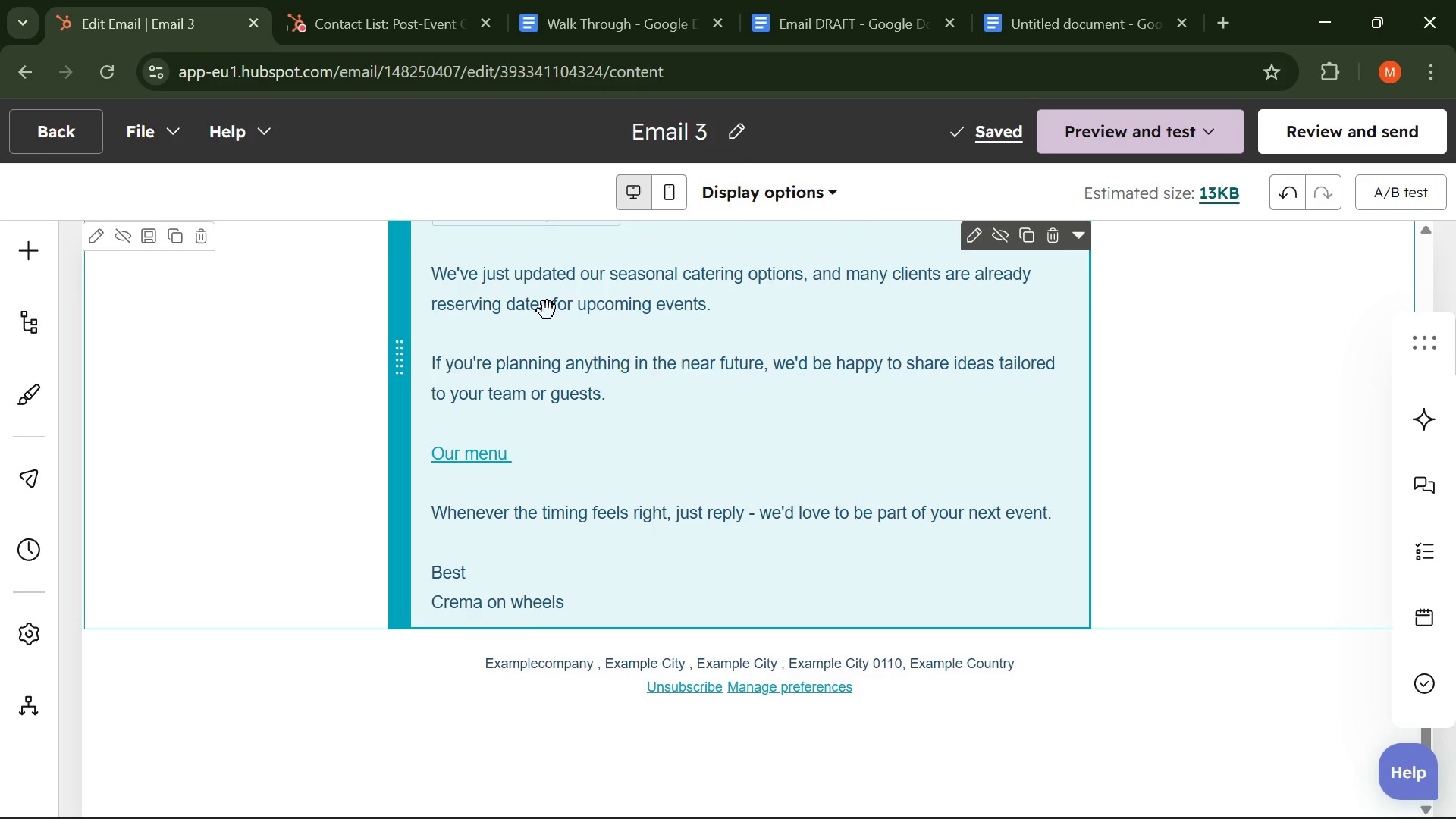 
scroll: coordinate [548, 311], scroll_direction: up, amount: 1.0
 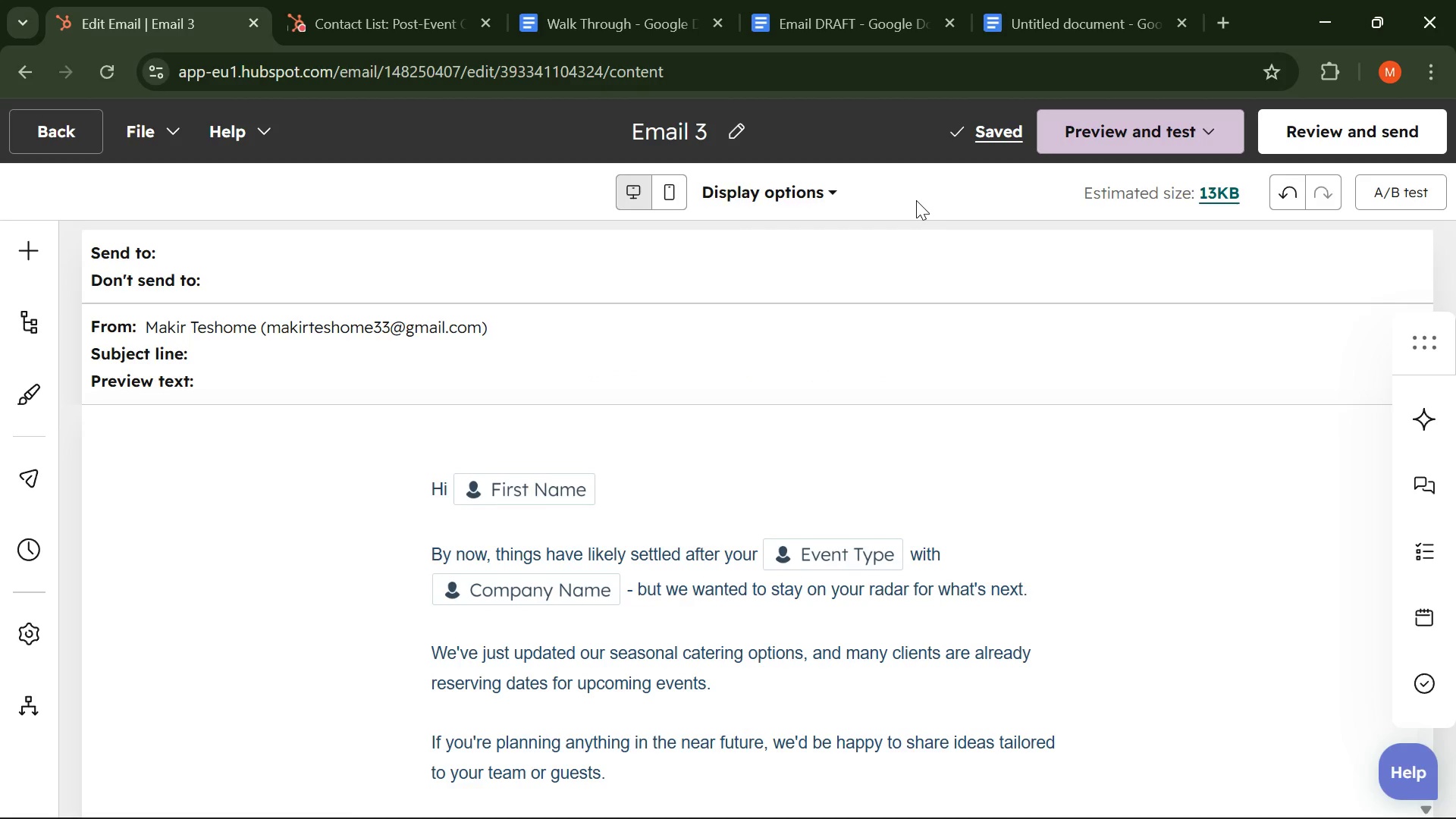 
key(PrintScreen)
 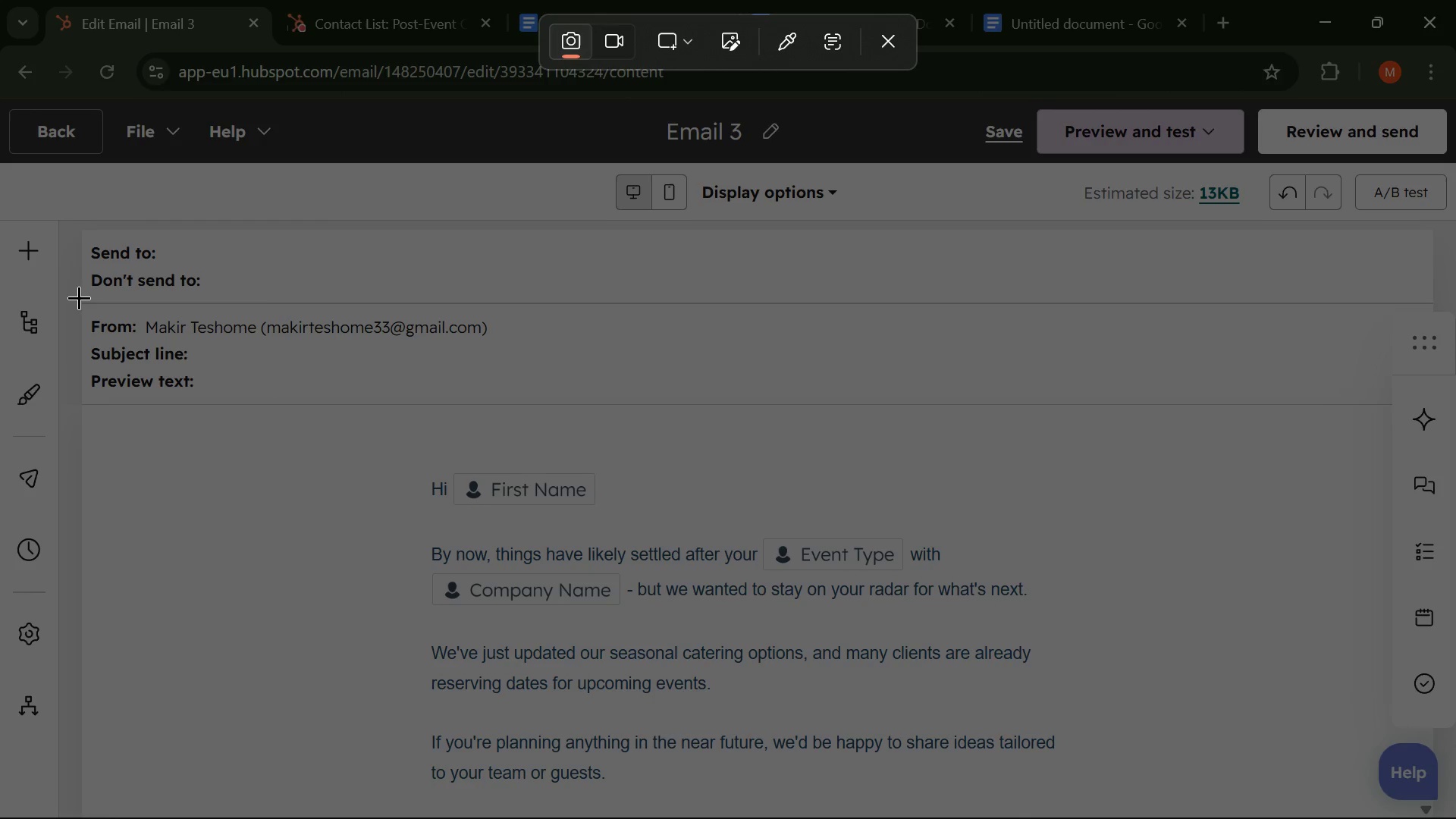 
left_click_drag(start_coordinate=[79, 302], to_coordinate=[1380, 788])
 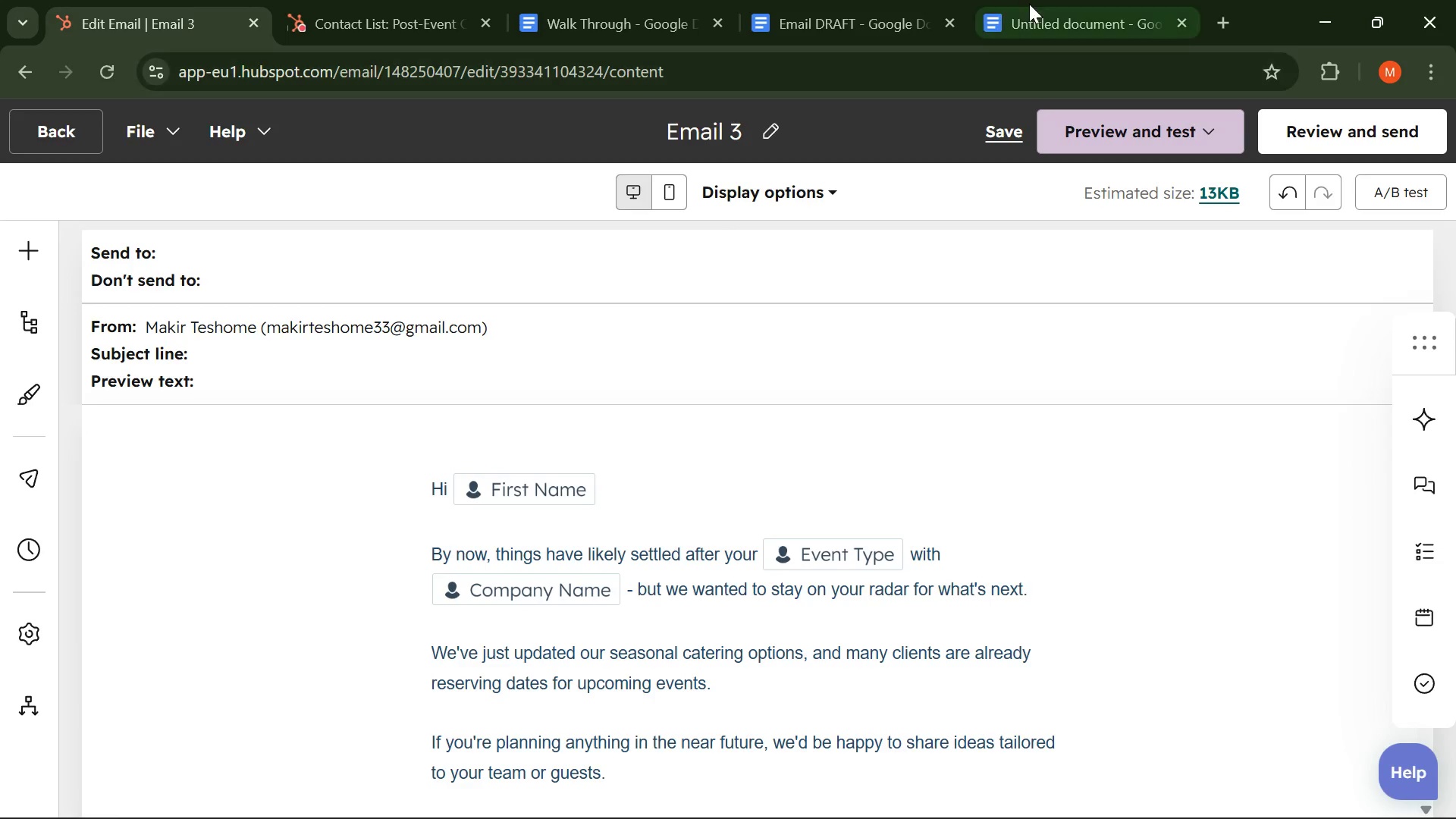 
left_click([1029, 0])
 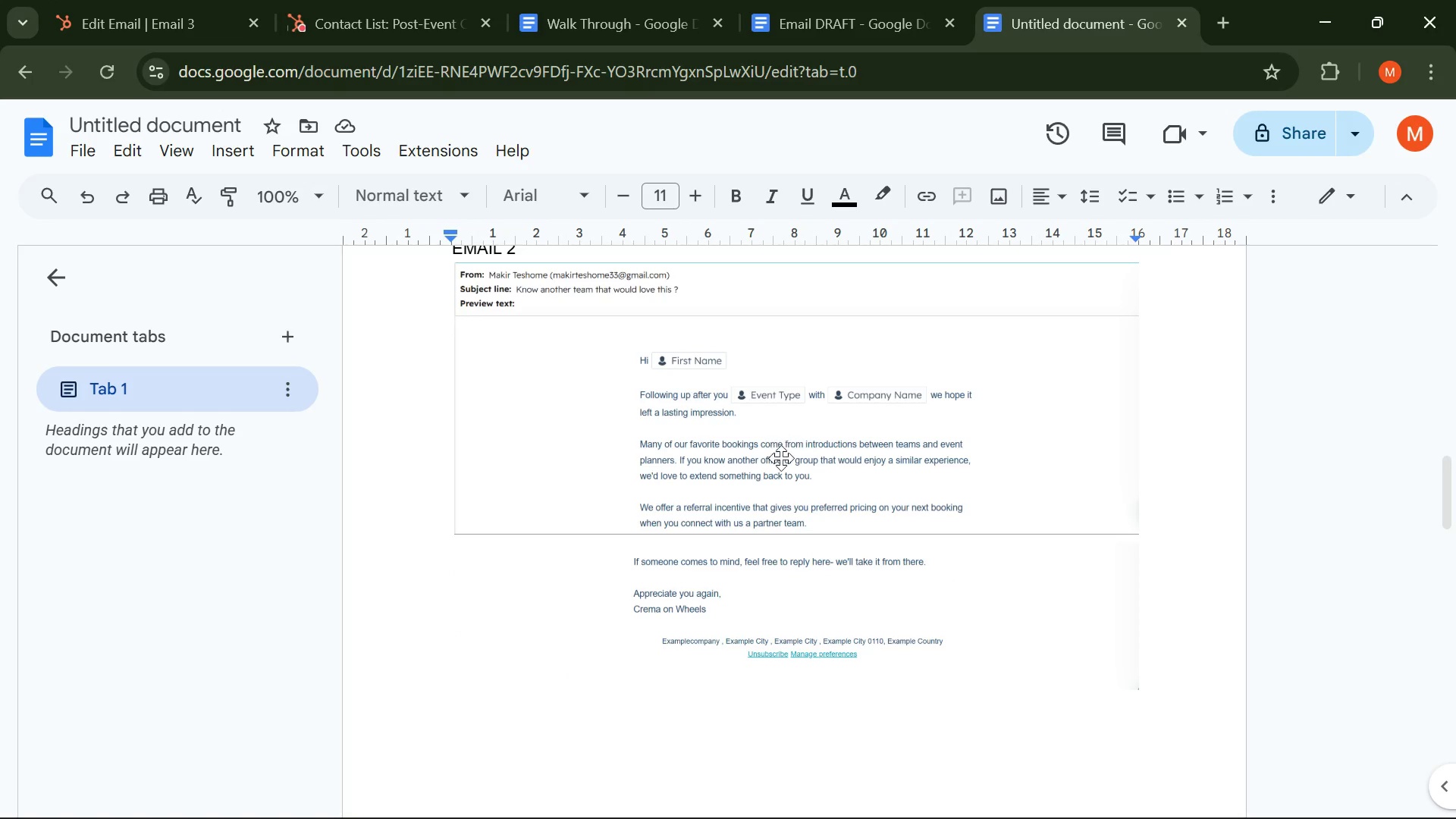 
scroll: coordinate [780, 491], scroll_direction: down, amount: 8.0
 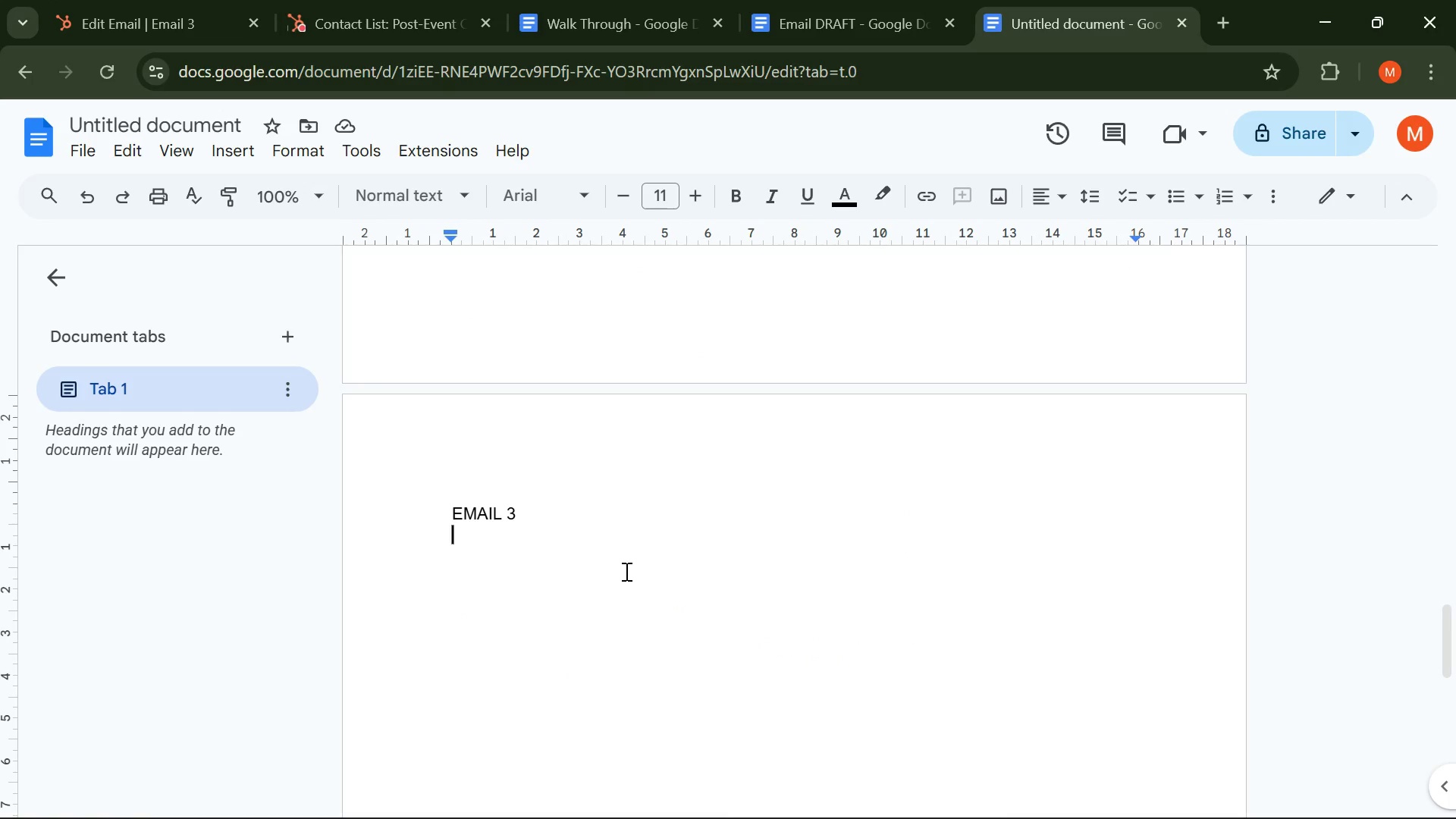 
key(Control+V)
 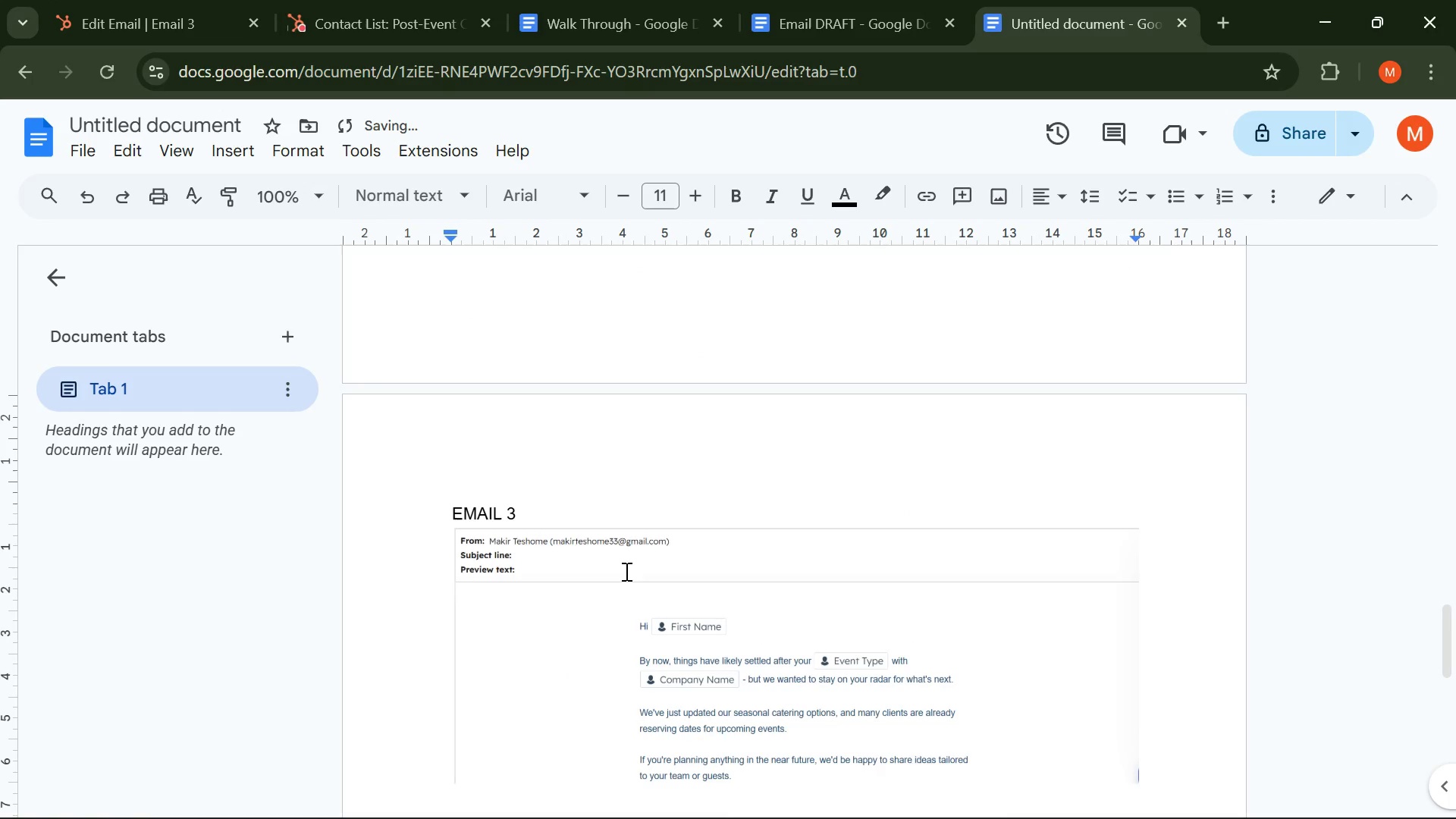 
key(Enter)
 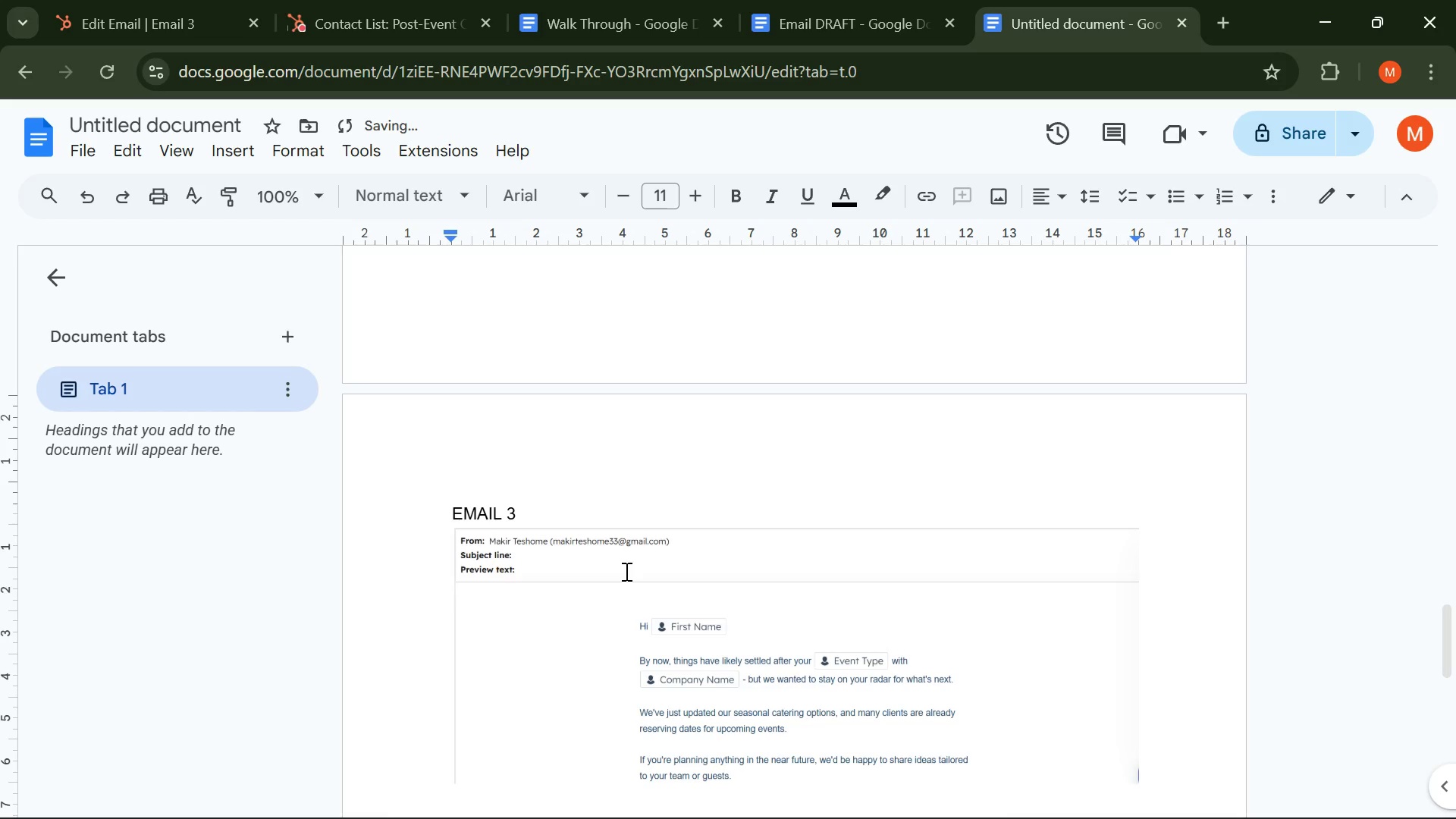 
scroll: coordinate [625, 571], scroll_direction: down, amount: 1.0
 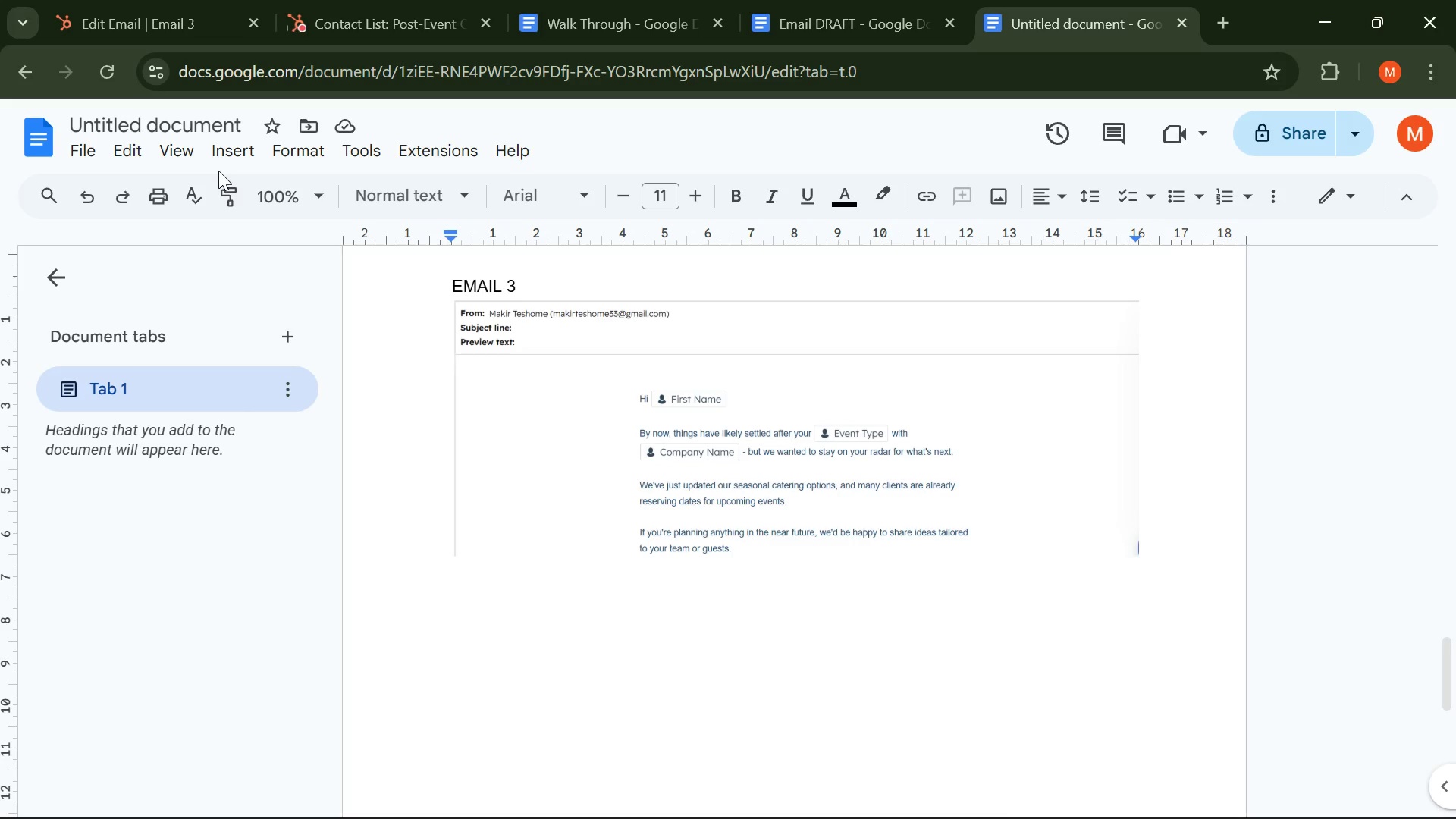 
wait(20.25)
 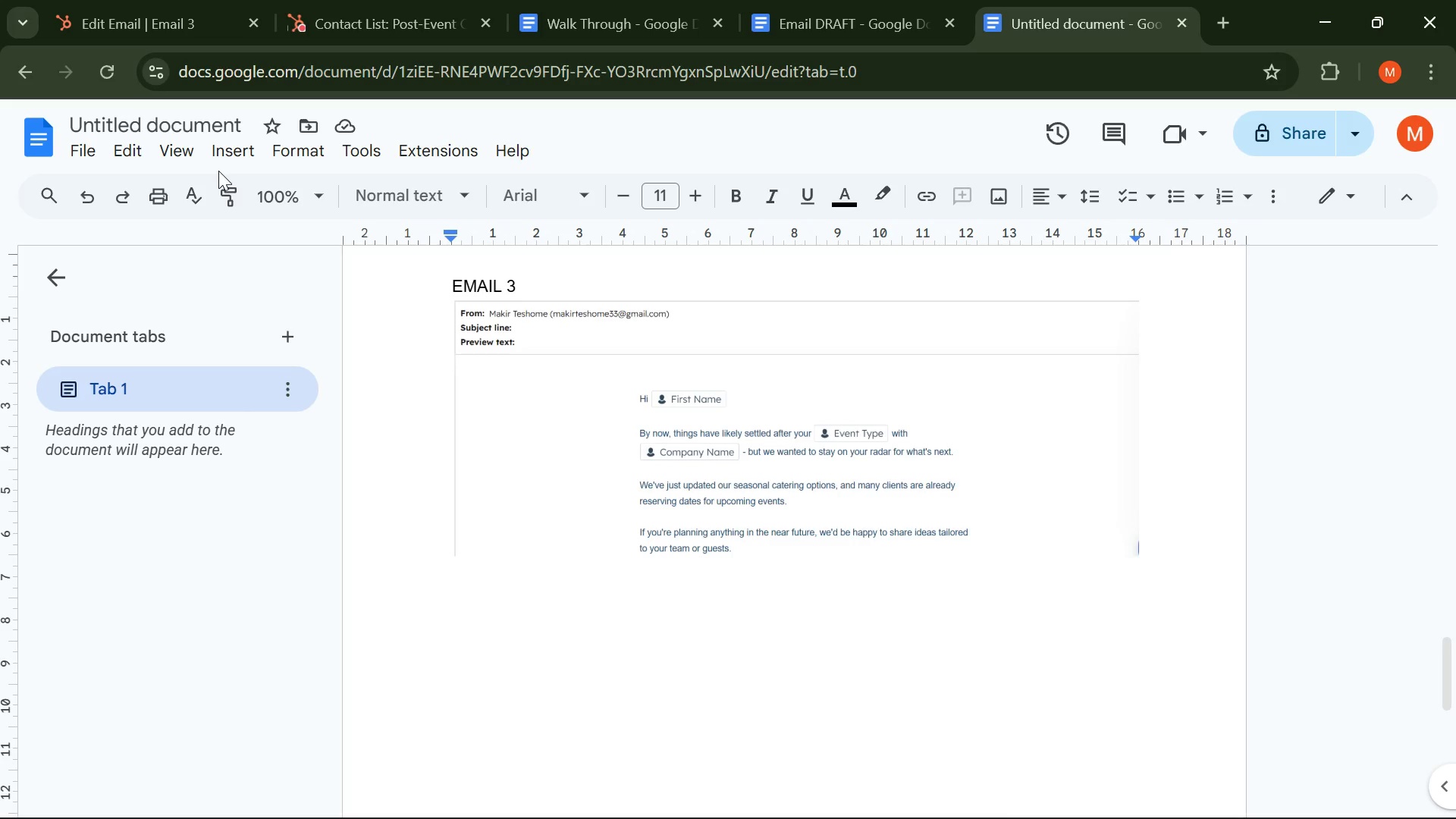 
left_click([135, 0])
 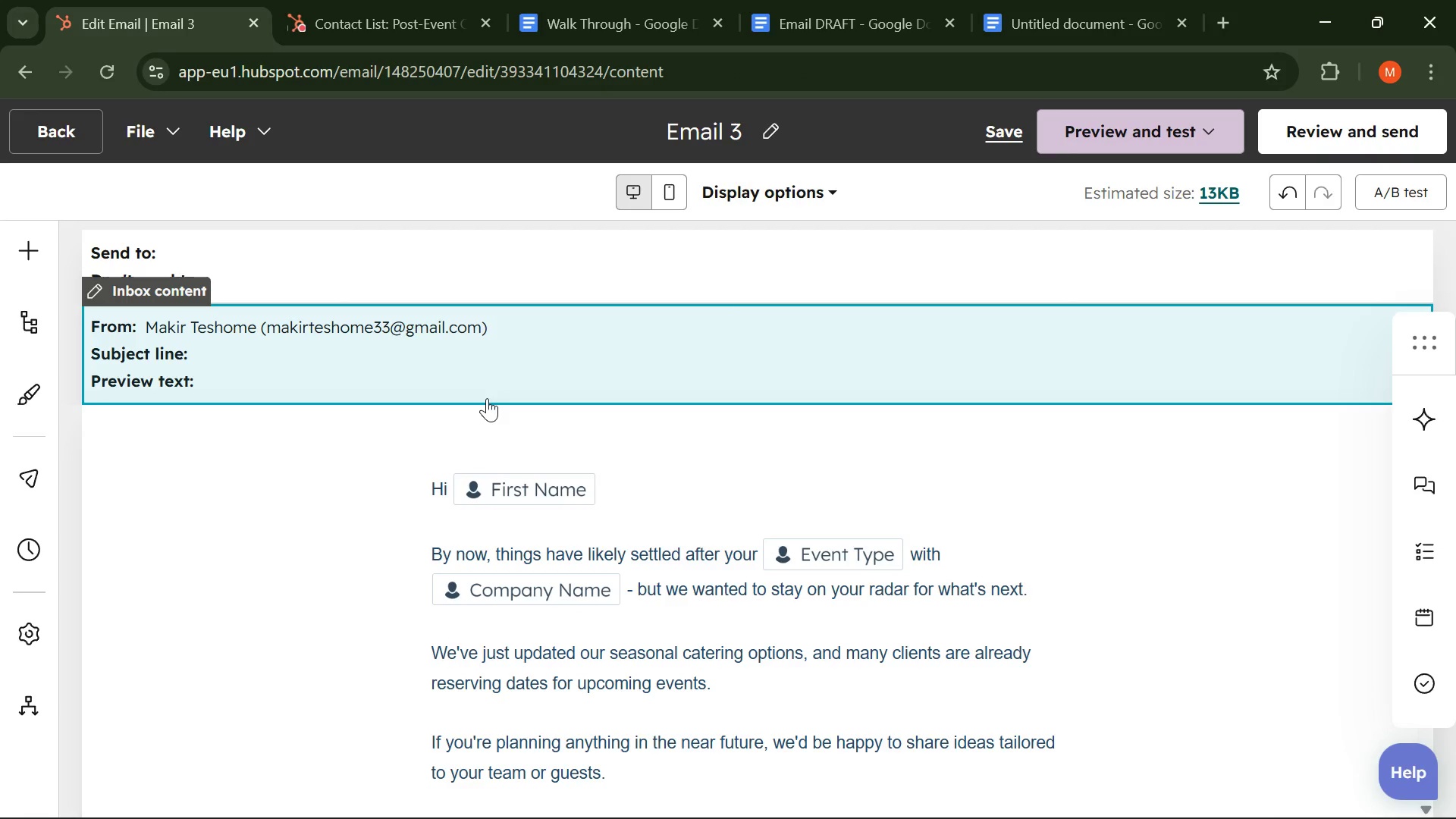 
scroll: coordinate [674, 531], scroll_direction: down, amount: 5.0
 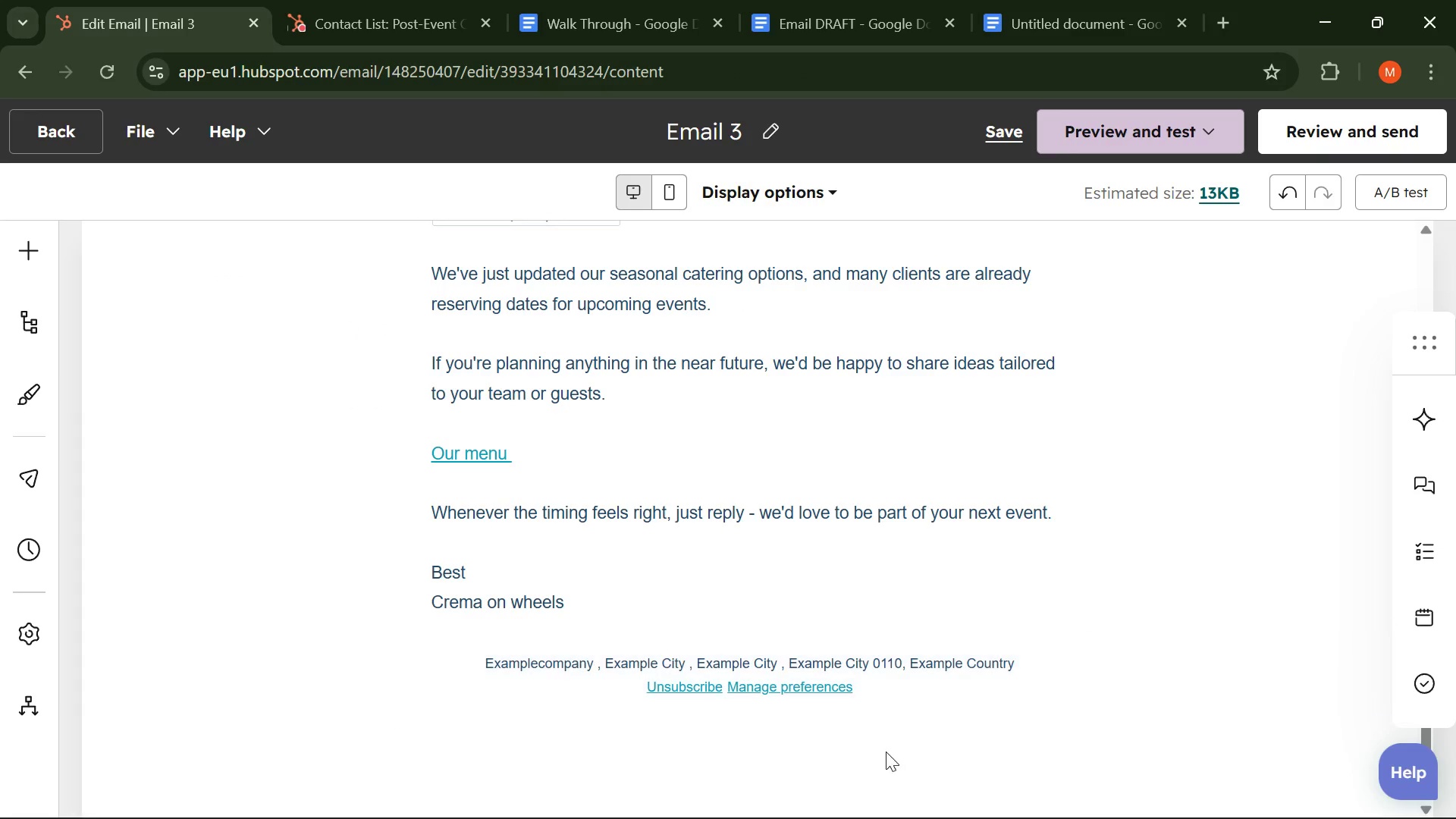 
key(PrintScreen)
 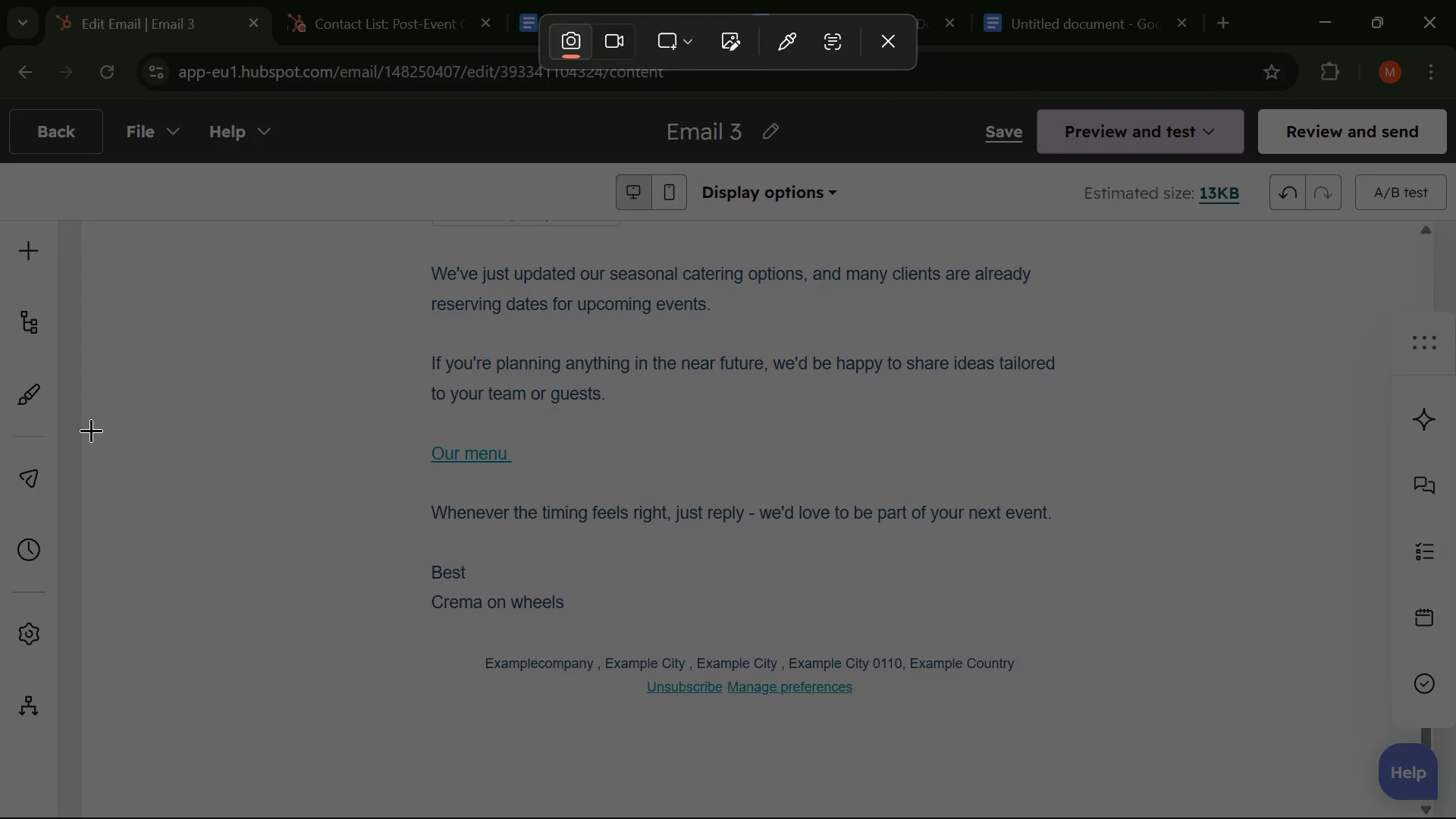 
left_click_drag(start_coordinate=[91, 430], to_coordinate=[1382, 725])
 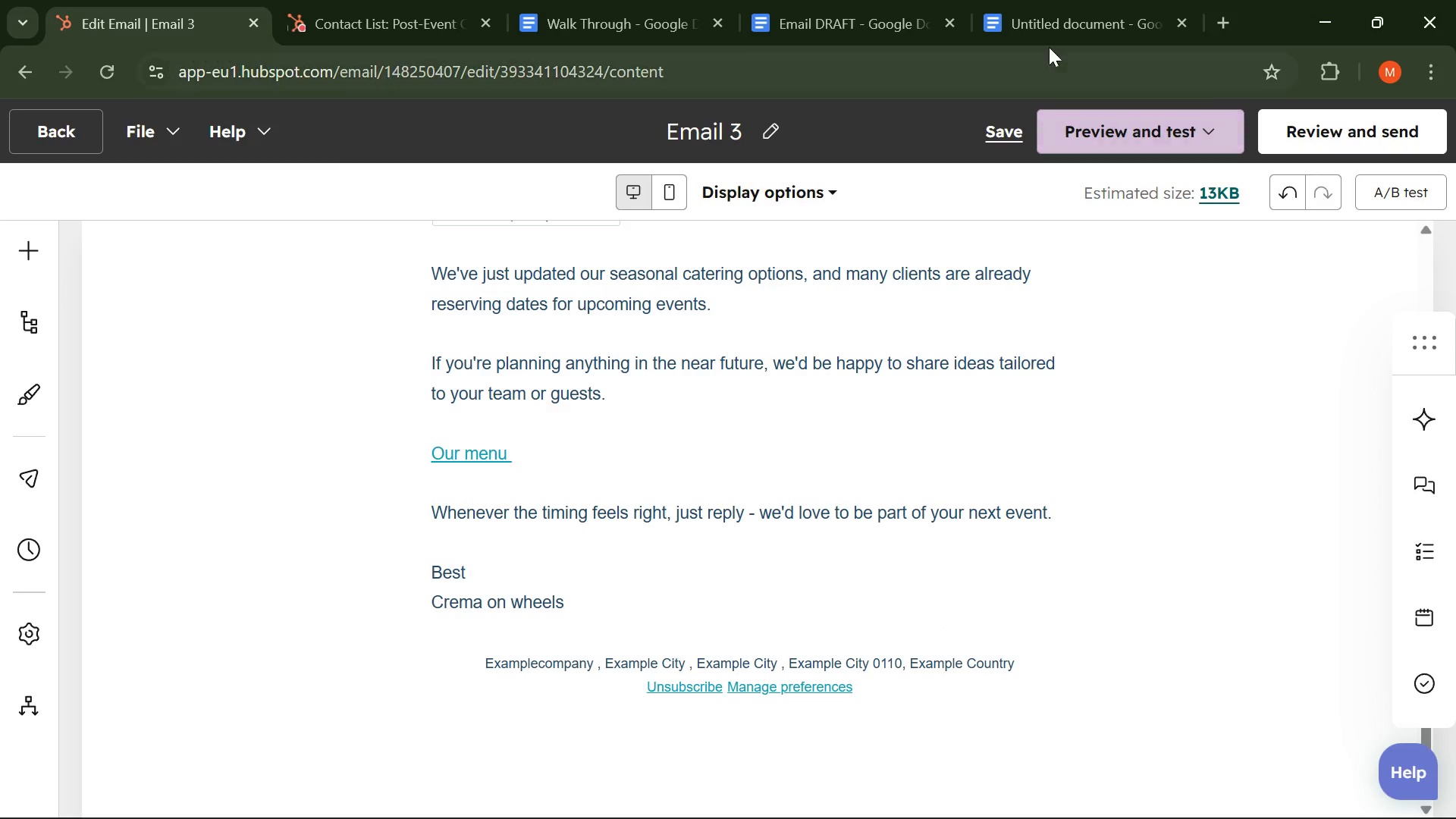 
left_click([1047, 26])
 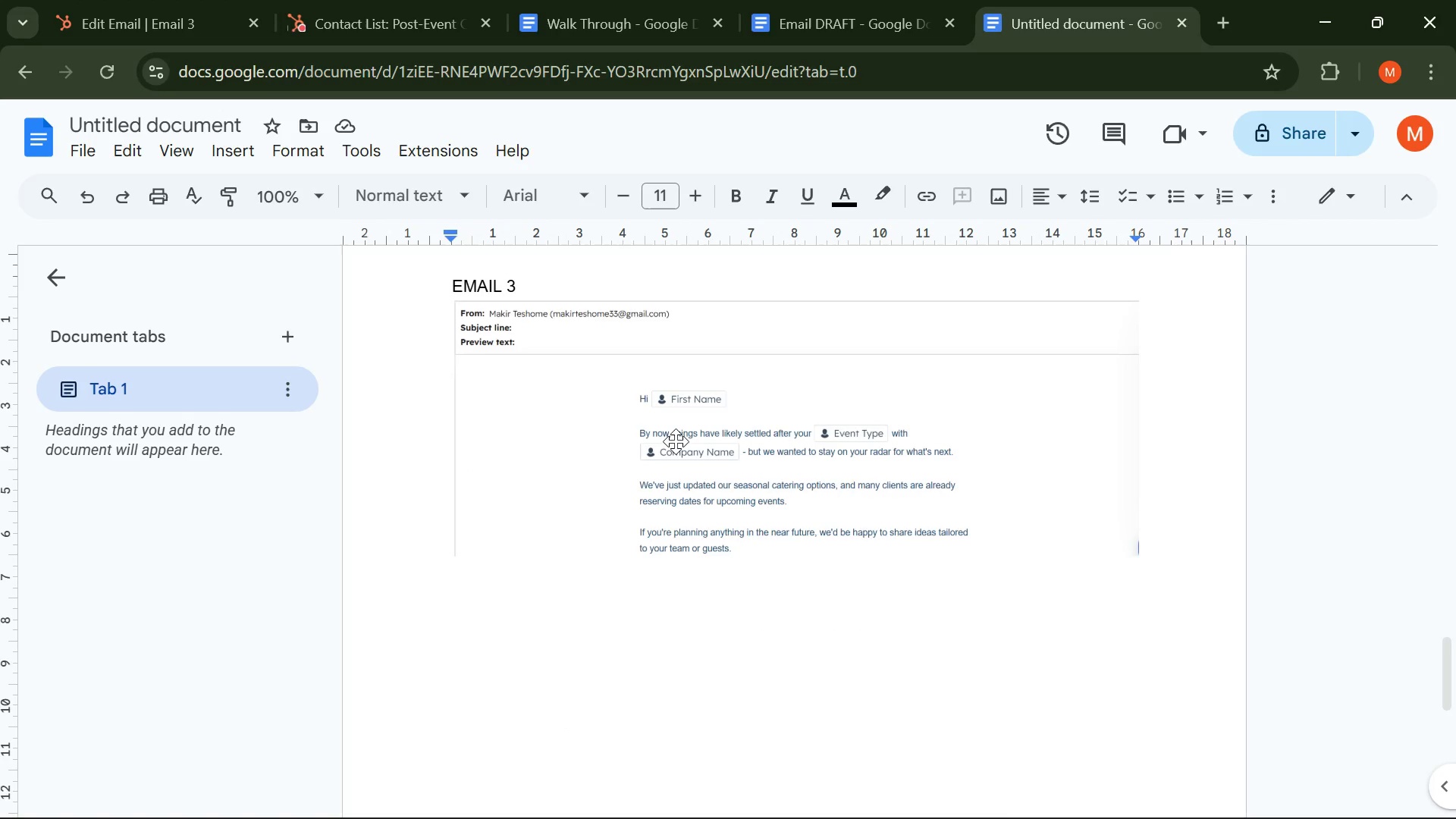 
key(Control+V)
 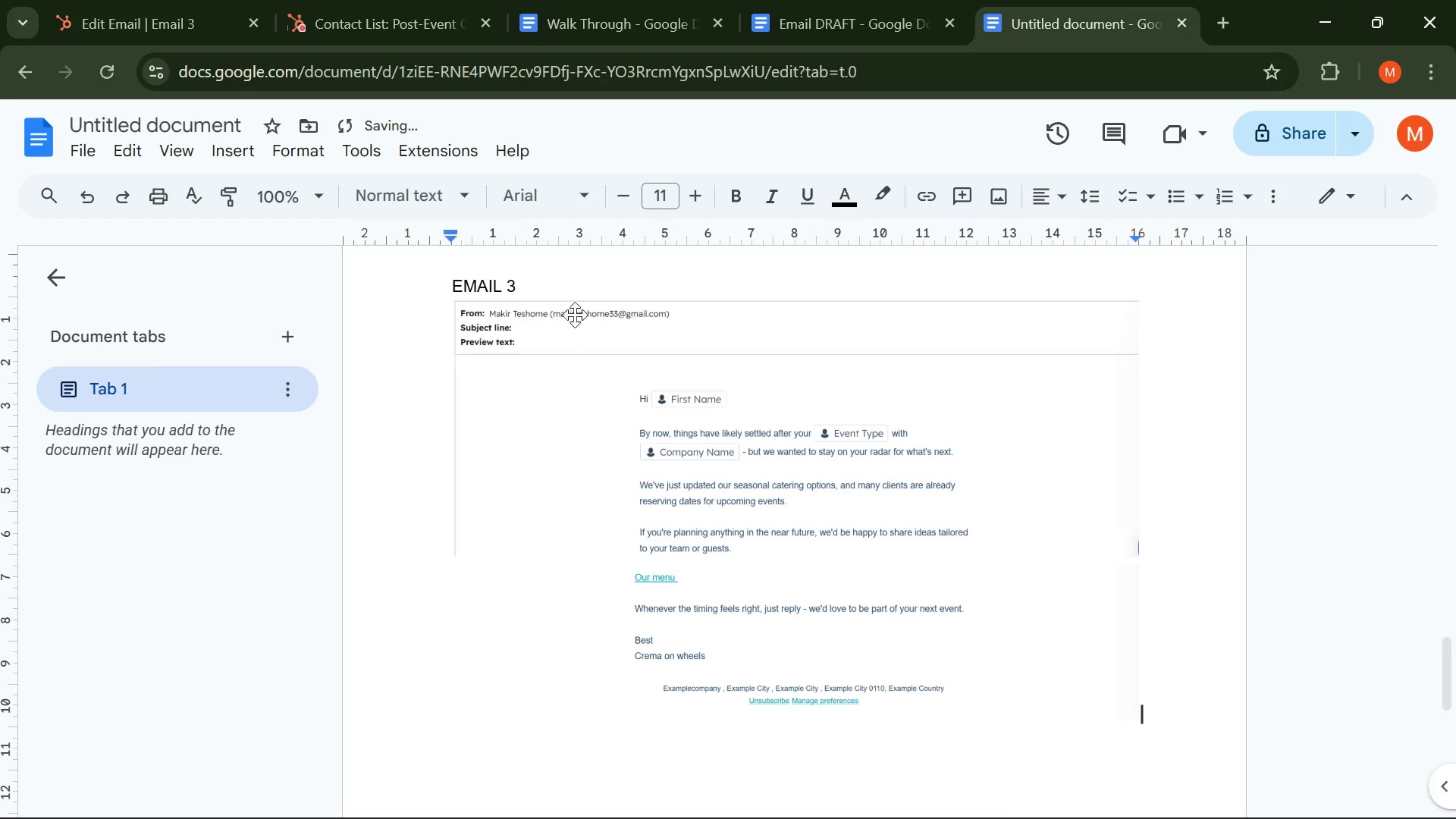 
left_click([544, 263])
 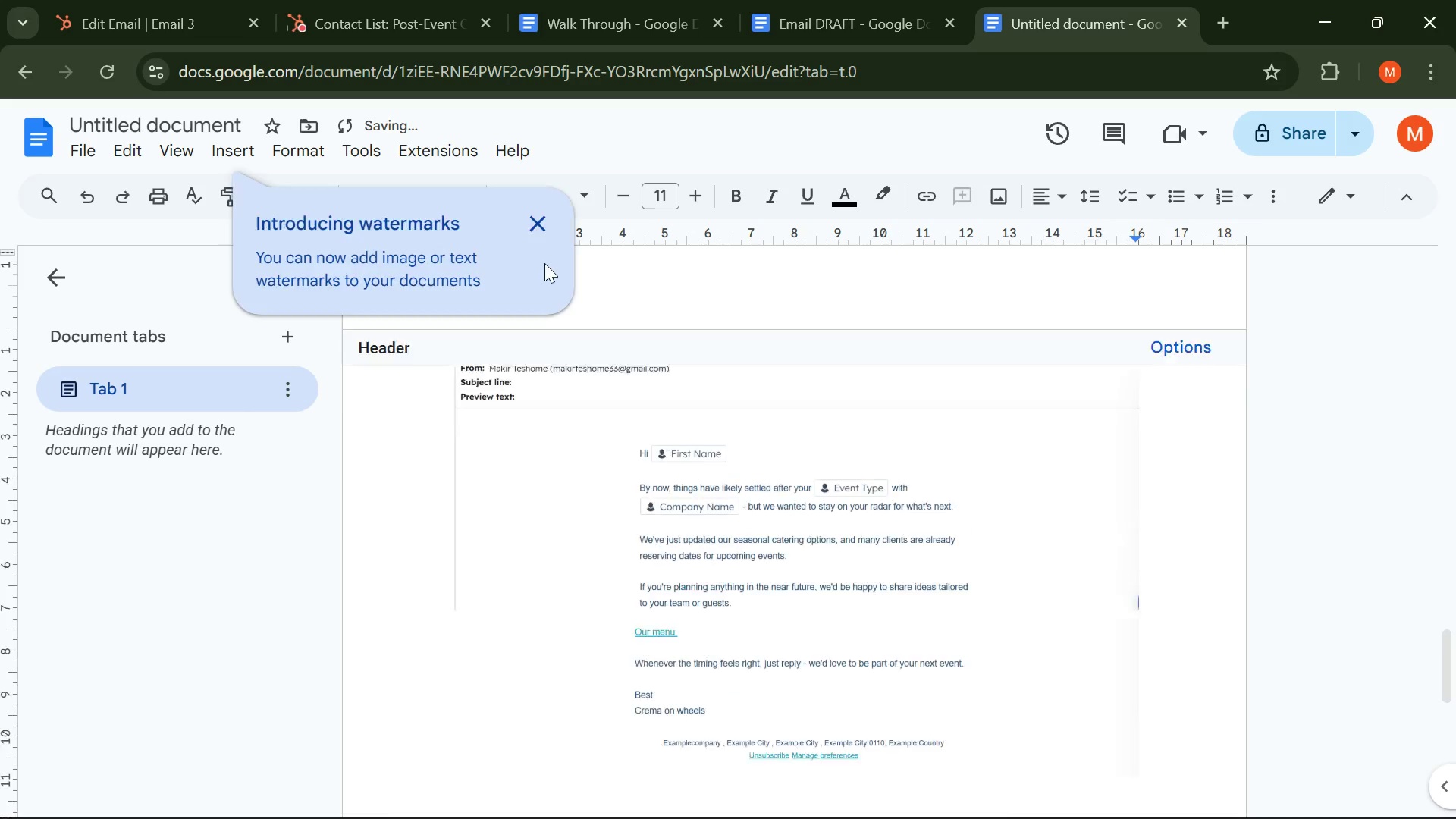 
left_click_drag(start_coordinate=[544, 263], to_coordinate=[508, 263])
 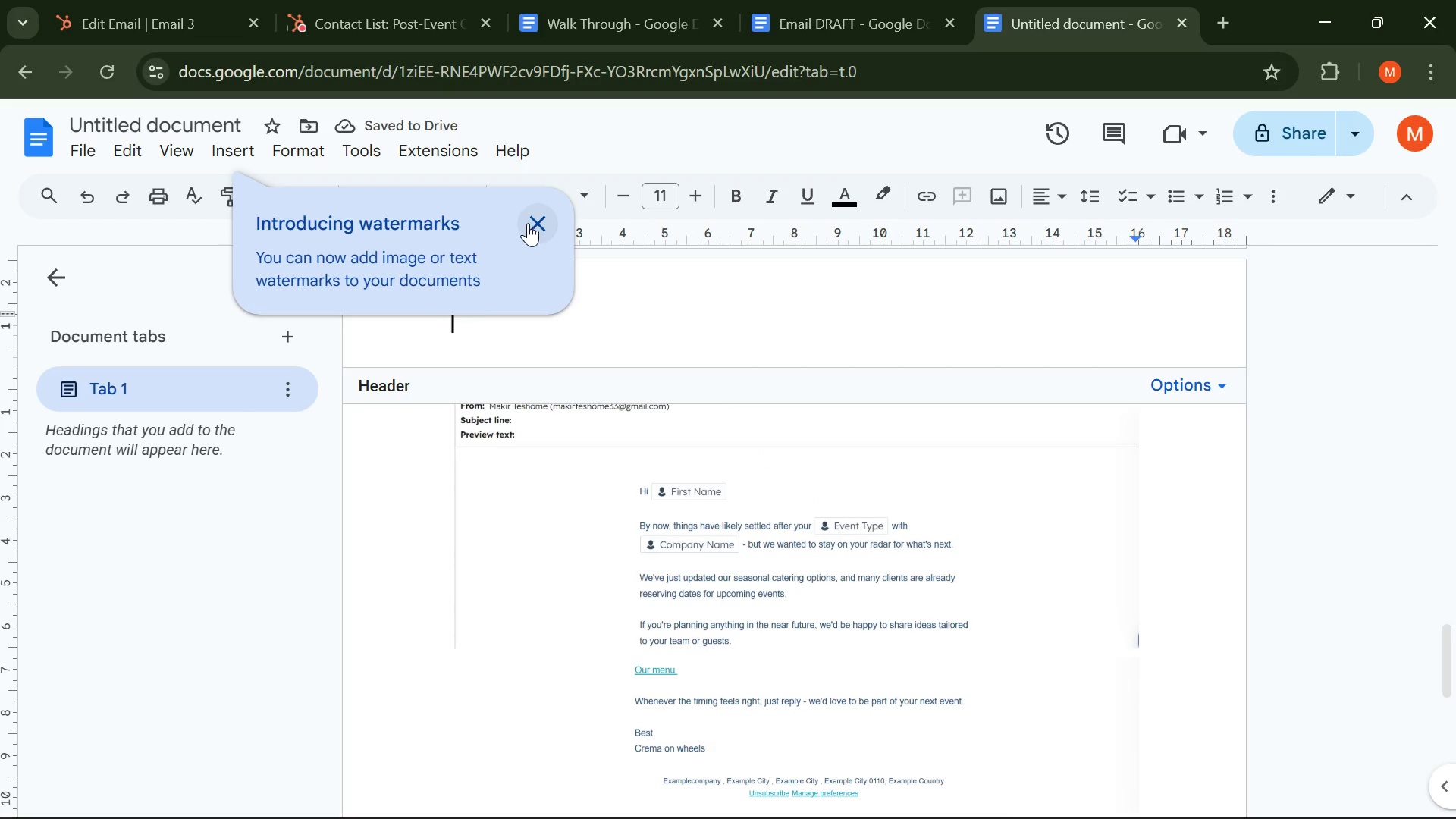 
left_click([528, 223])
 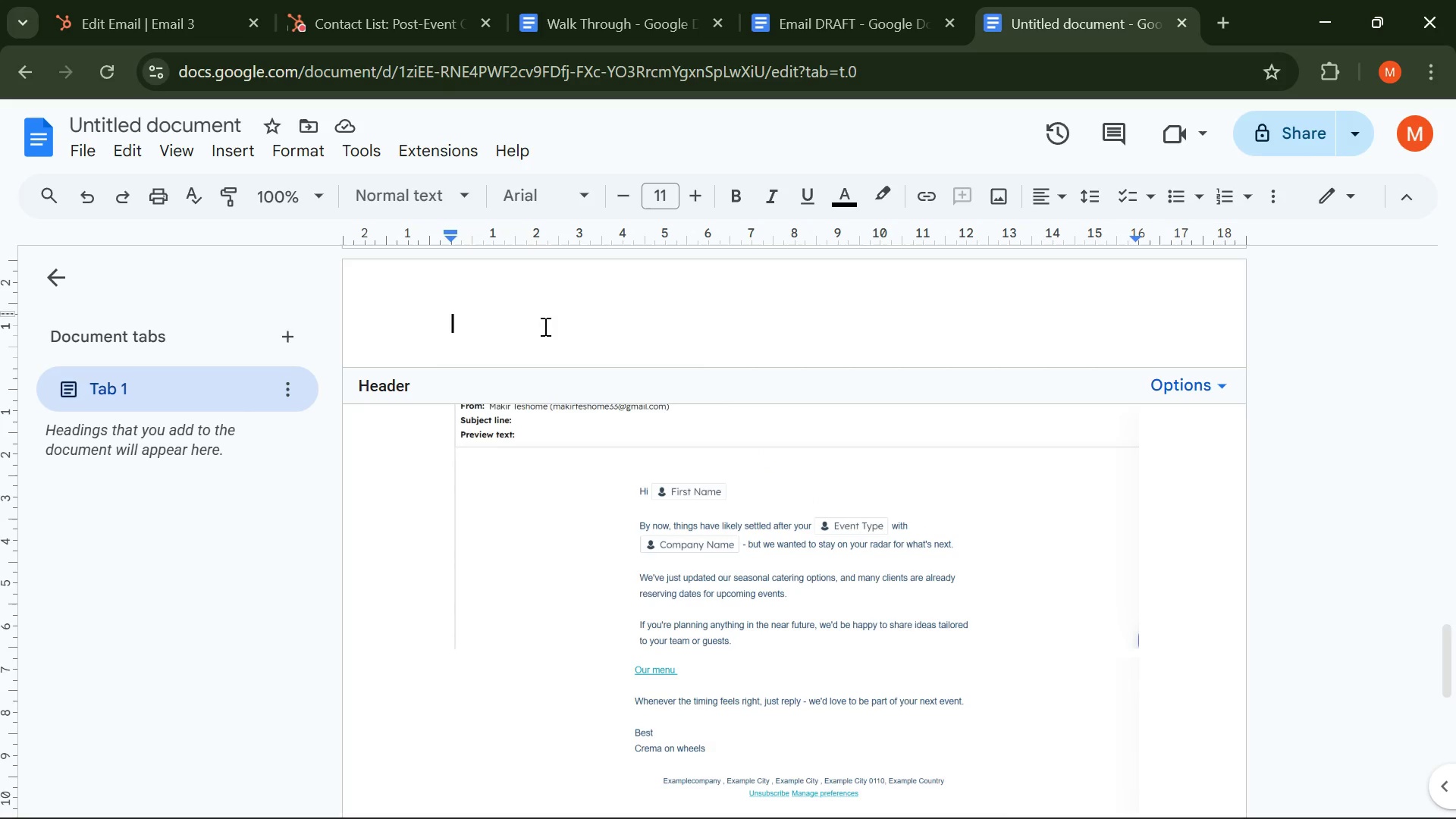 
key(Control+Z)
 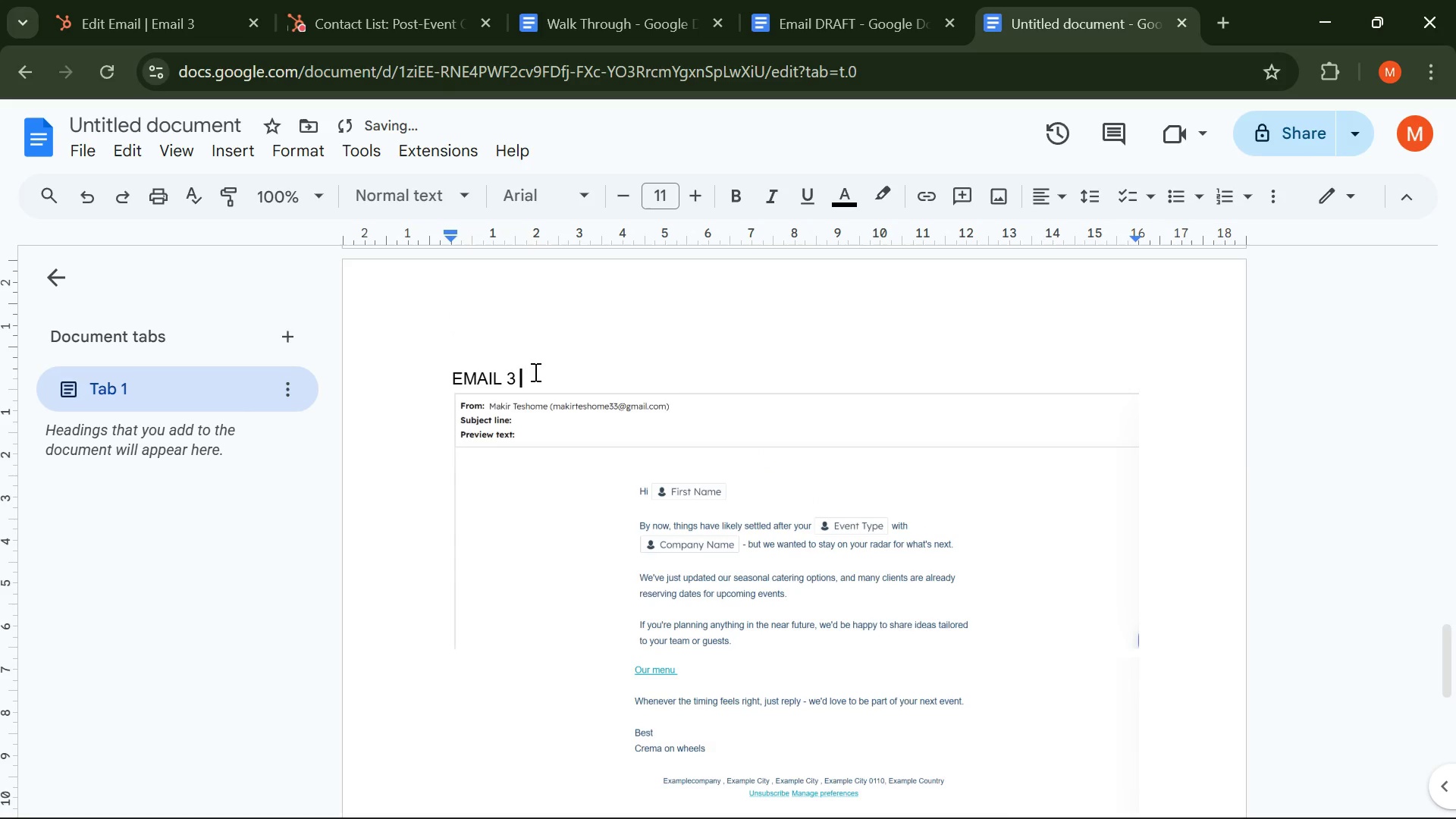 
left_click_drag(start_coordinate=[549, 368], to_coordinate=[425, 375])
 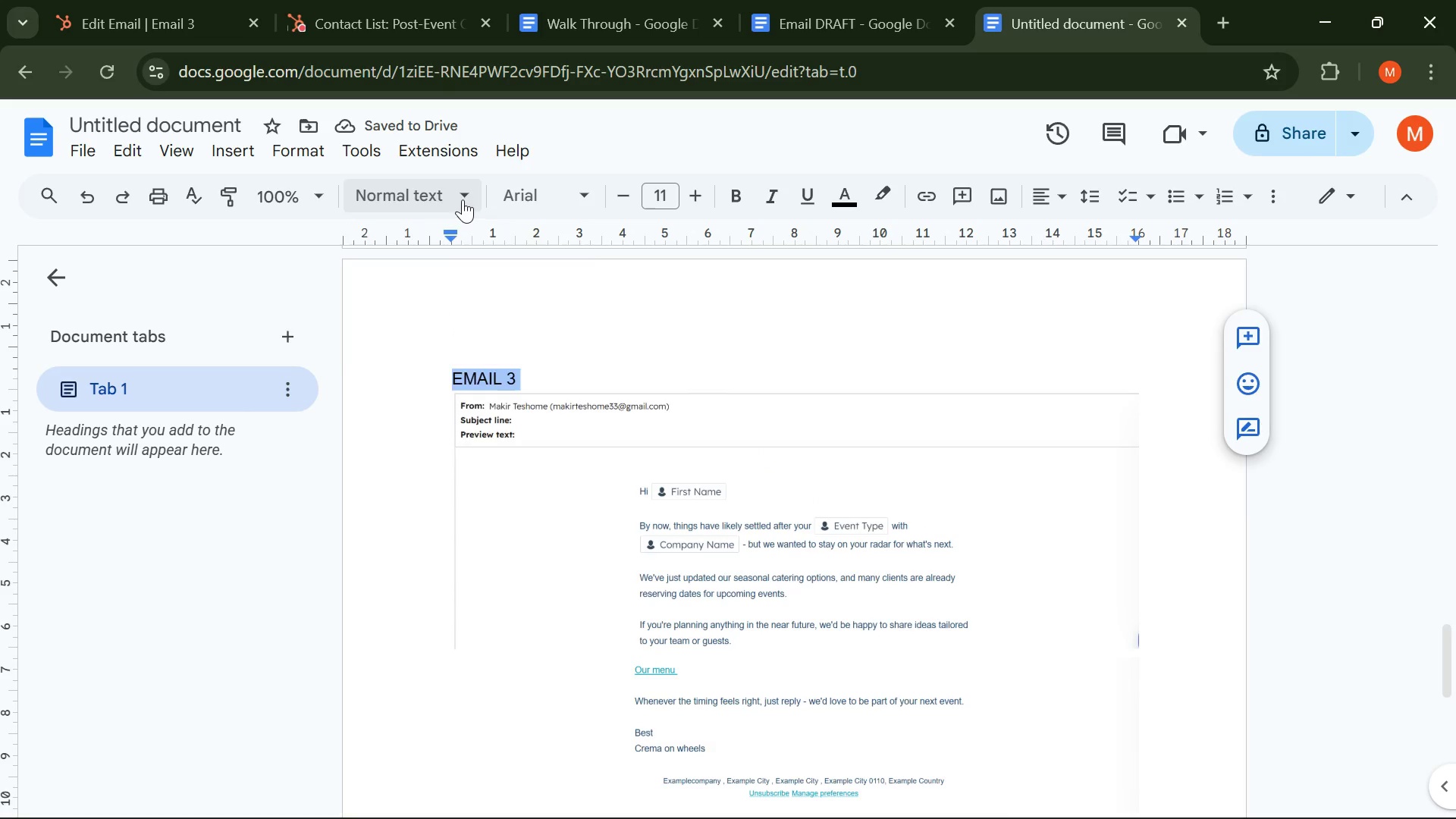 
left_click([463, 199])
 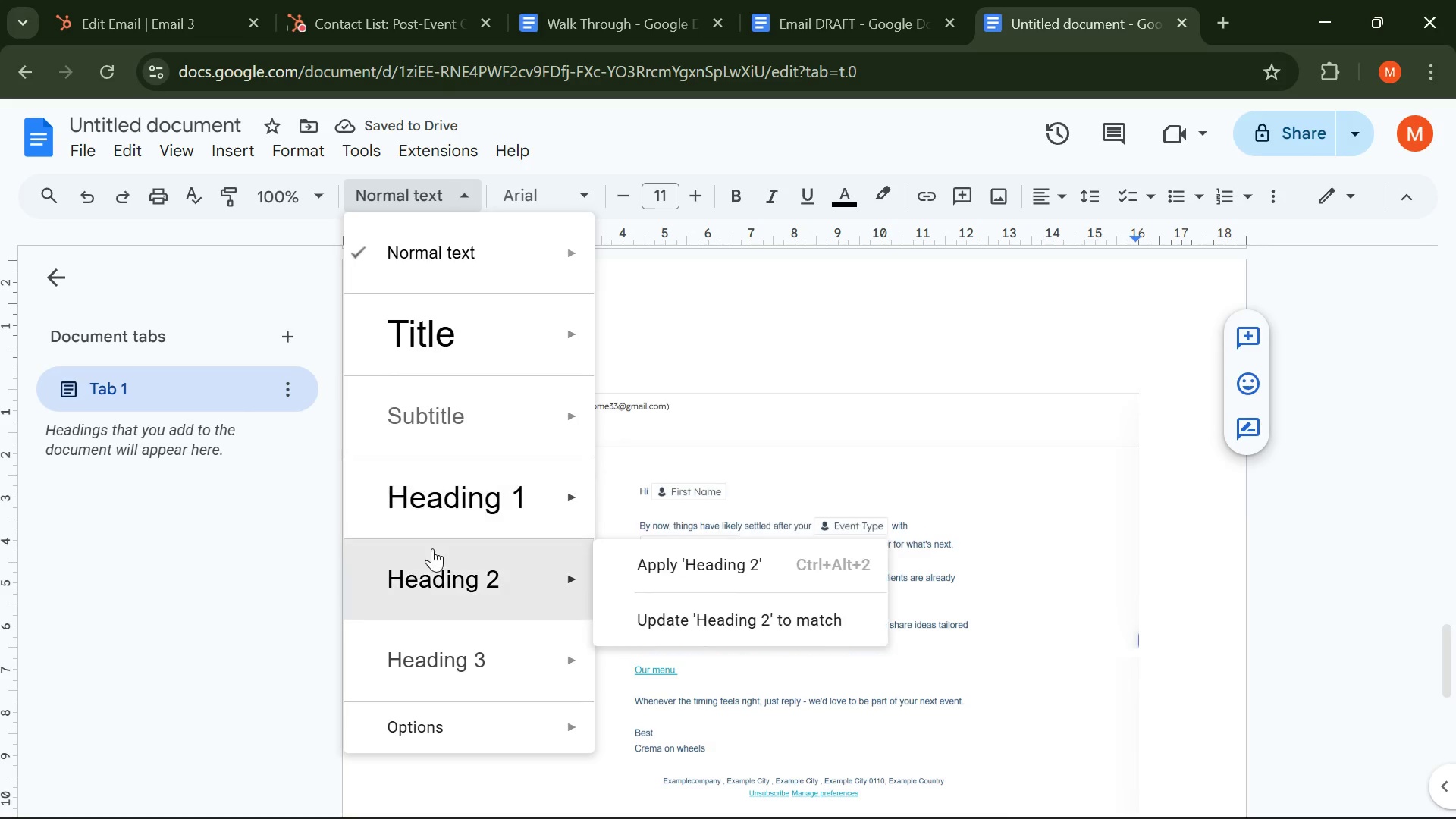 
left_click([432, 561])
 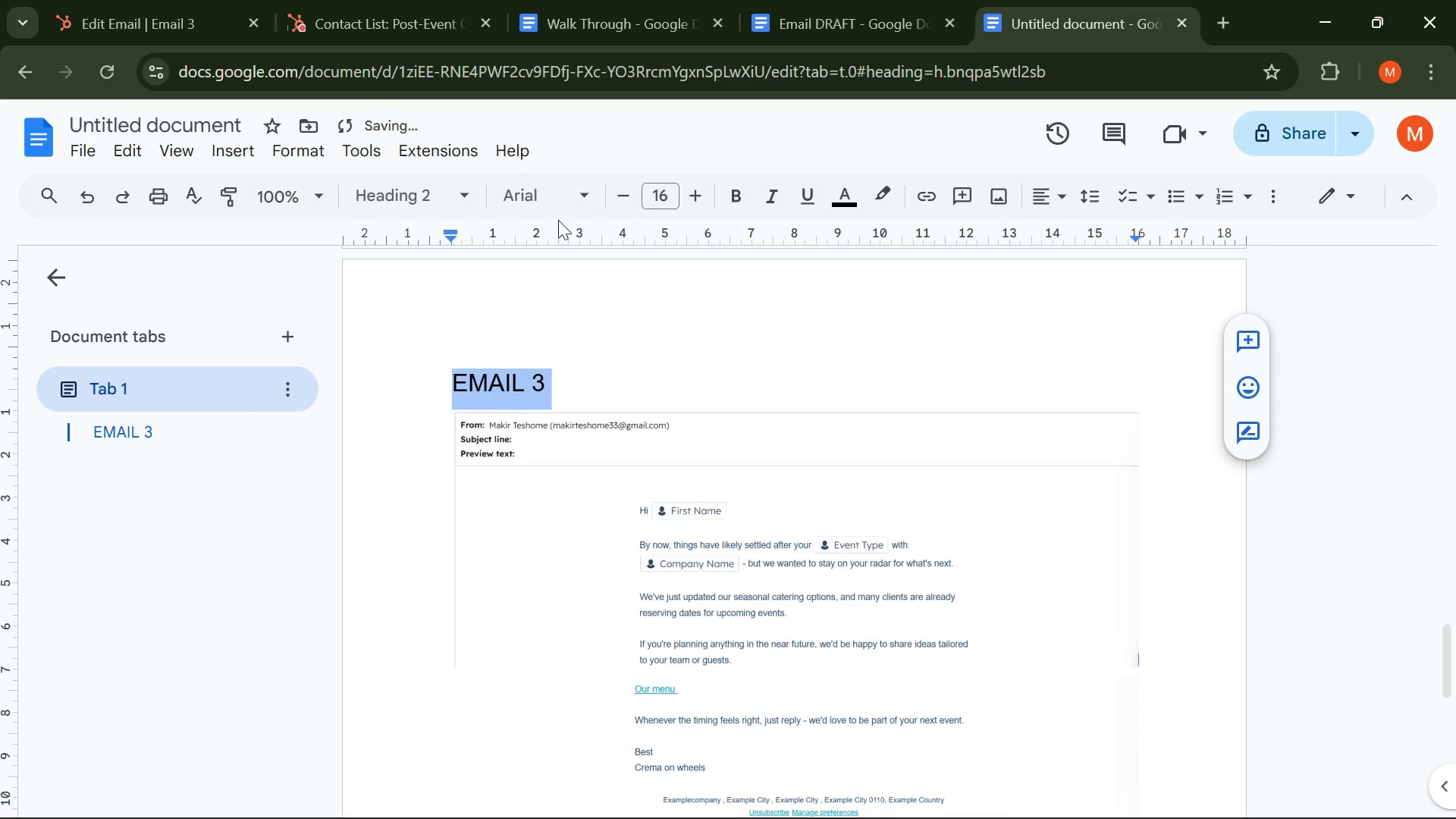 
left_click([570, 191])
 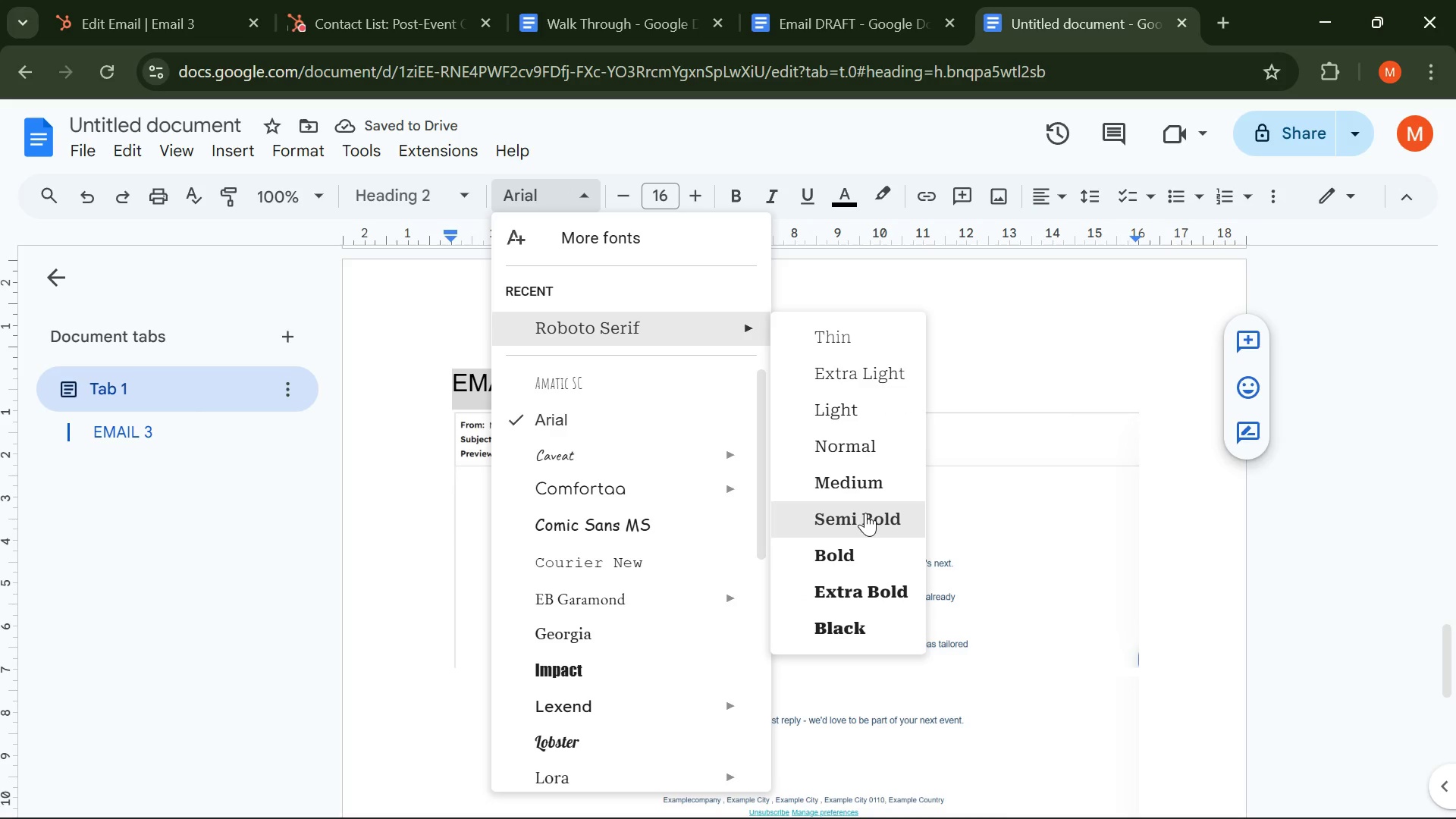 
left_click([865, 513])
 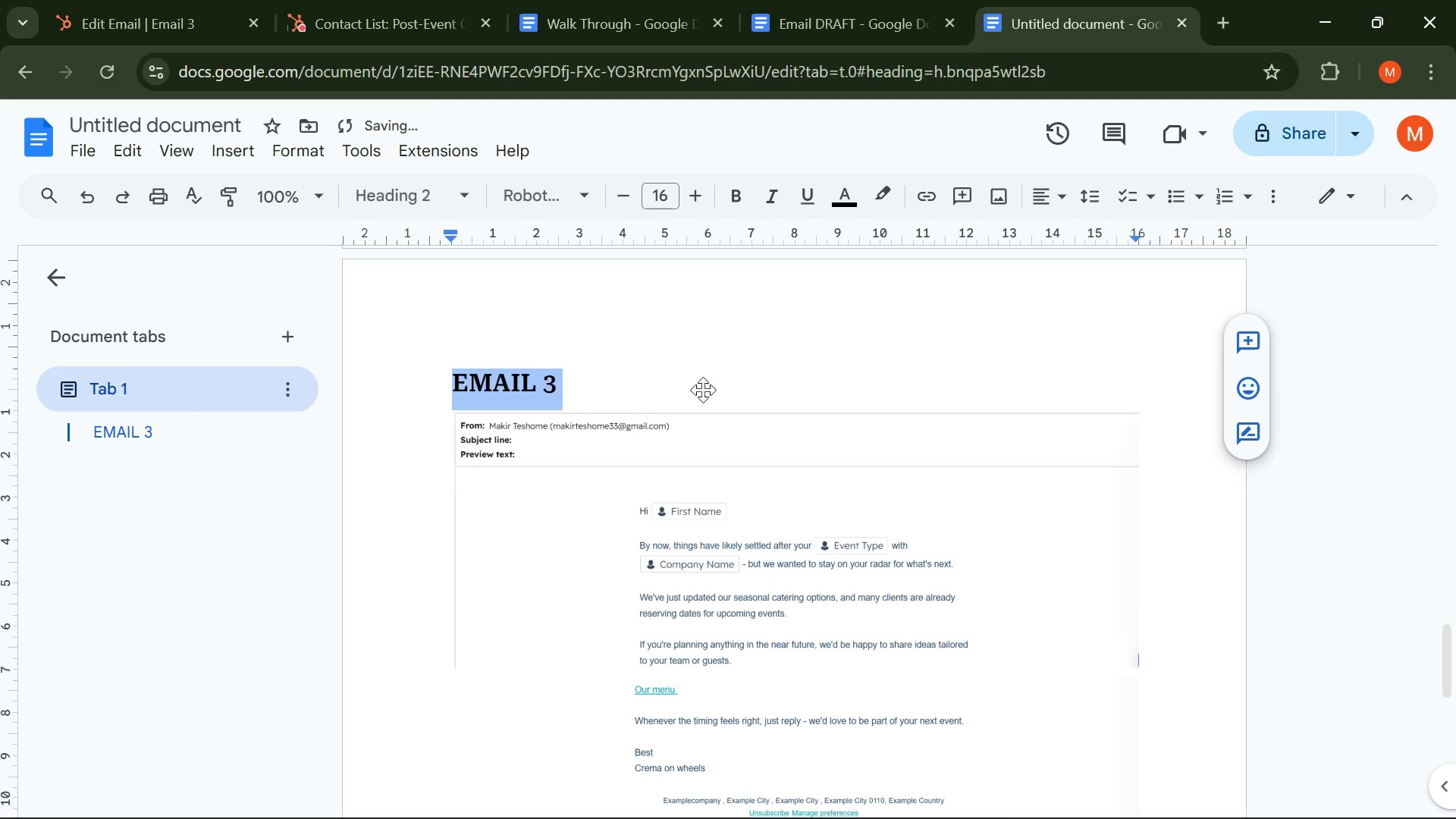 
left_click([691, 379])
 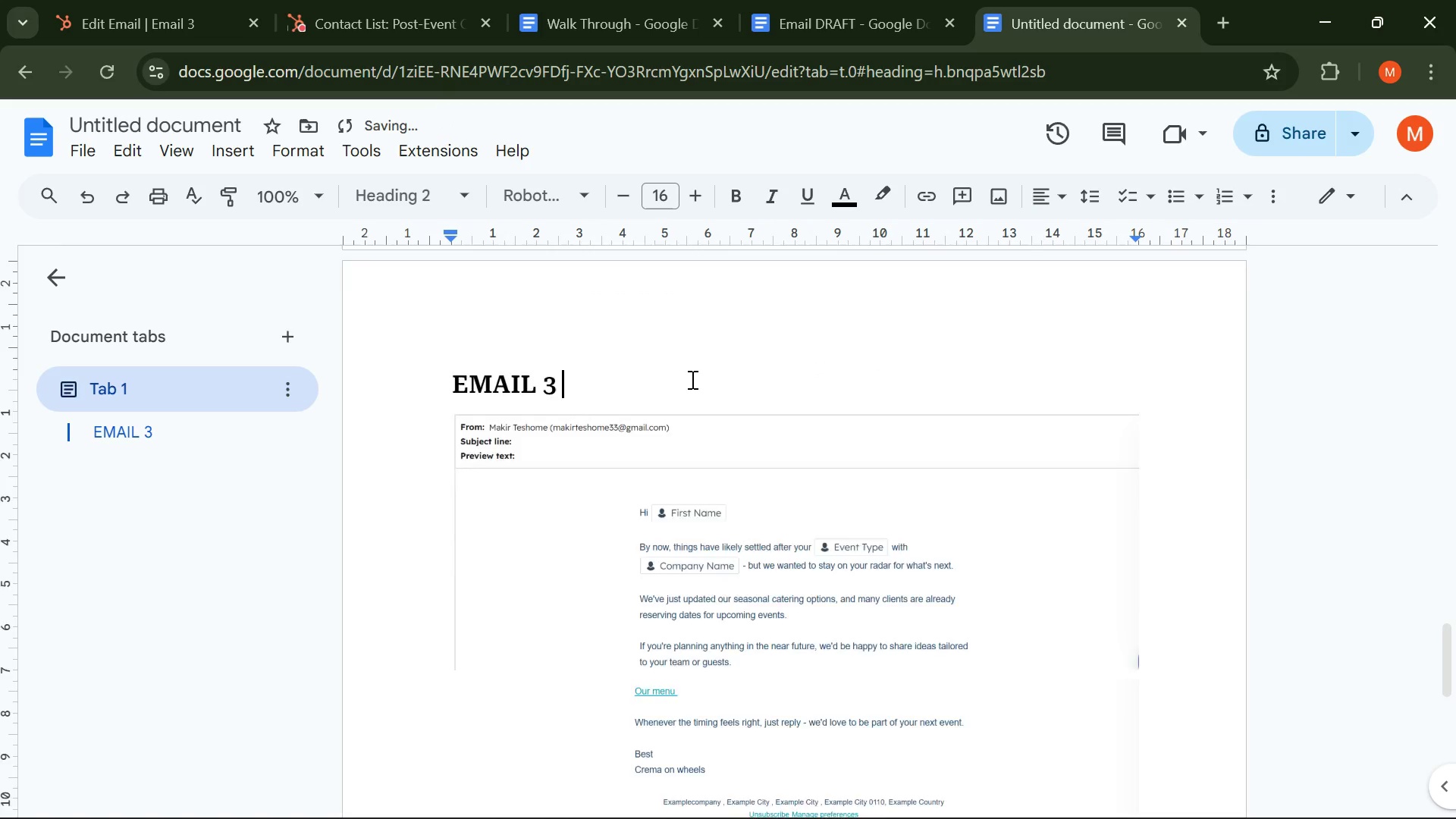 
scroll: coordinate [691, 379], scroll_direction: up, amount: 13.0
 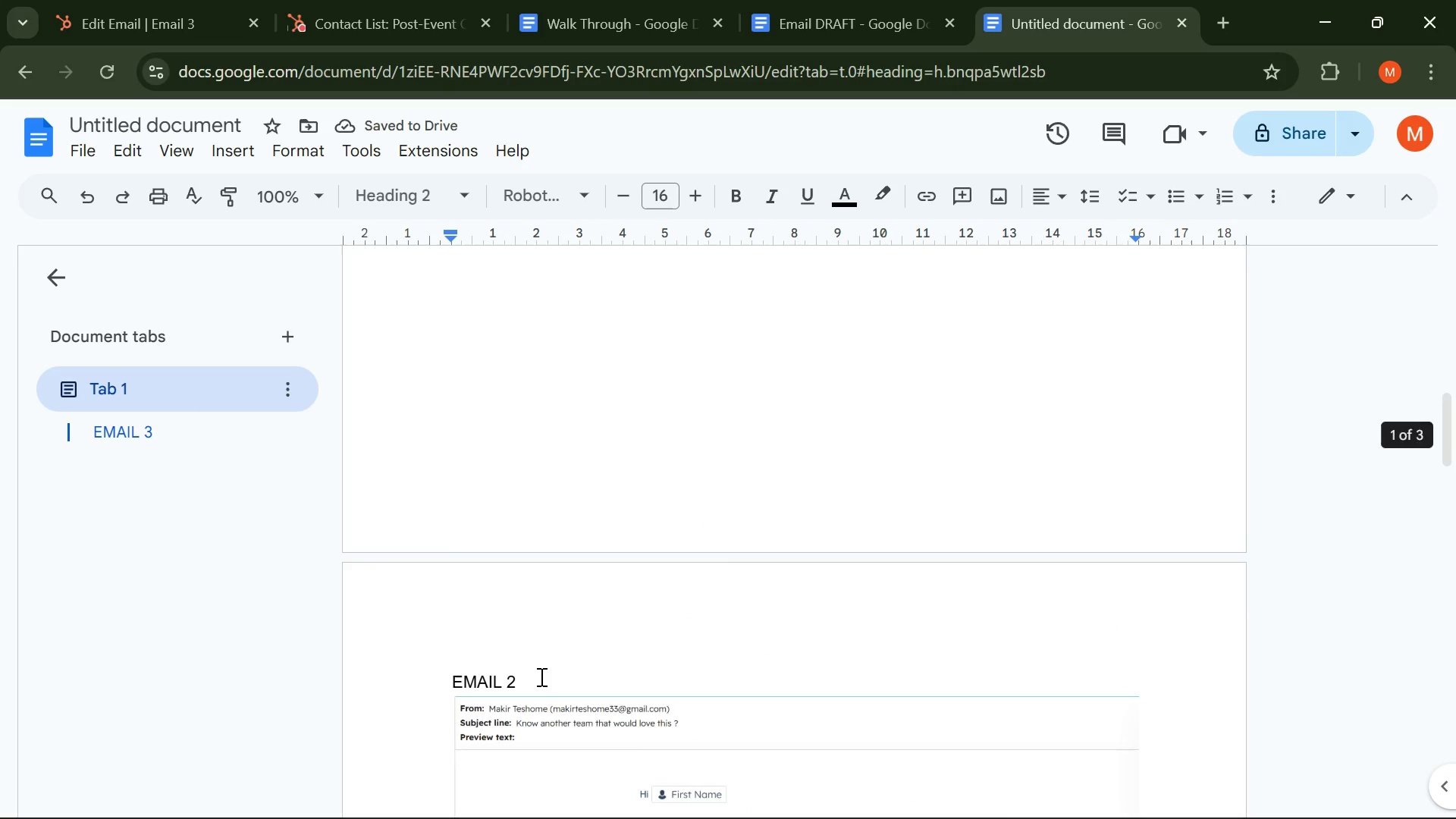 
left_click_drag(start_coordinate=[530, 680], to_coordinate=[413, 677])
 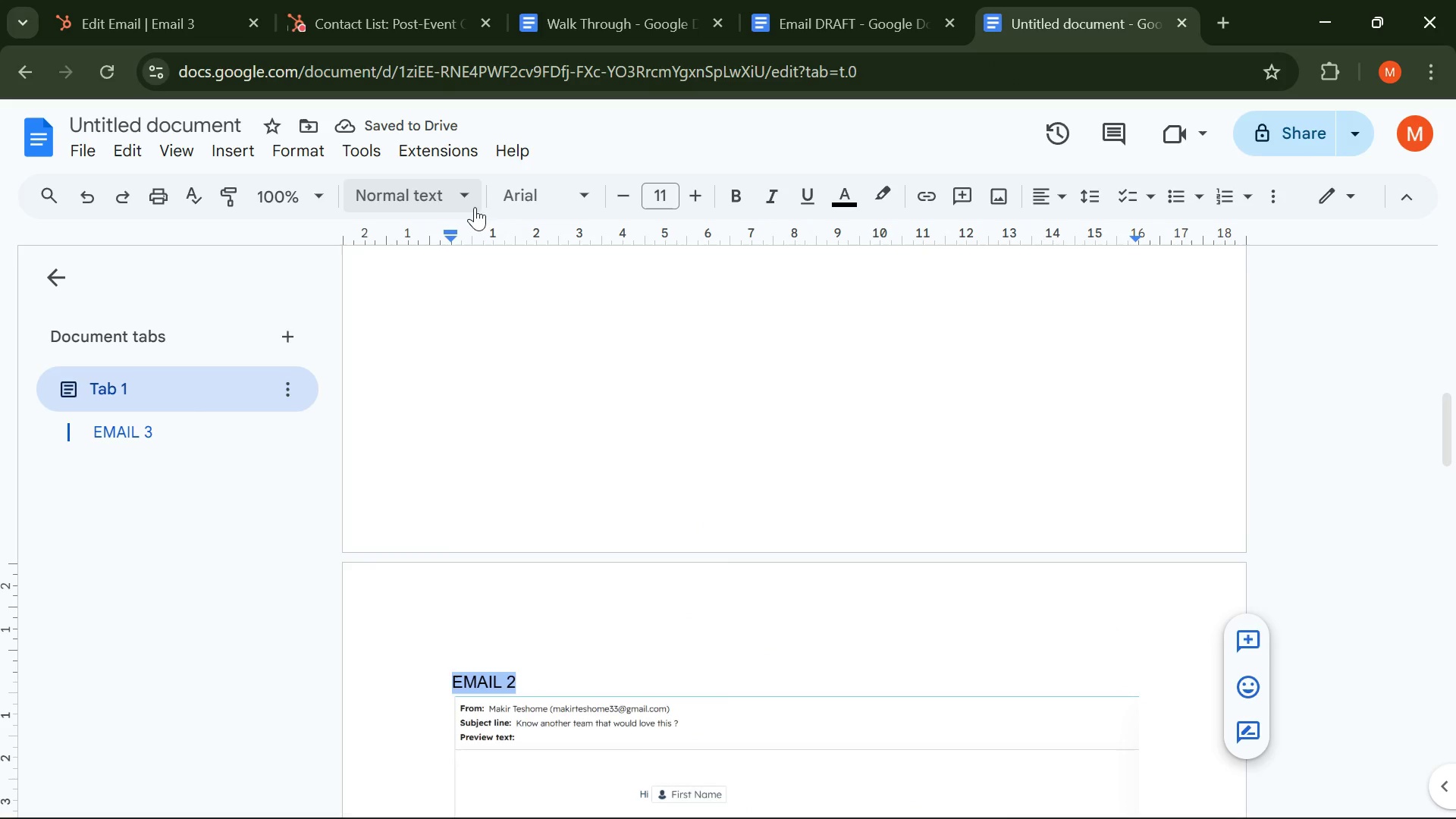 
left_click([463, 199])
 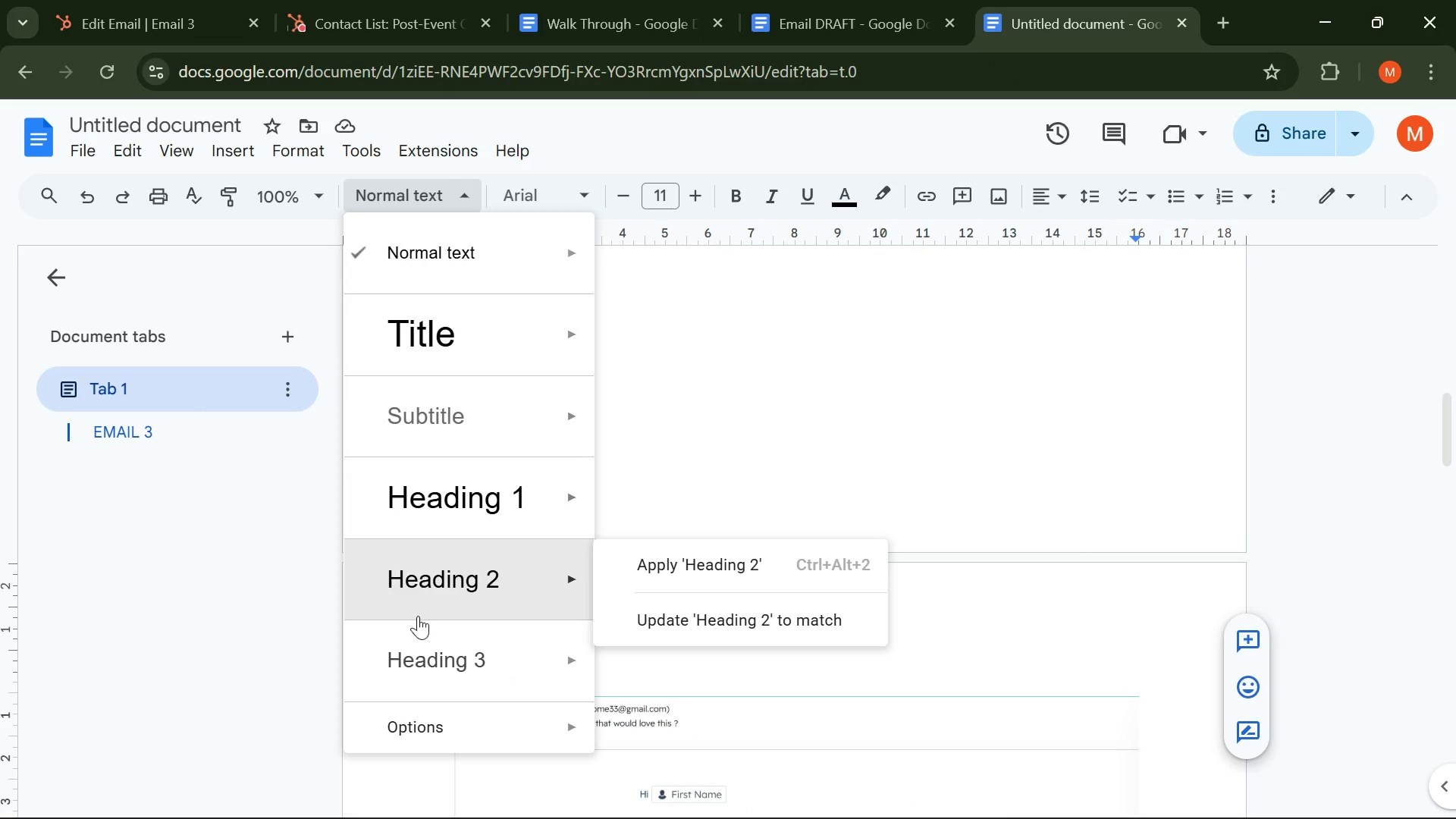 
left_click([418, 616])
 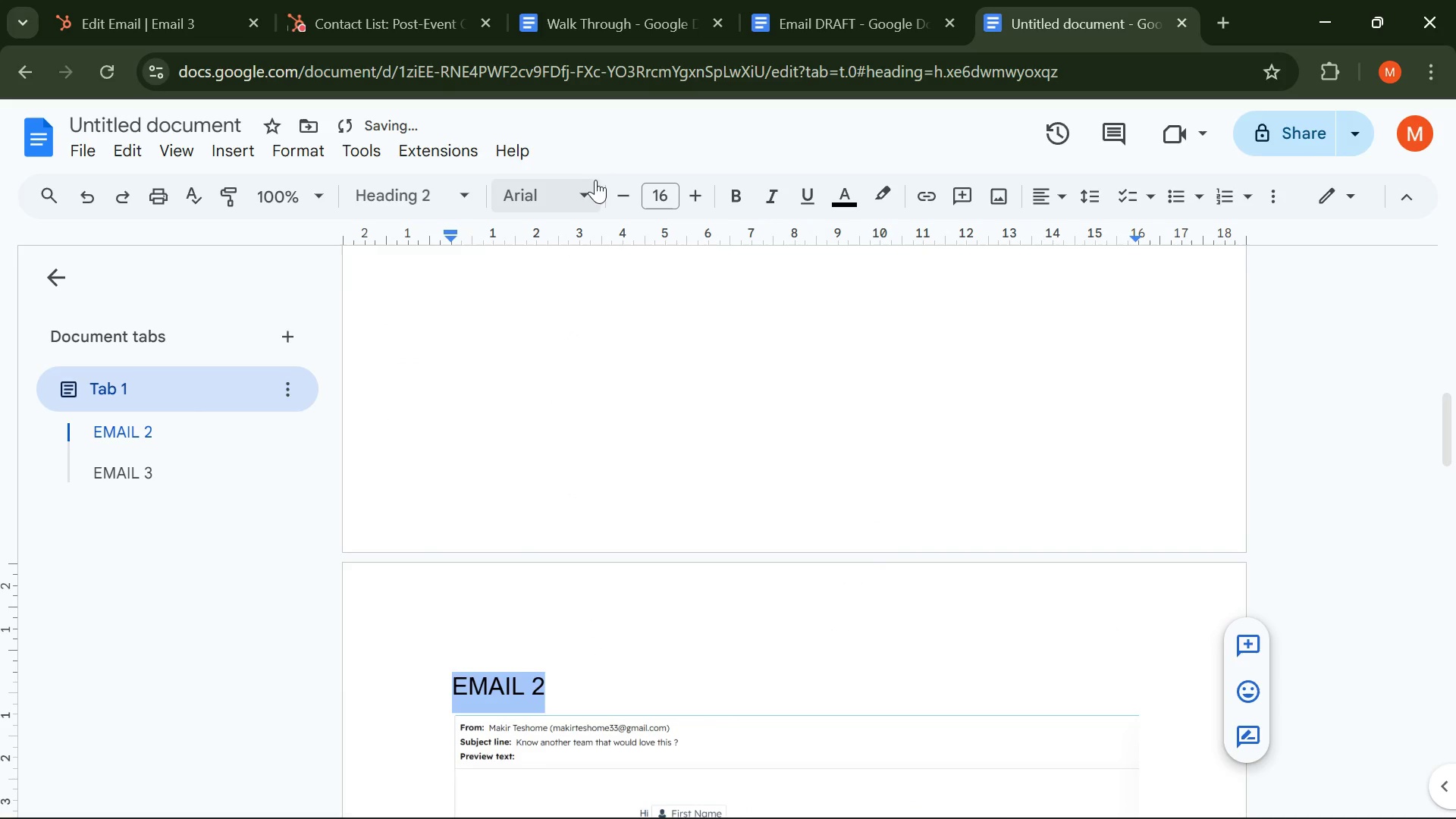 
left_click([592, 190])
 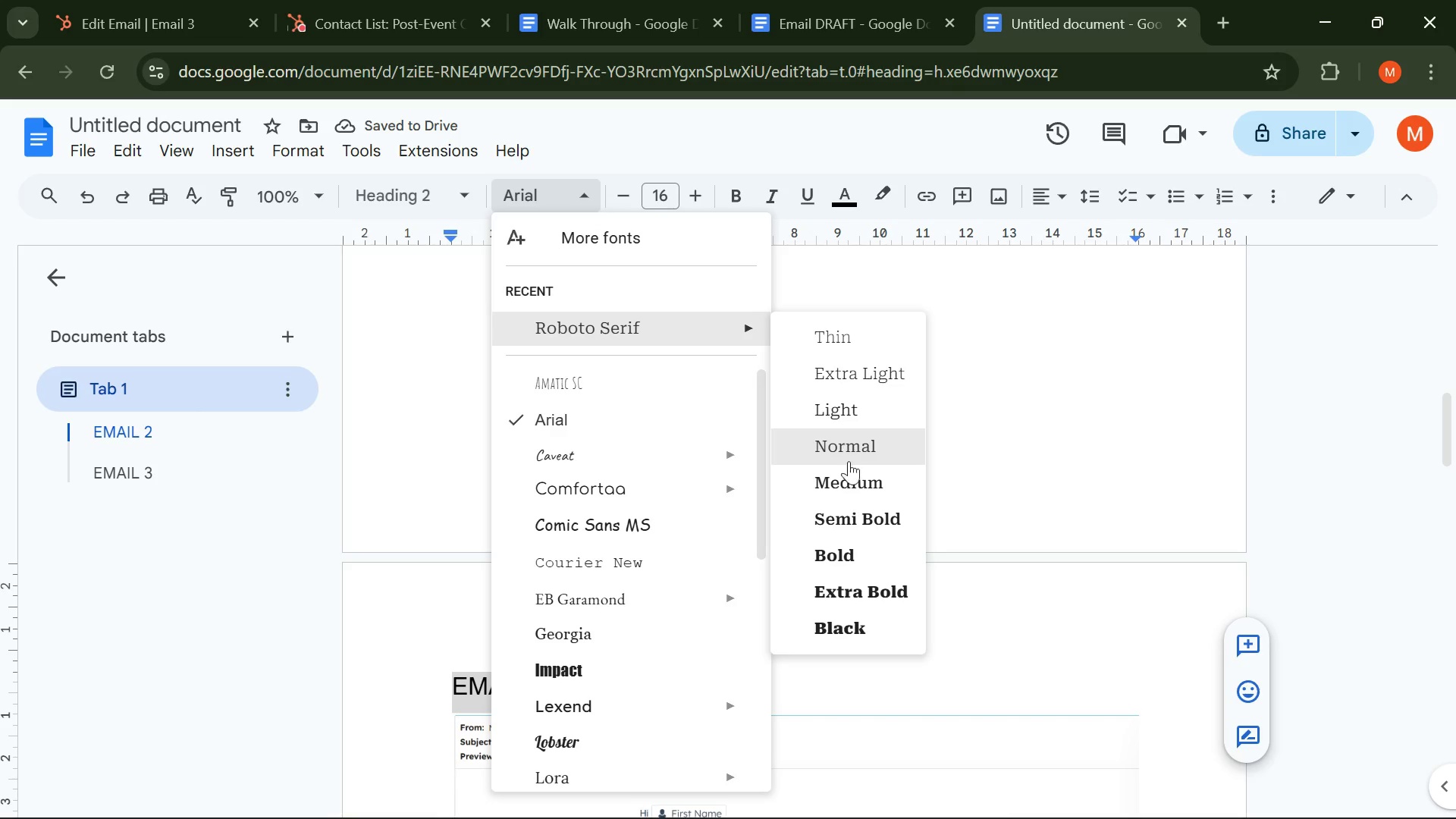 
left_click([849, 515])
 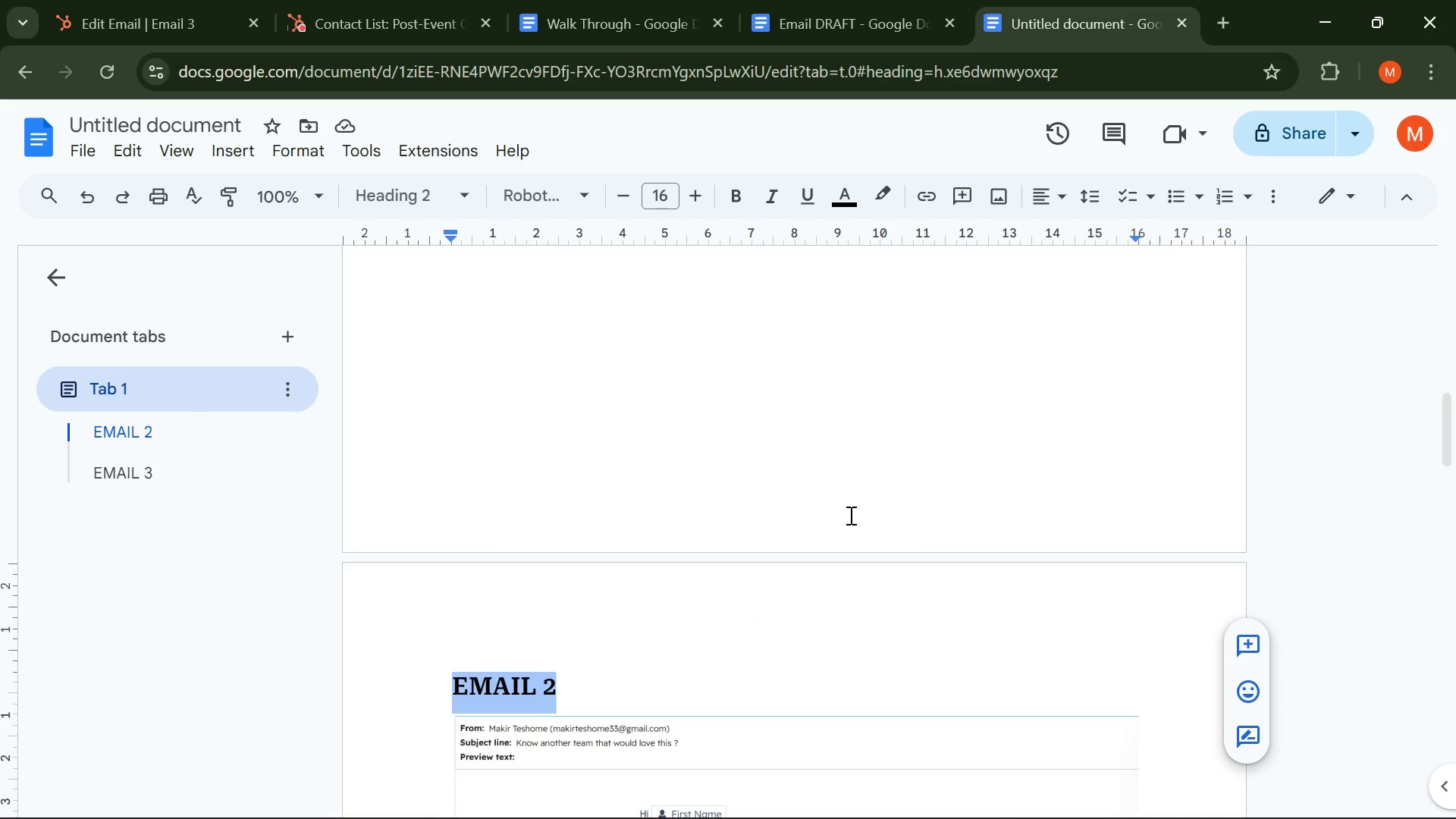 
wait(12.53)
 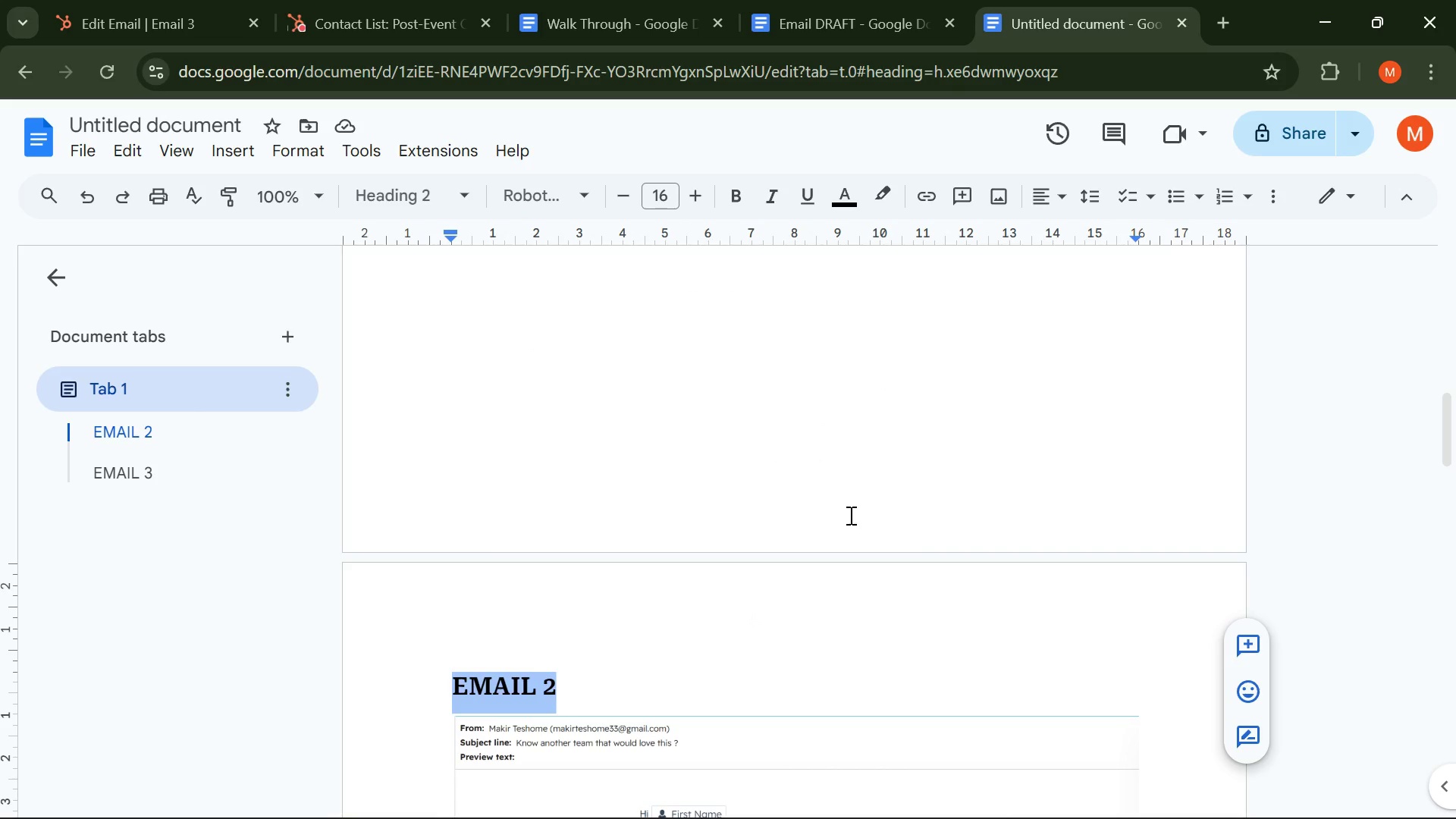 
left_click([72, 15])
 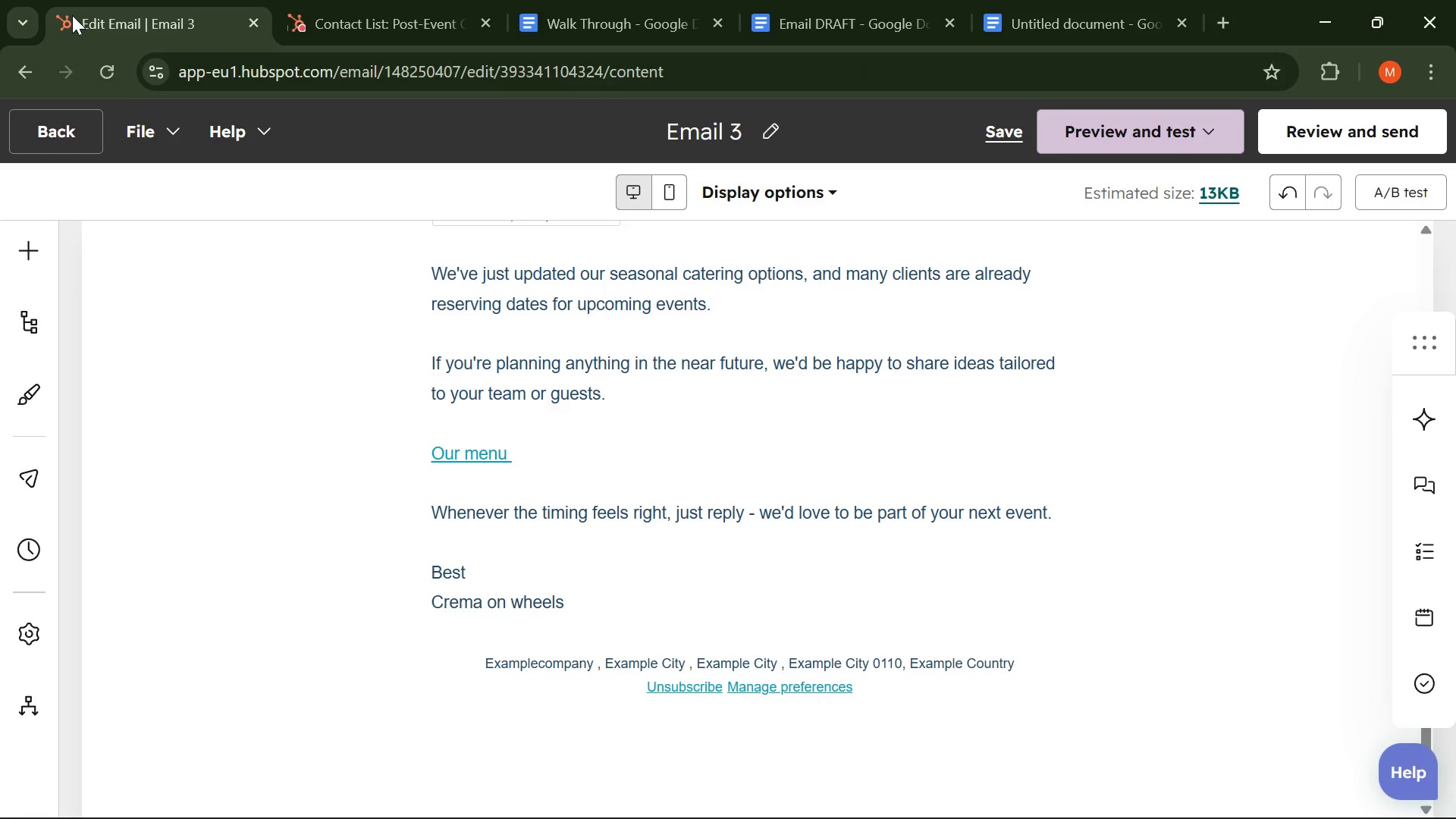 
wait(7.55)
 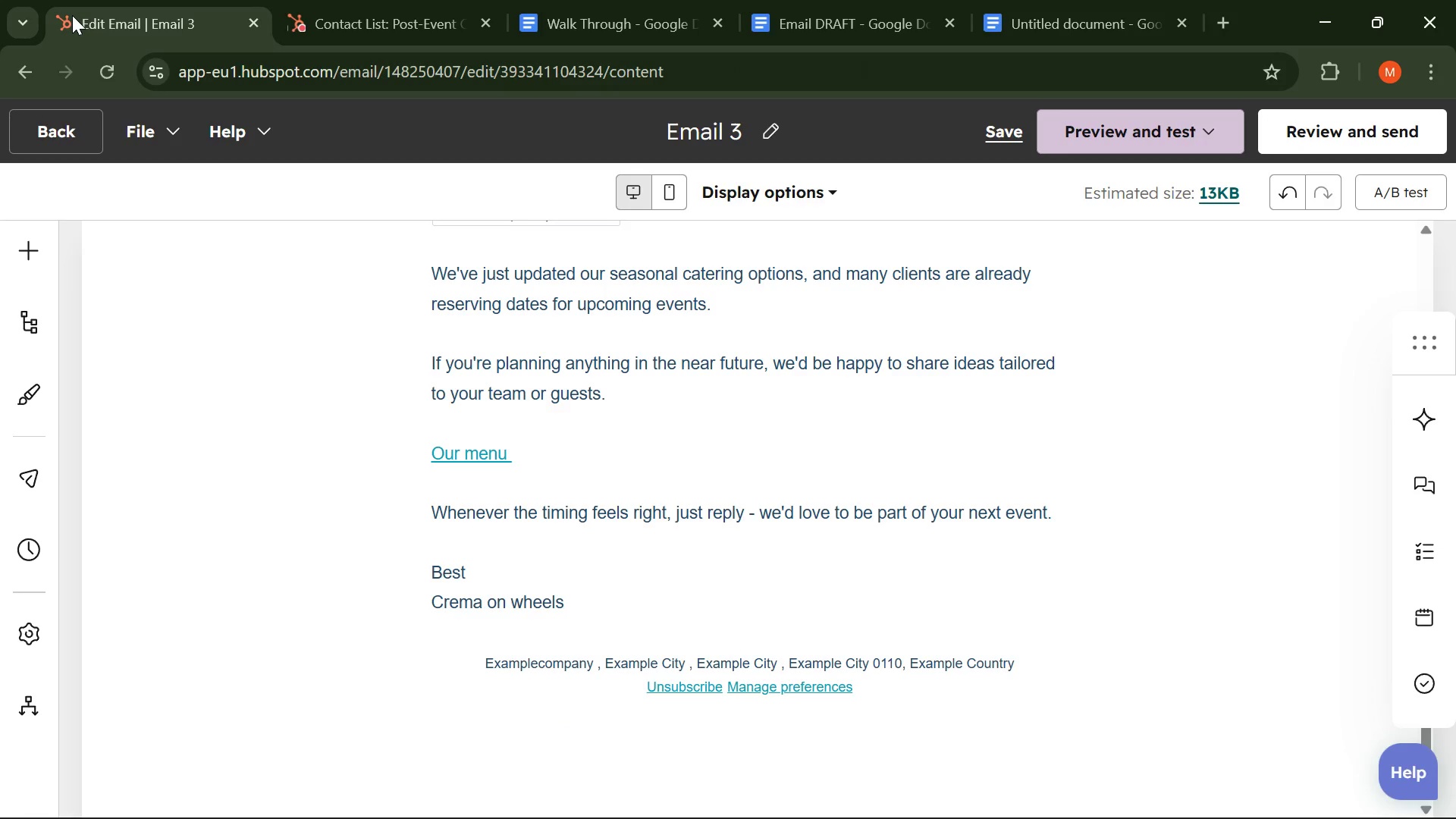 
left_click([985, 139])
 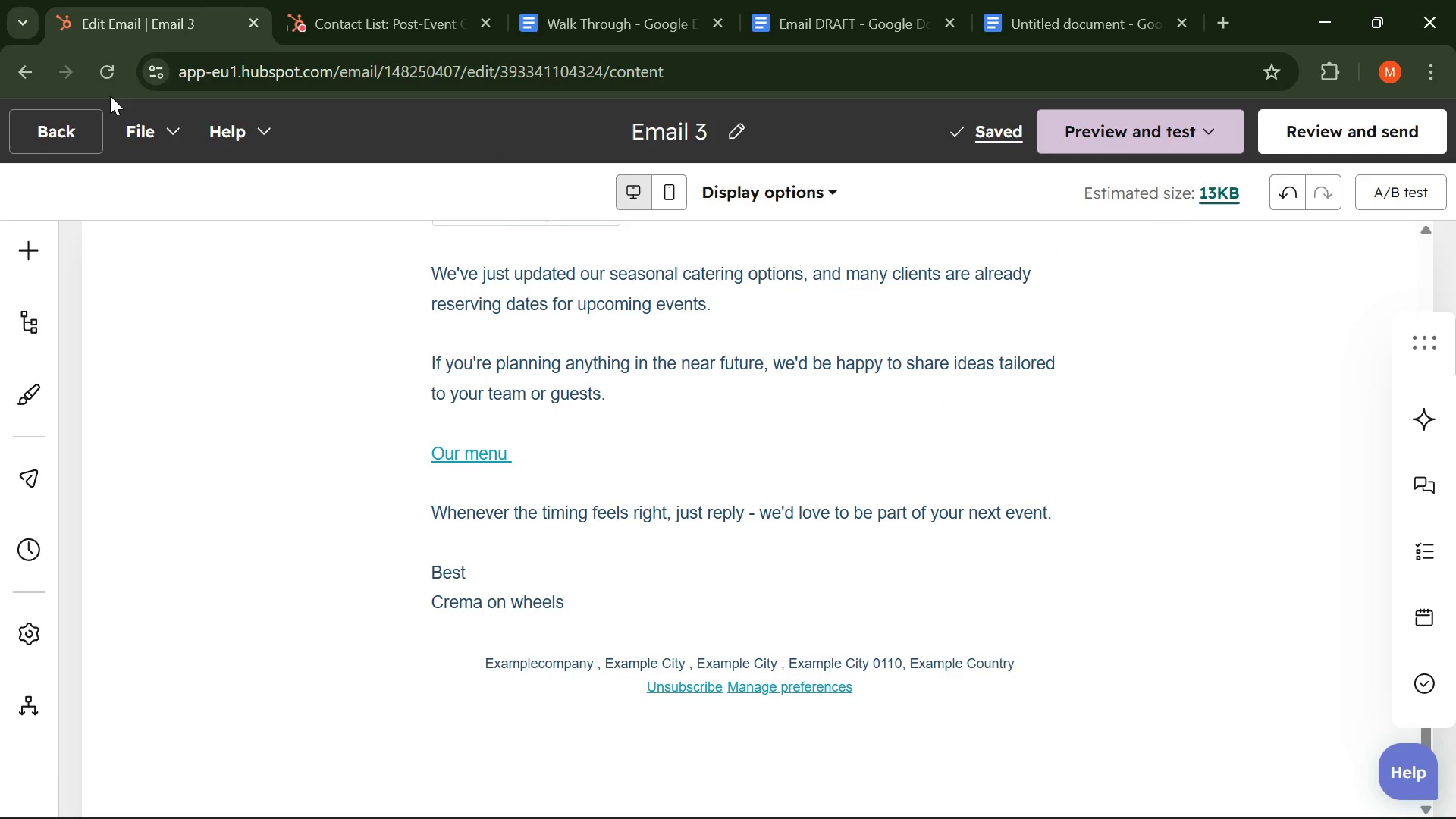 
wait(8.8)
 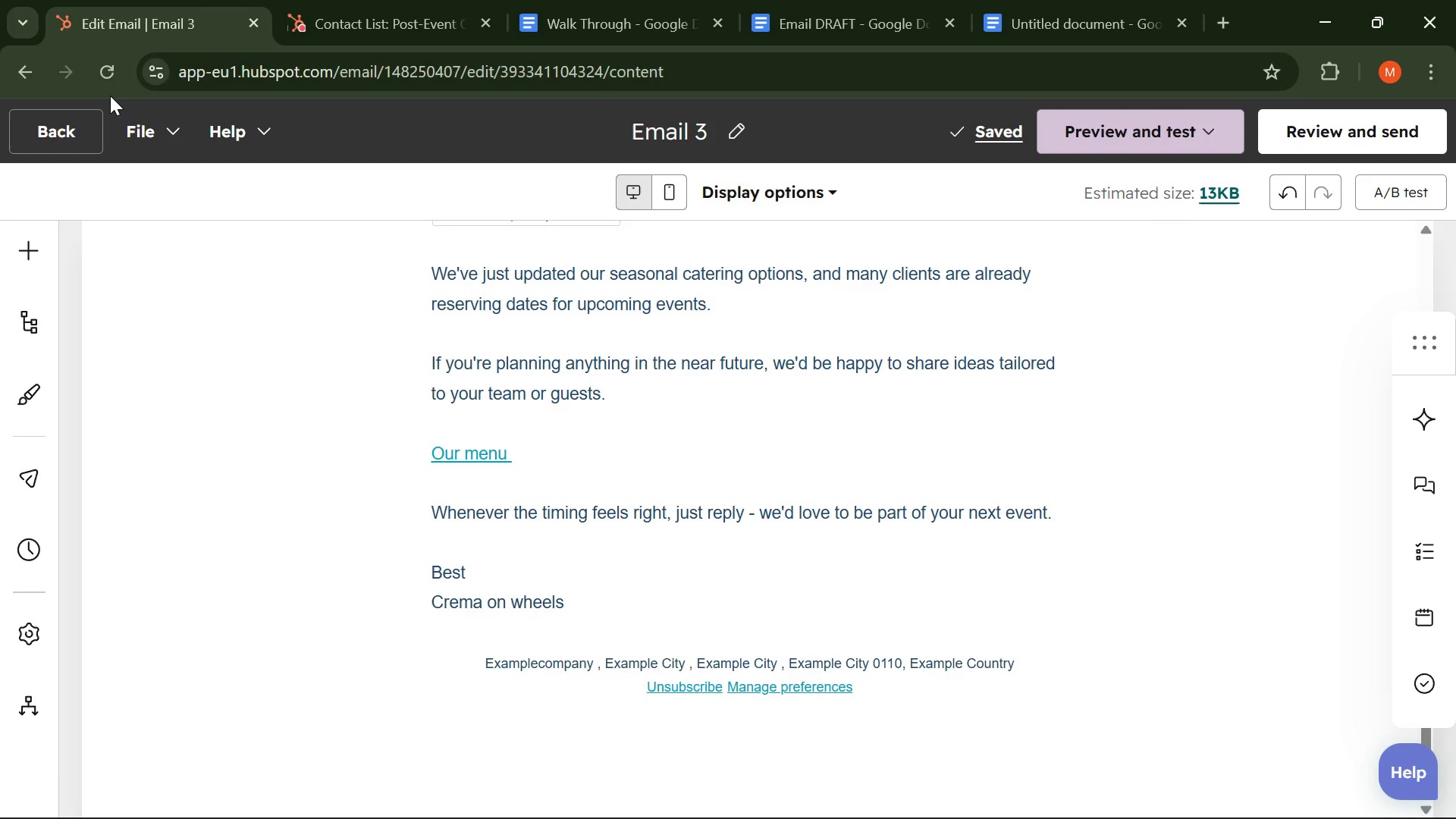 
left_click([72, 122])
 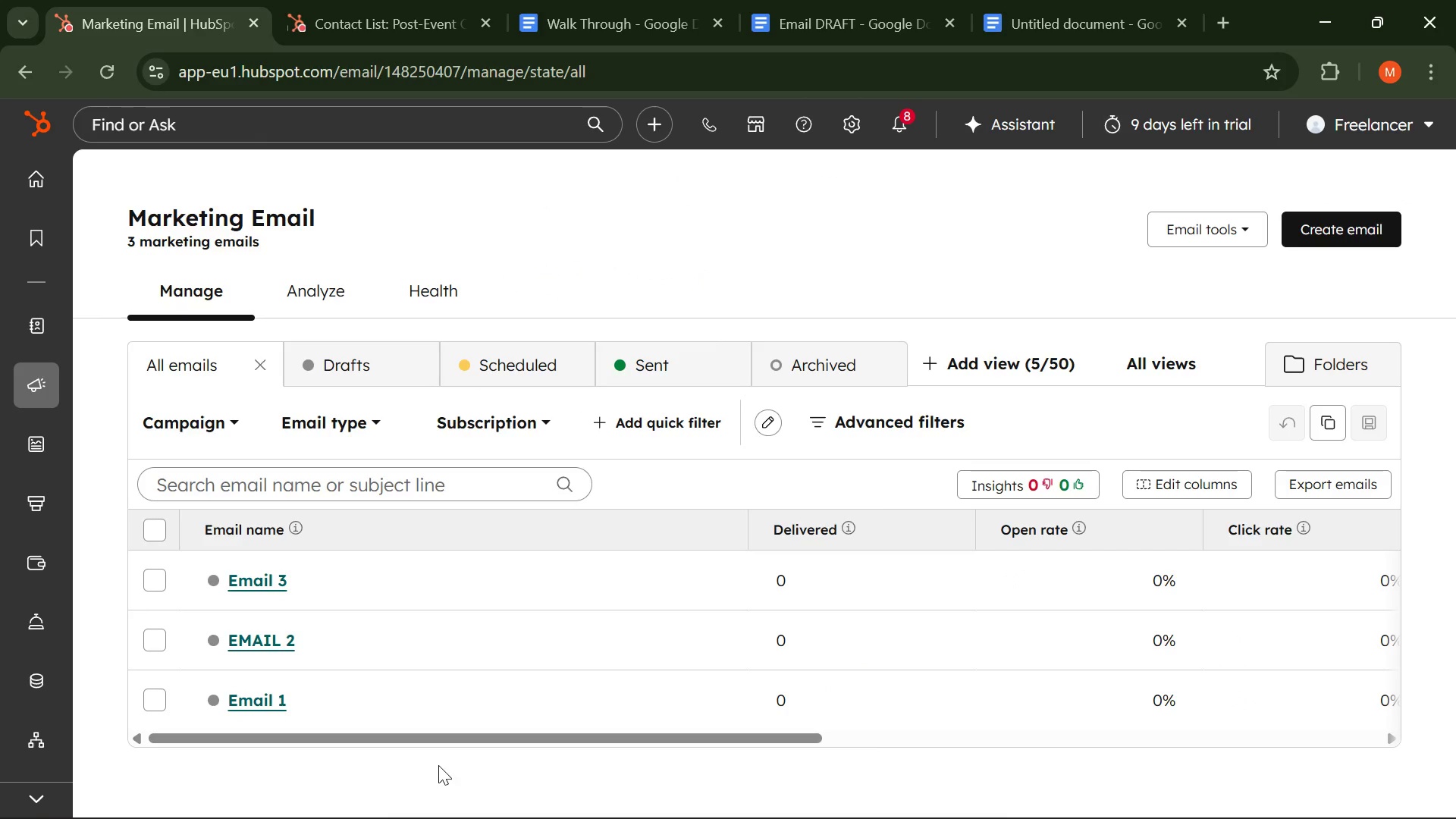 
wait(6.23)
 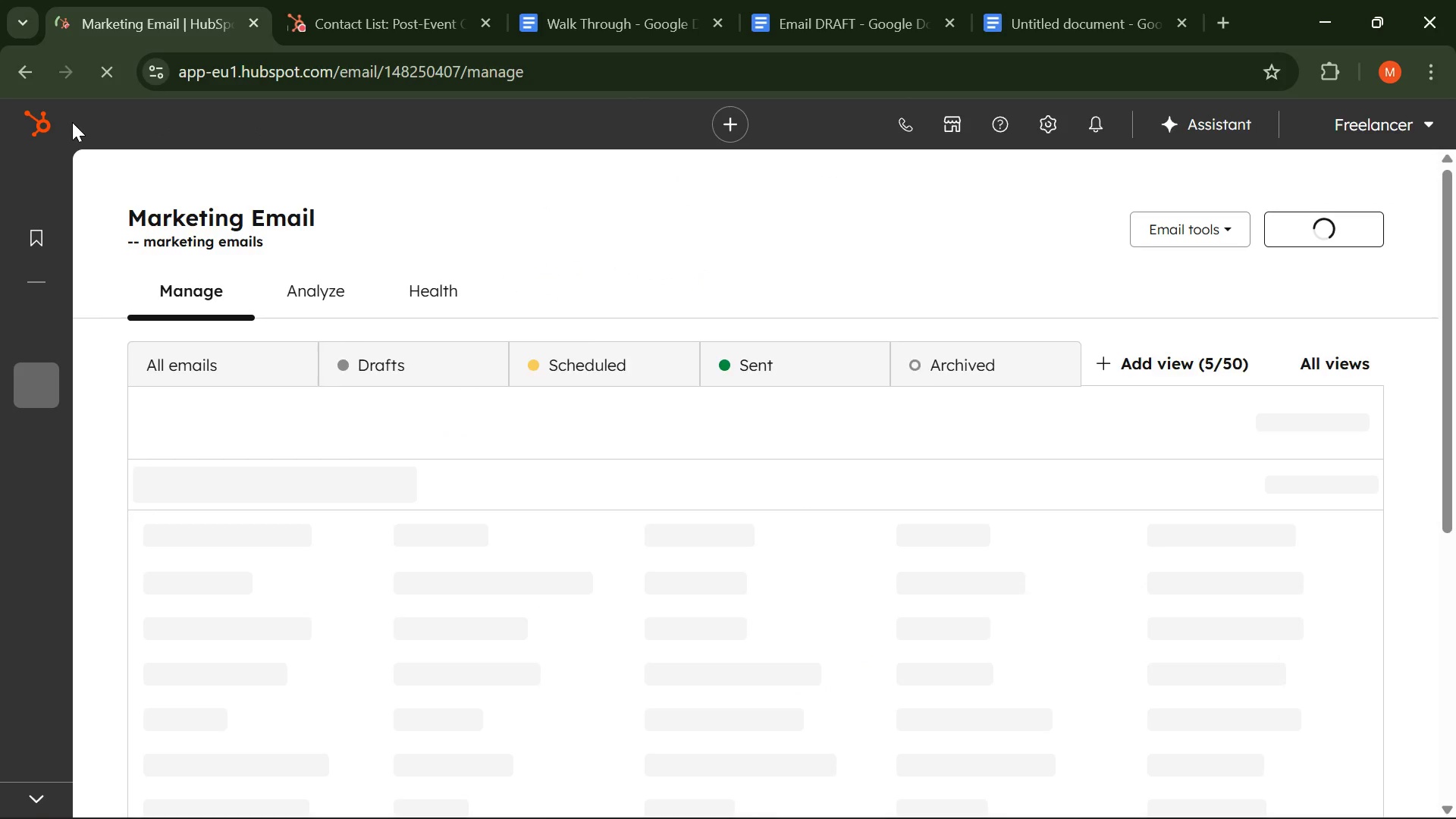 
mouse_move([611, 767])
 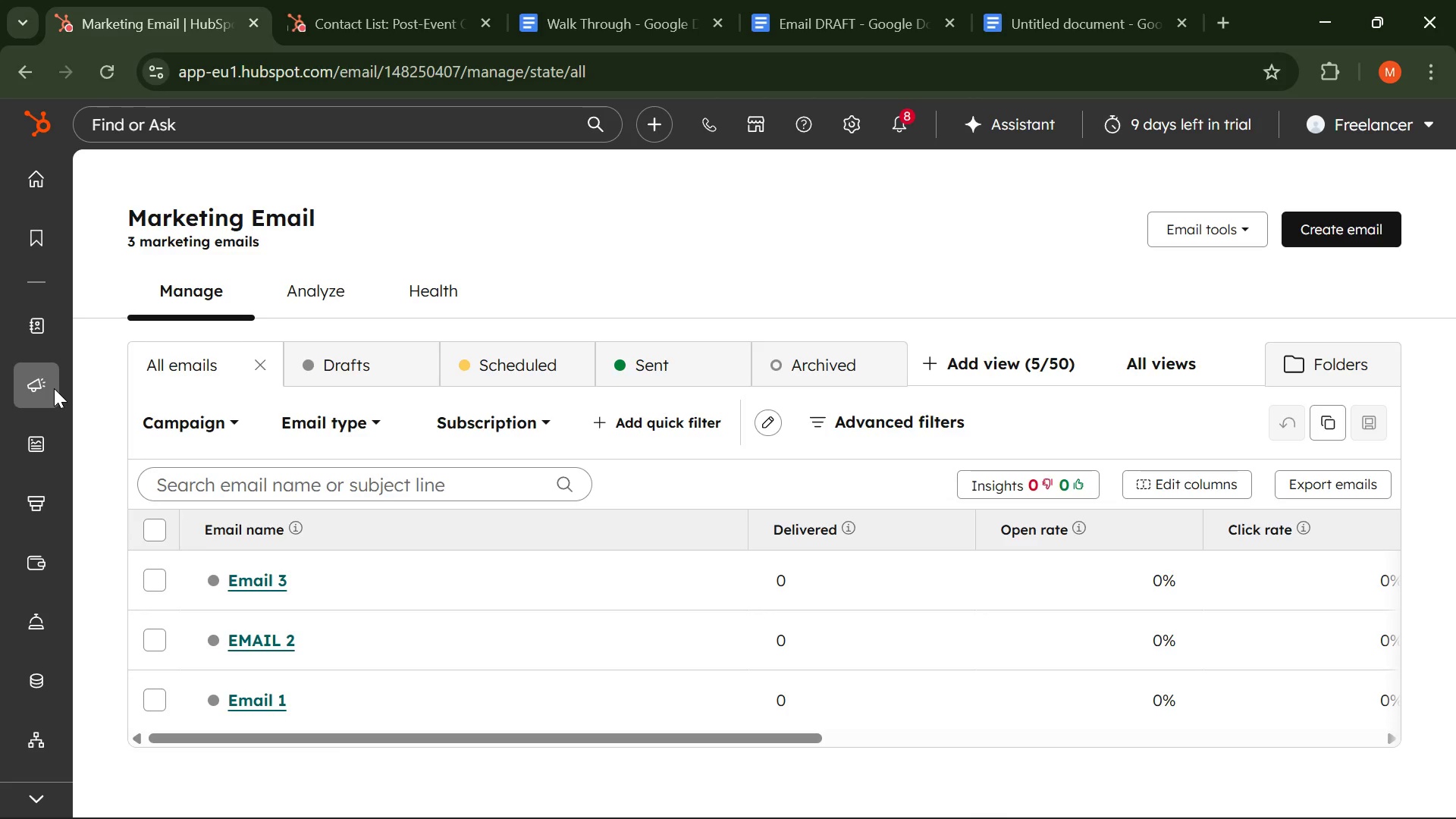 
wait(15.37)
 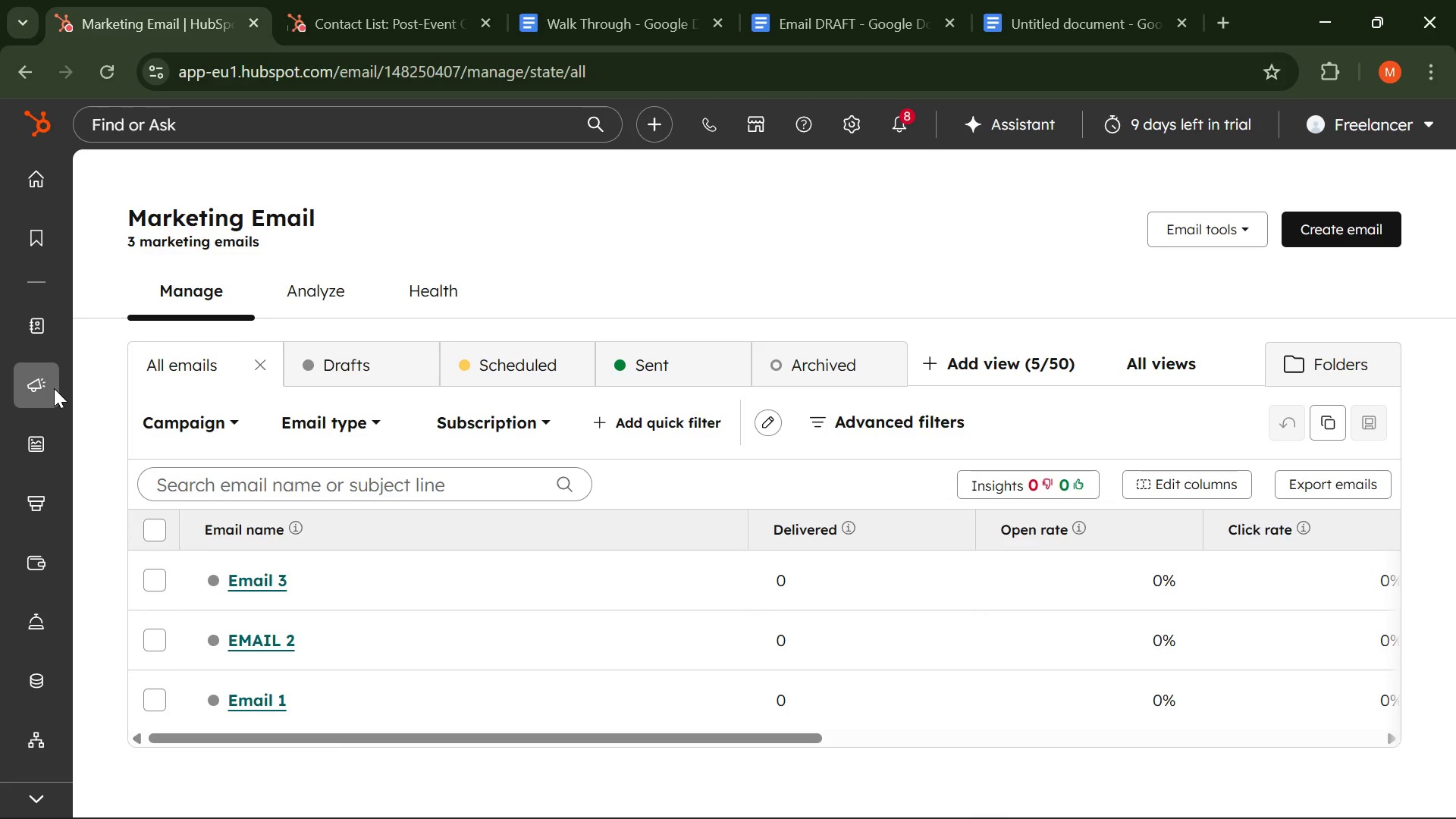 
left_click([507, 703])
 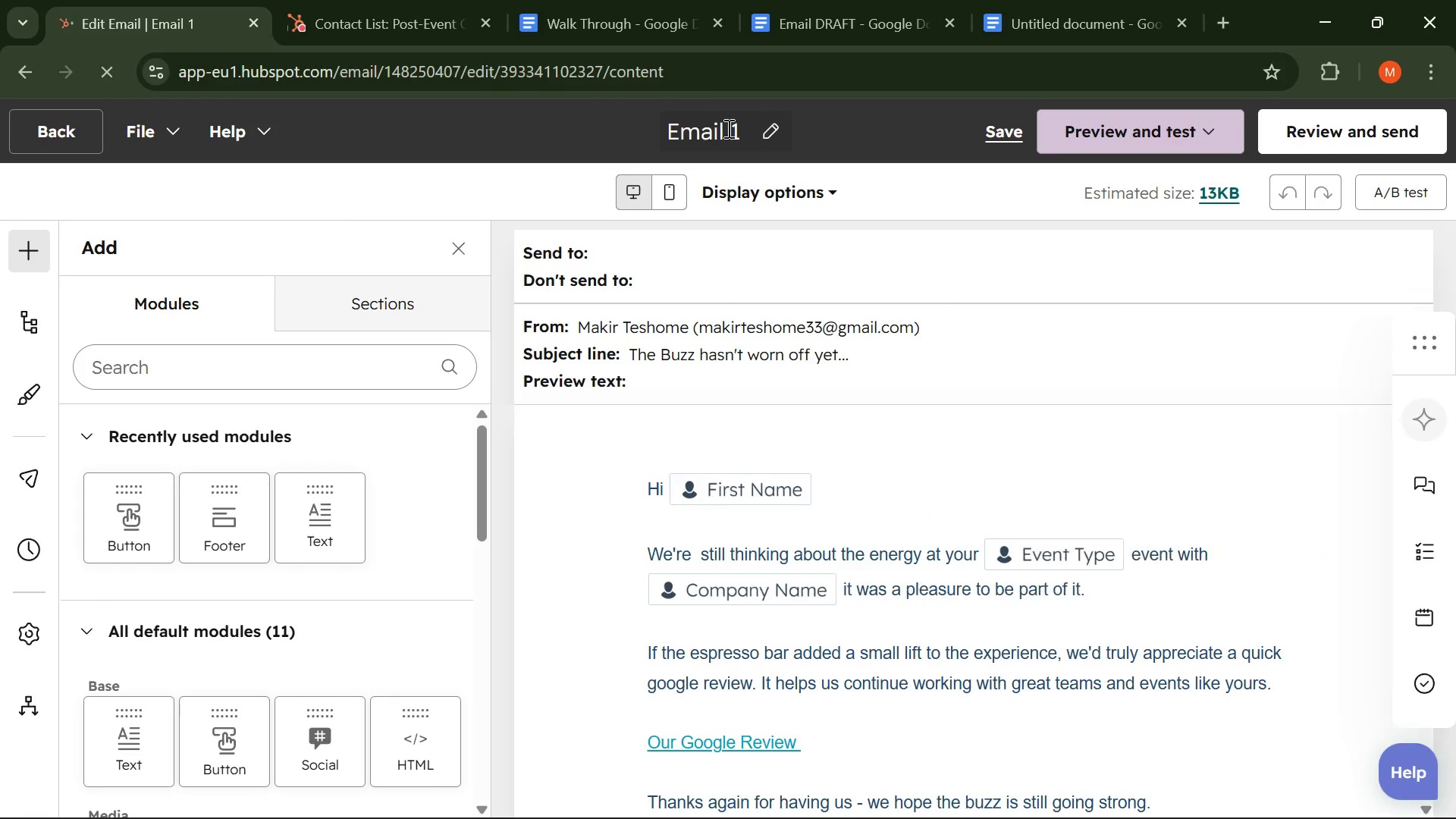 
left_click_drag(start_coordinate=[730, 130], to_coordinate=[686, 130])
 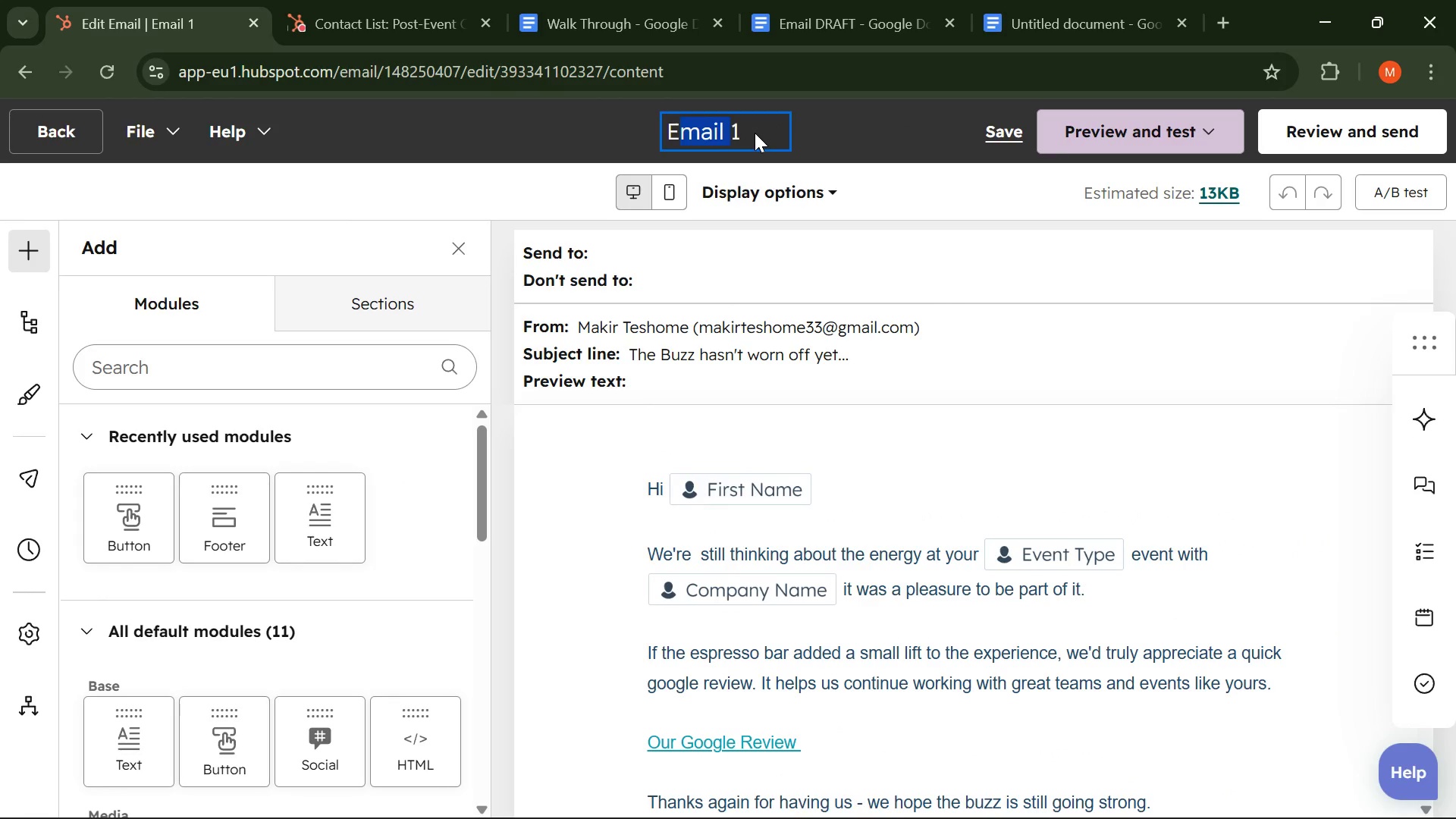 
left_click([755, 133])
 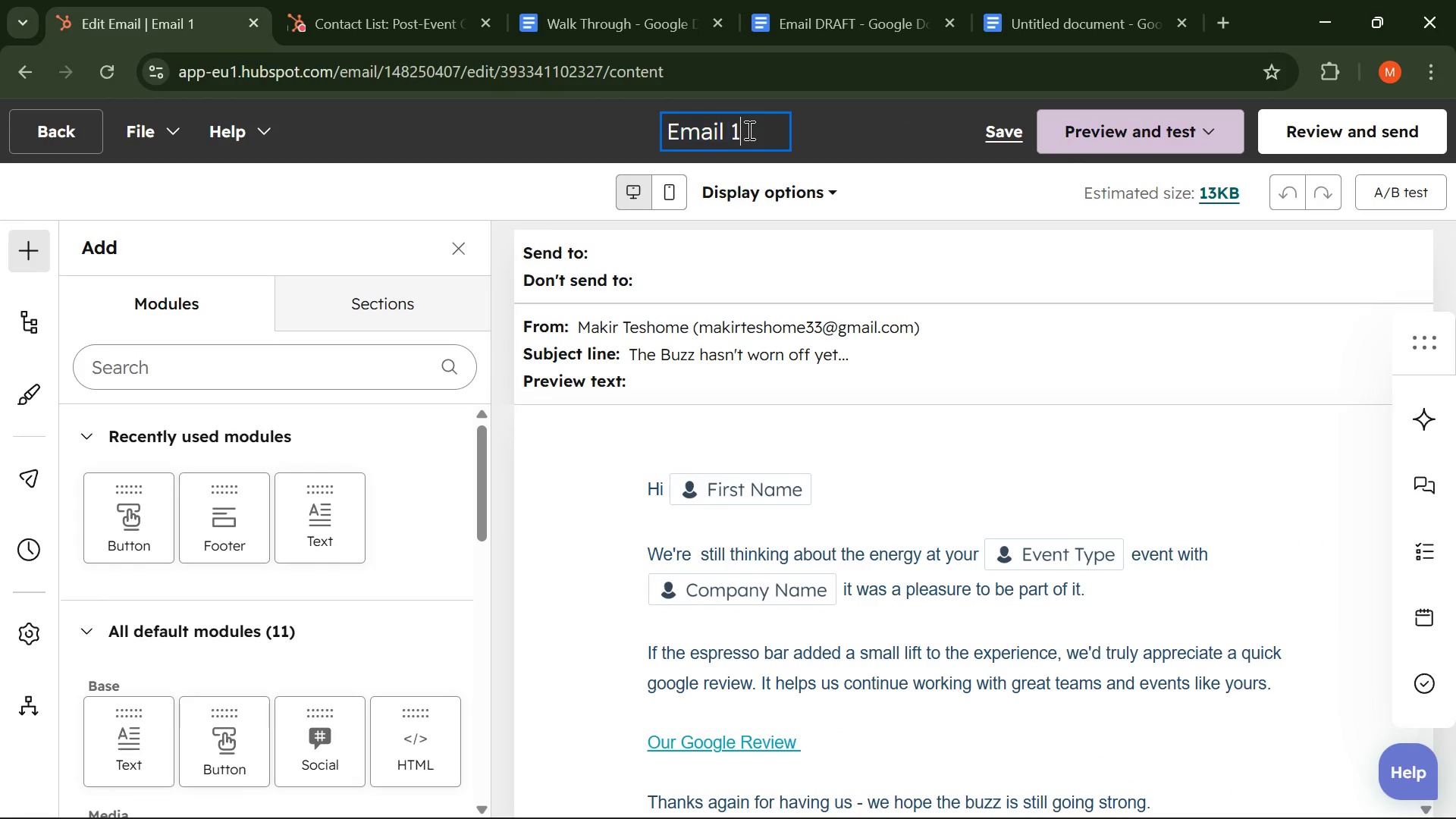 
left_click([748, 130])
 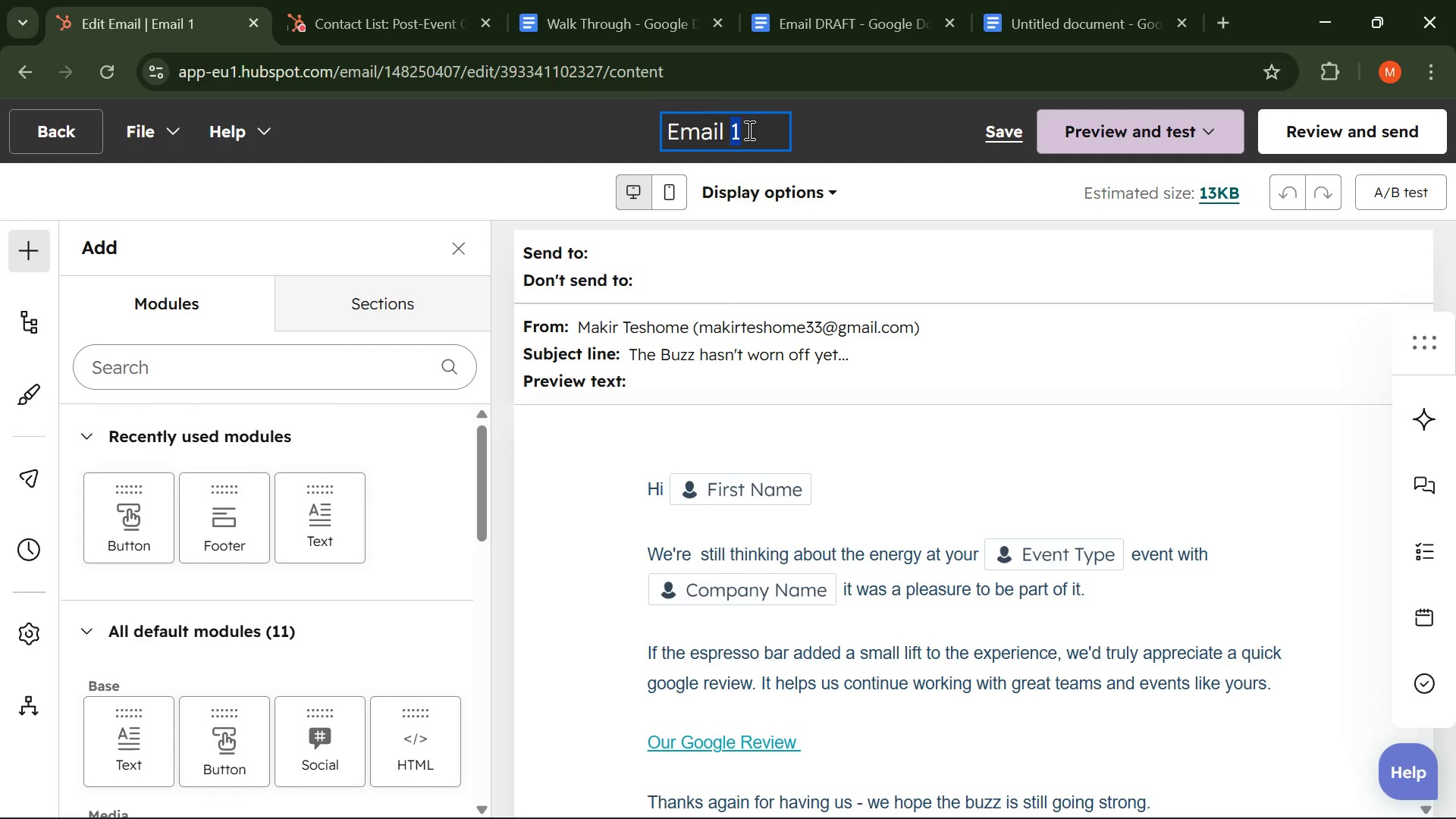 
left_click_drag(start_coordinate=[748, 130], to_coordinate=[645, 140])
 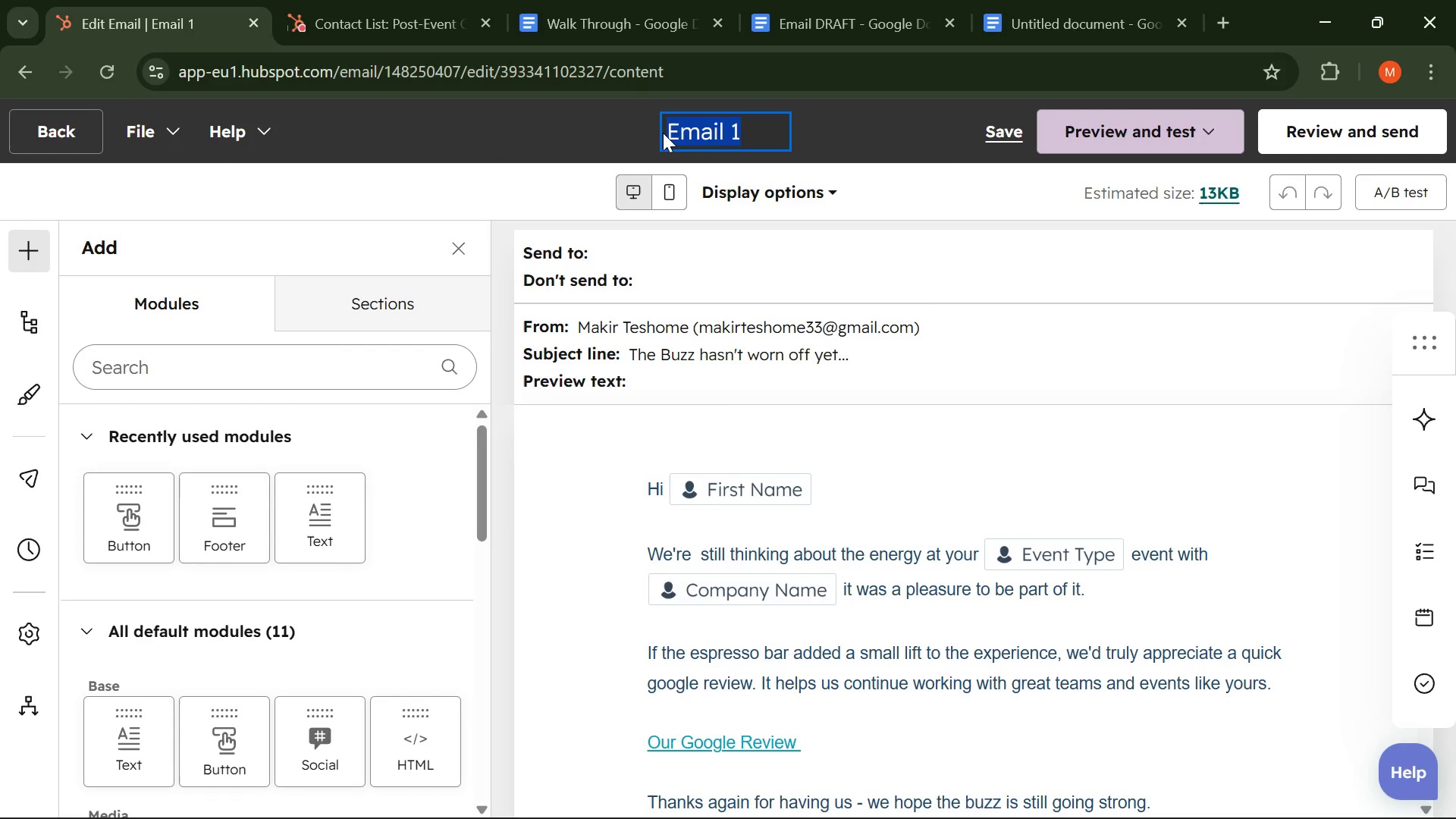 
type(Crema Day 1 Thank you )
 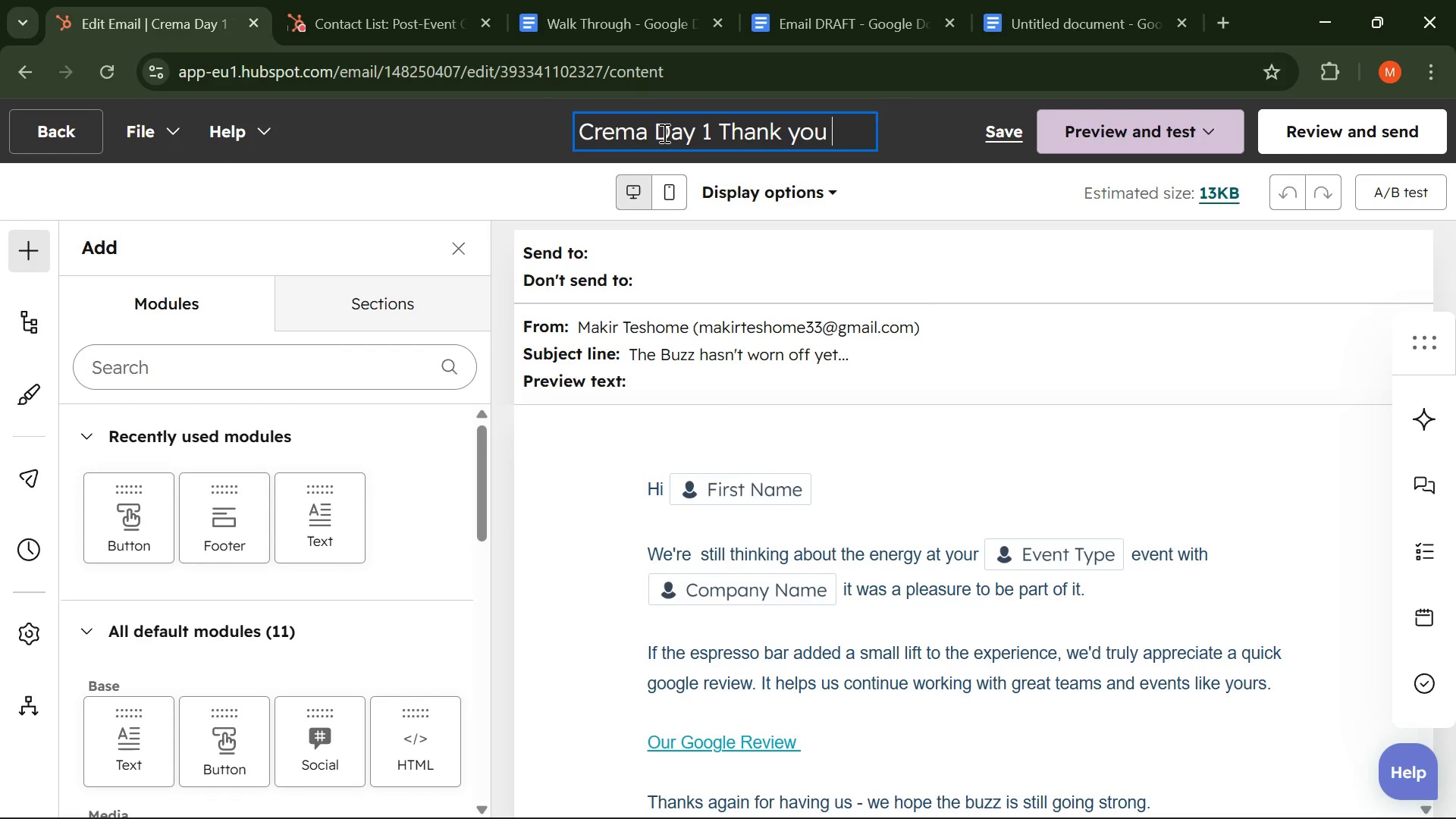 
key(Enter)
 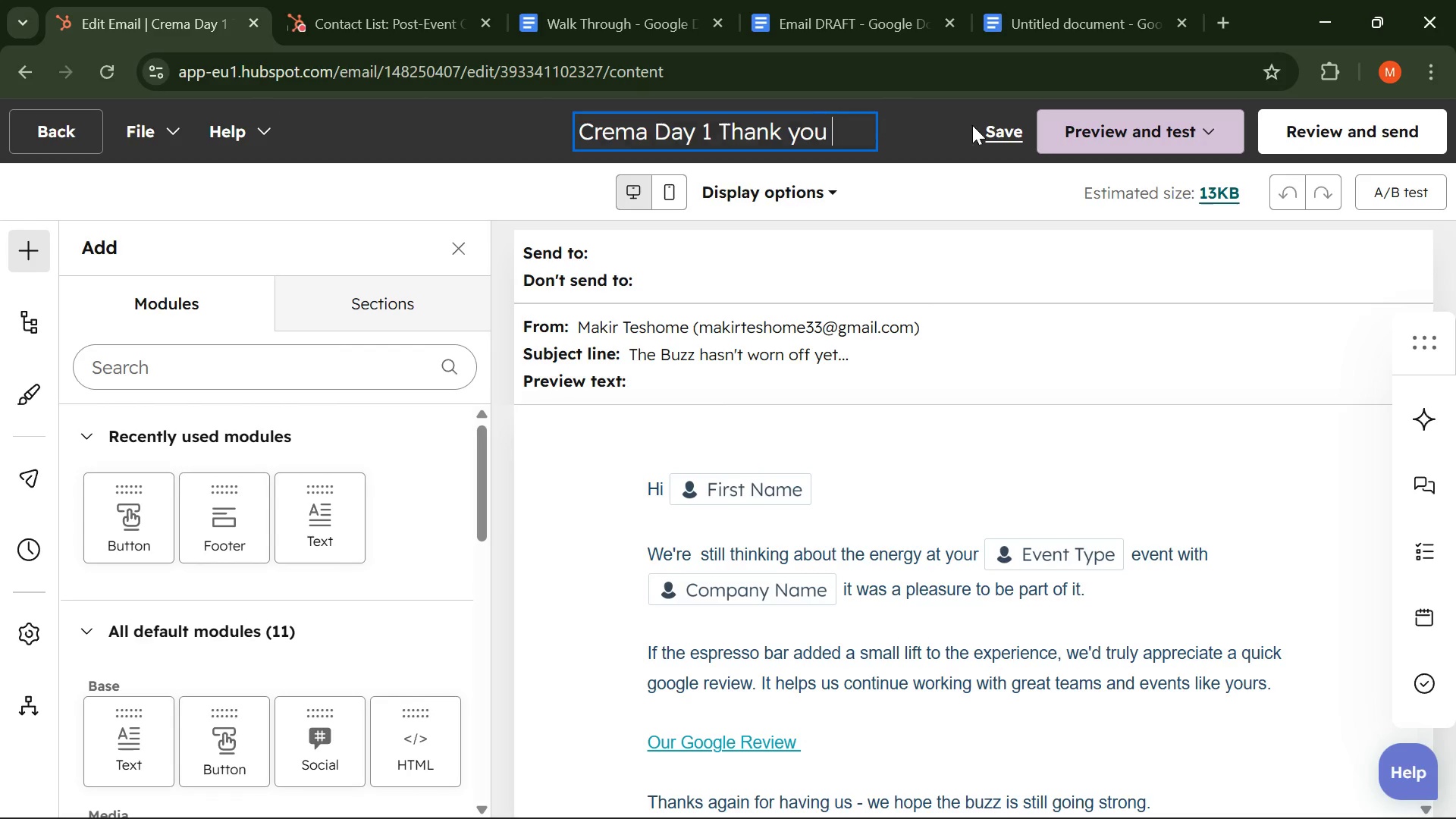 
left_click([999, 124])
 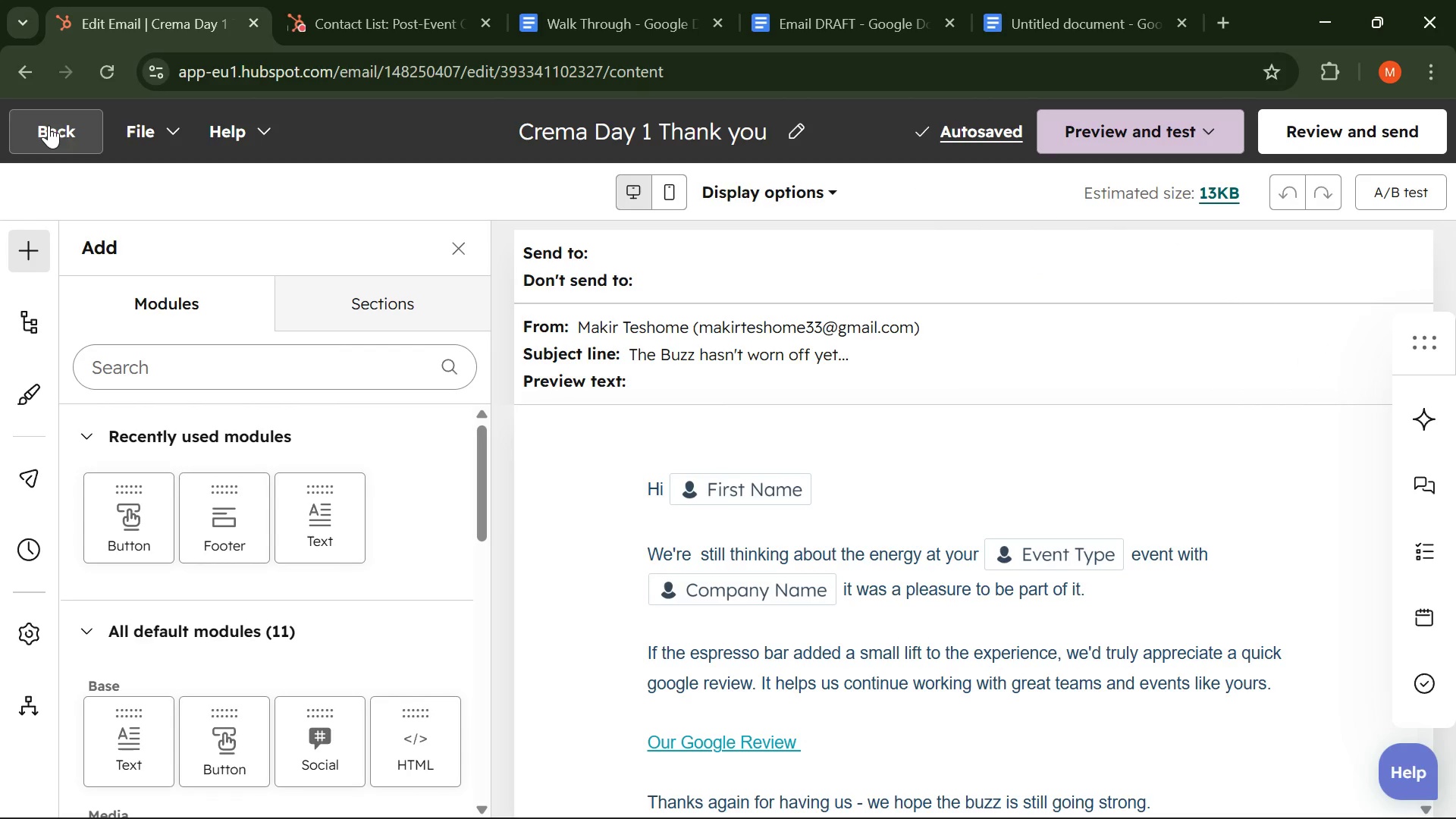 
left_click([49, 125])
 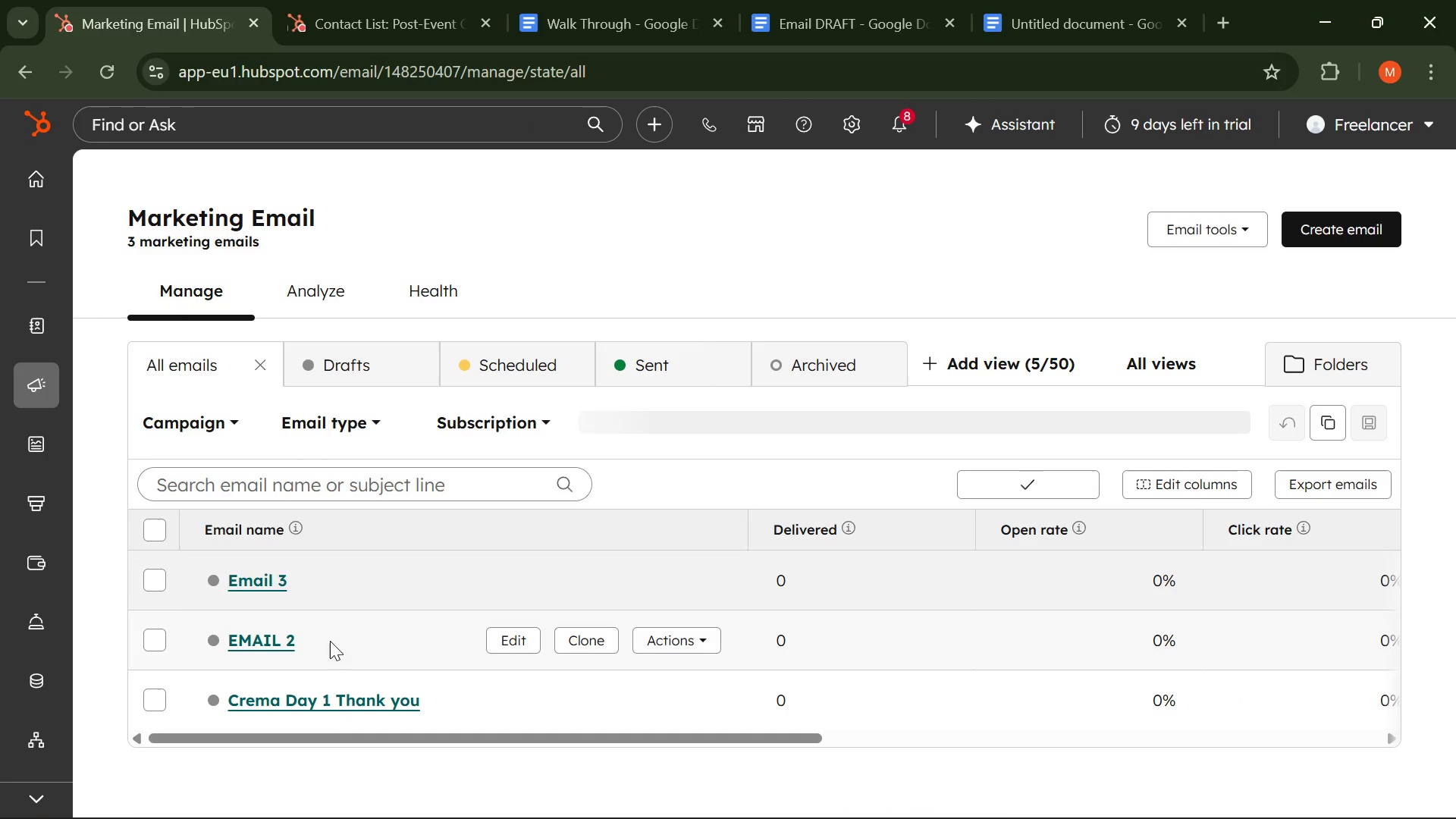 
left_click([512, 638])
 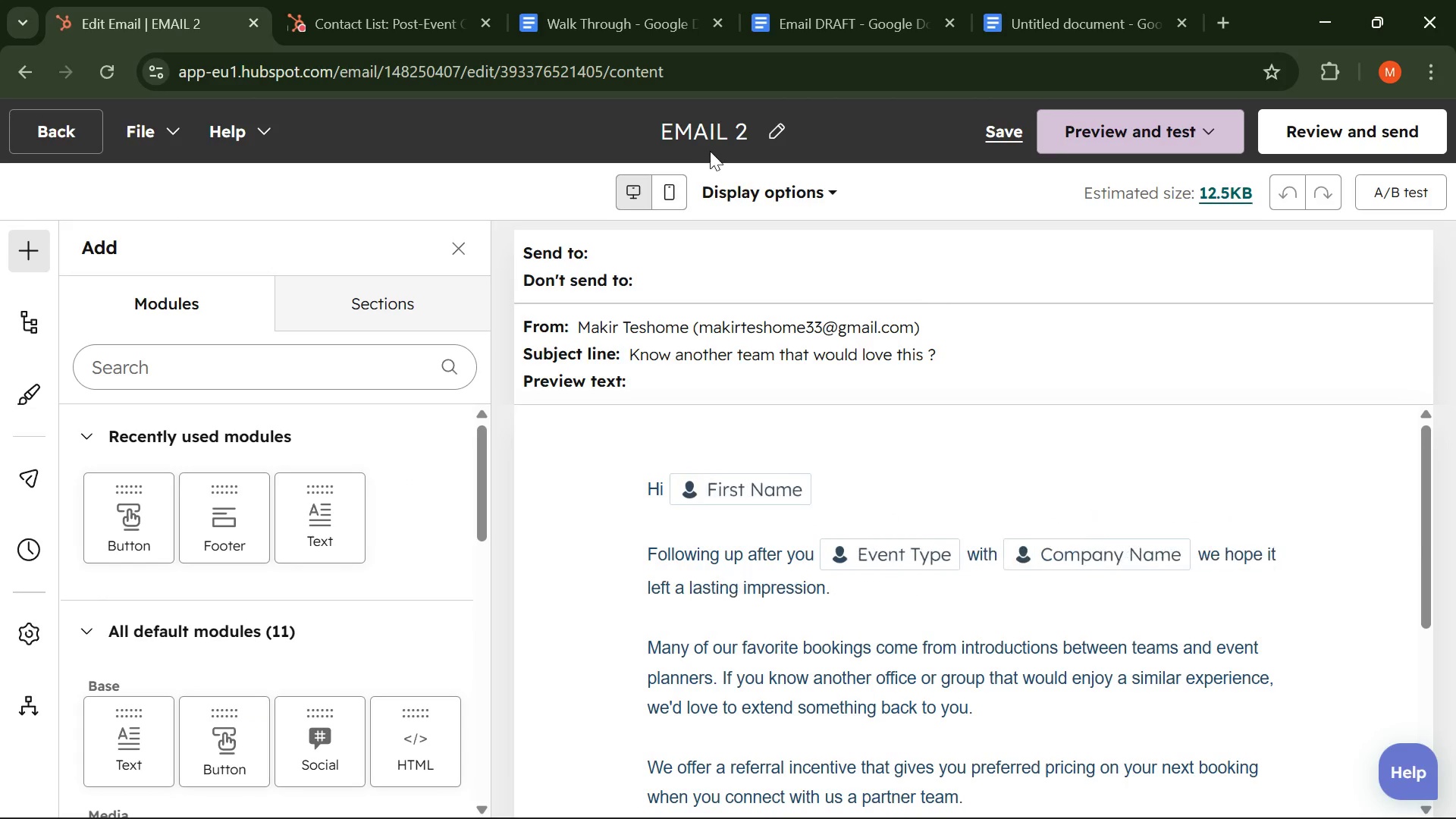 
left_click_drag(start_coordinate=[754, 129], to_coordinate=[619, 129])
 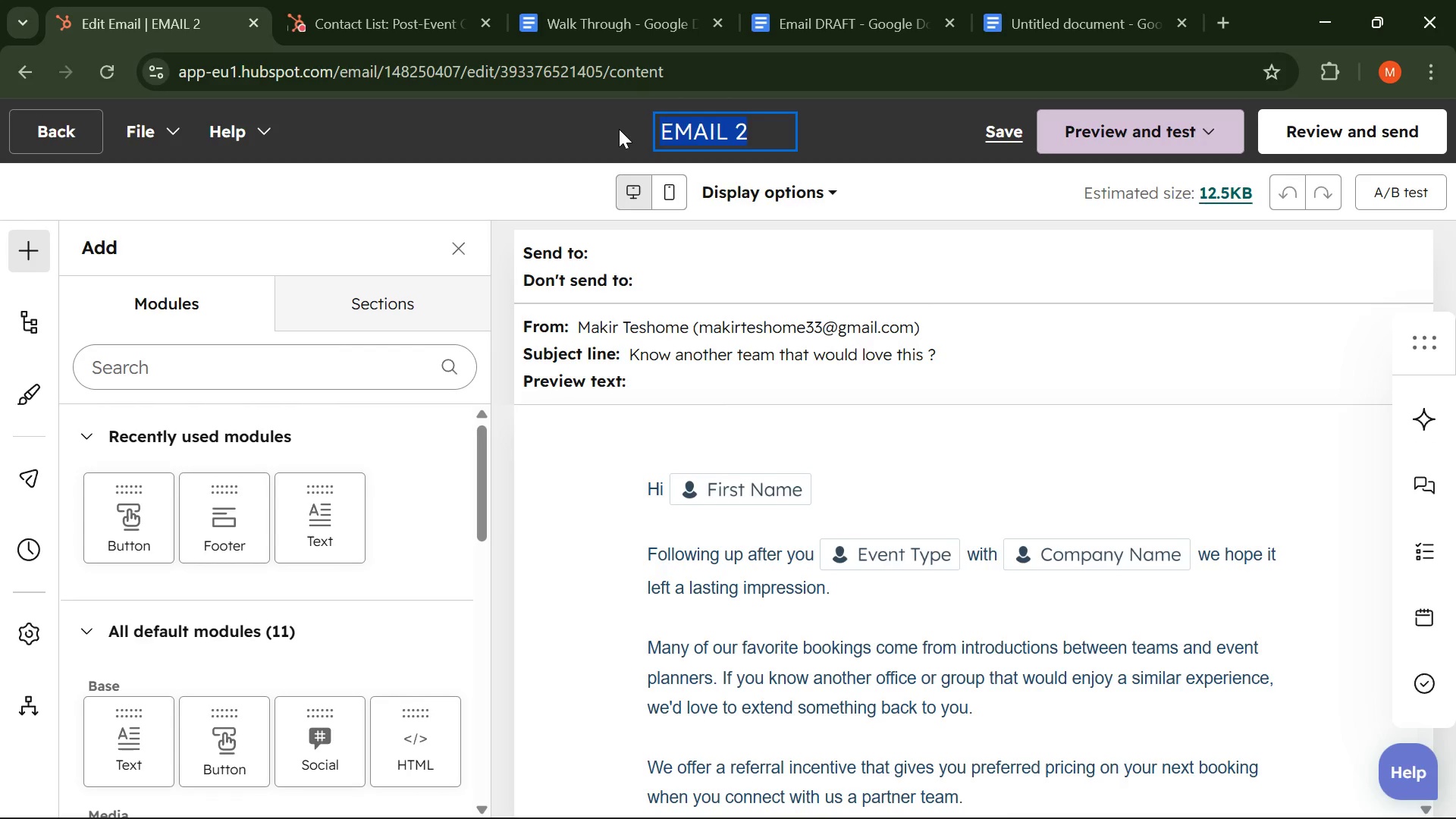 
type(Crema Day 4 REFERRAL )
 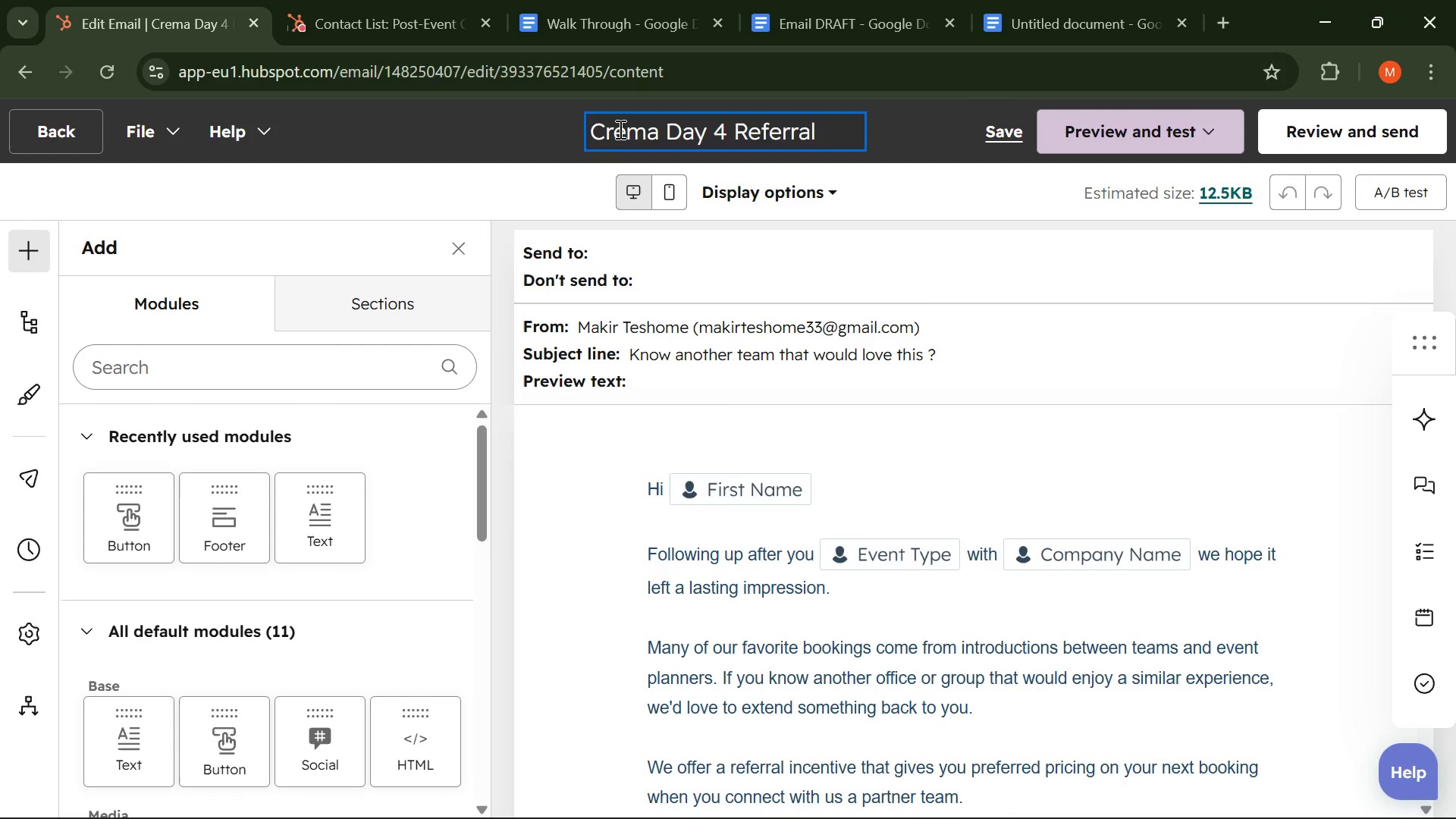 
hold_key(key=CapsLock, duration=0.36)
 